 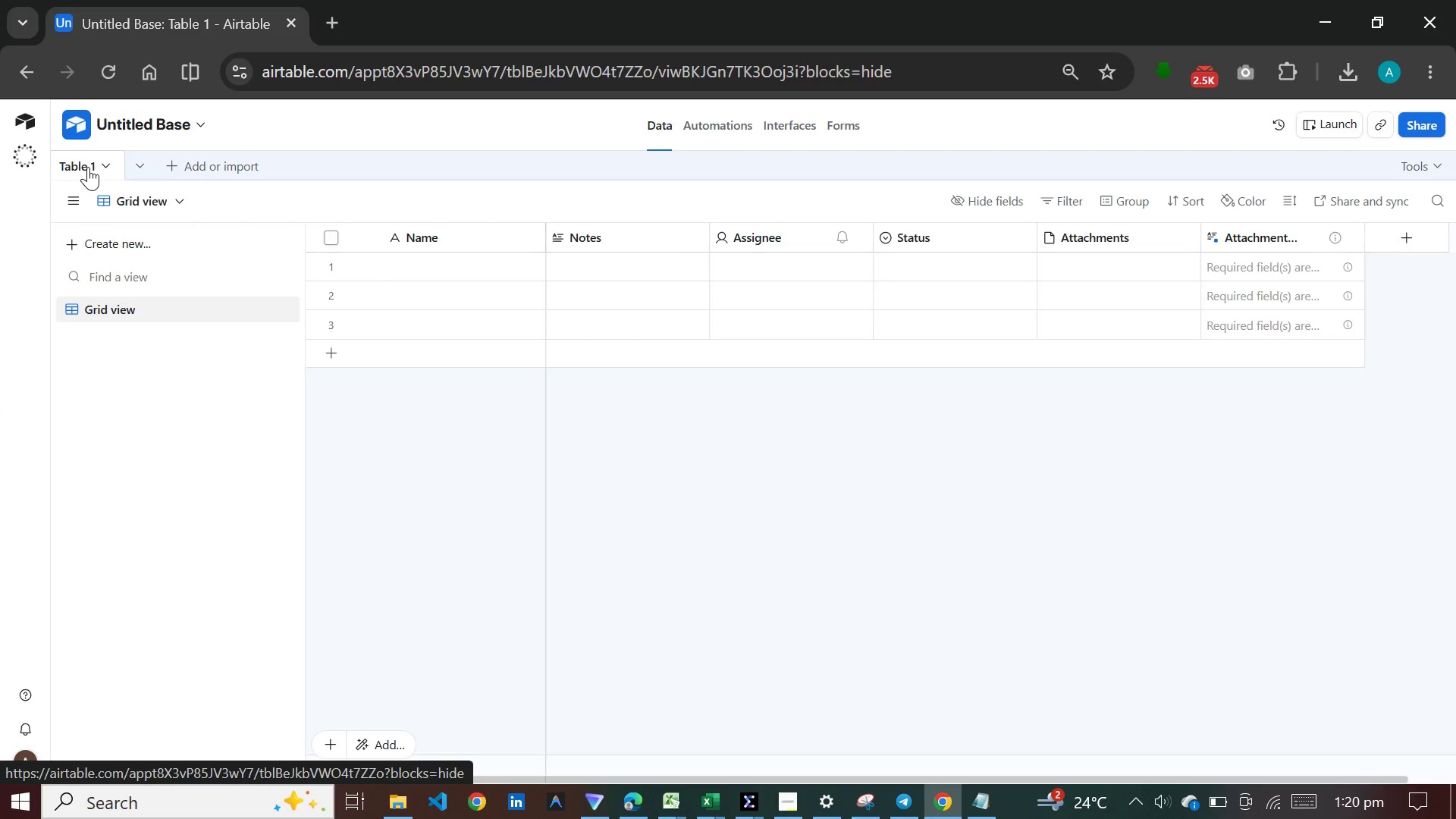 
double_click([88, 167])
 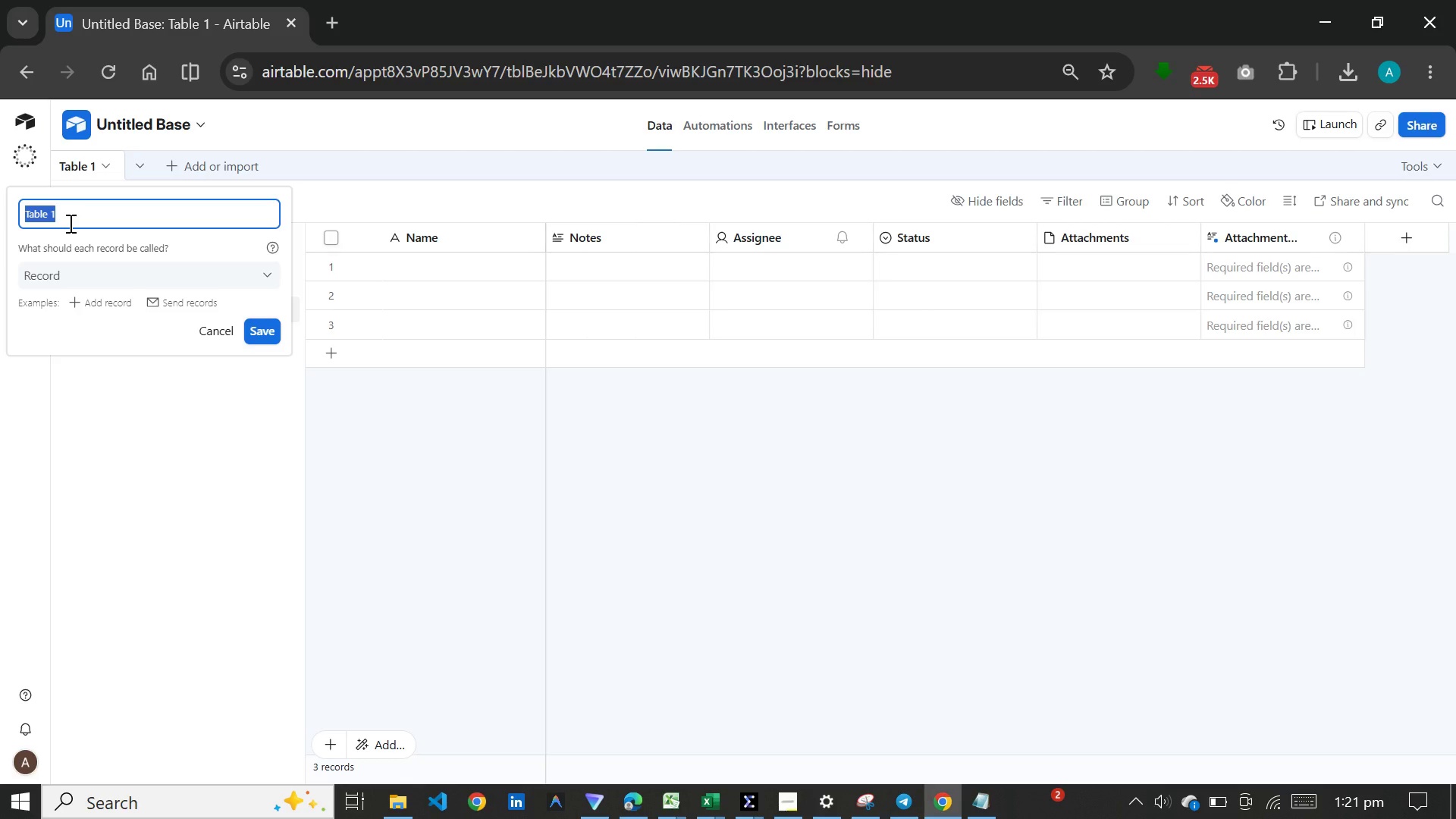 
wait(63.58)
 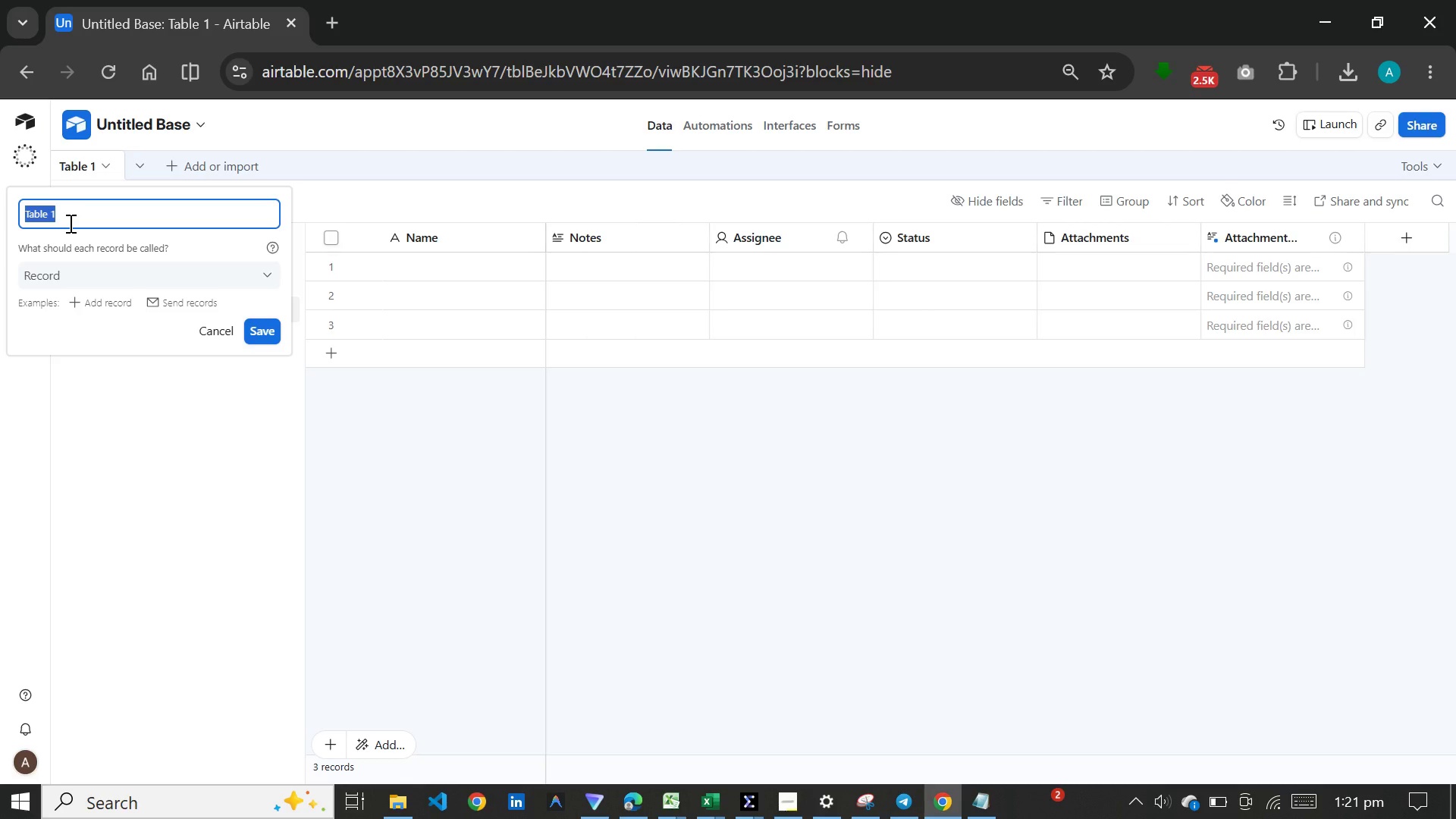 
type(VENUE)
 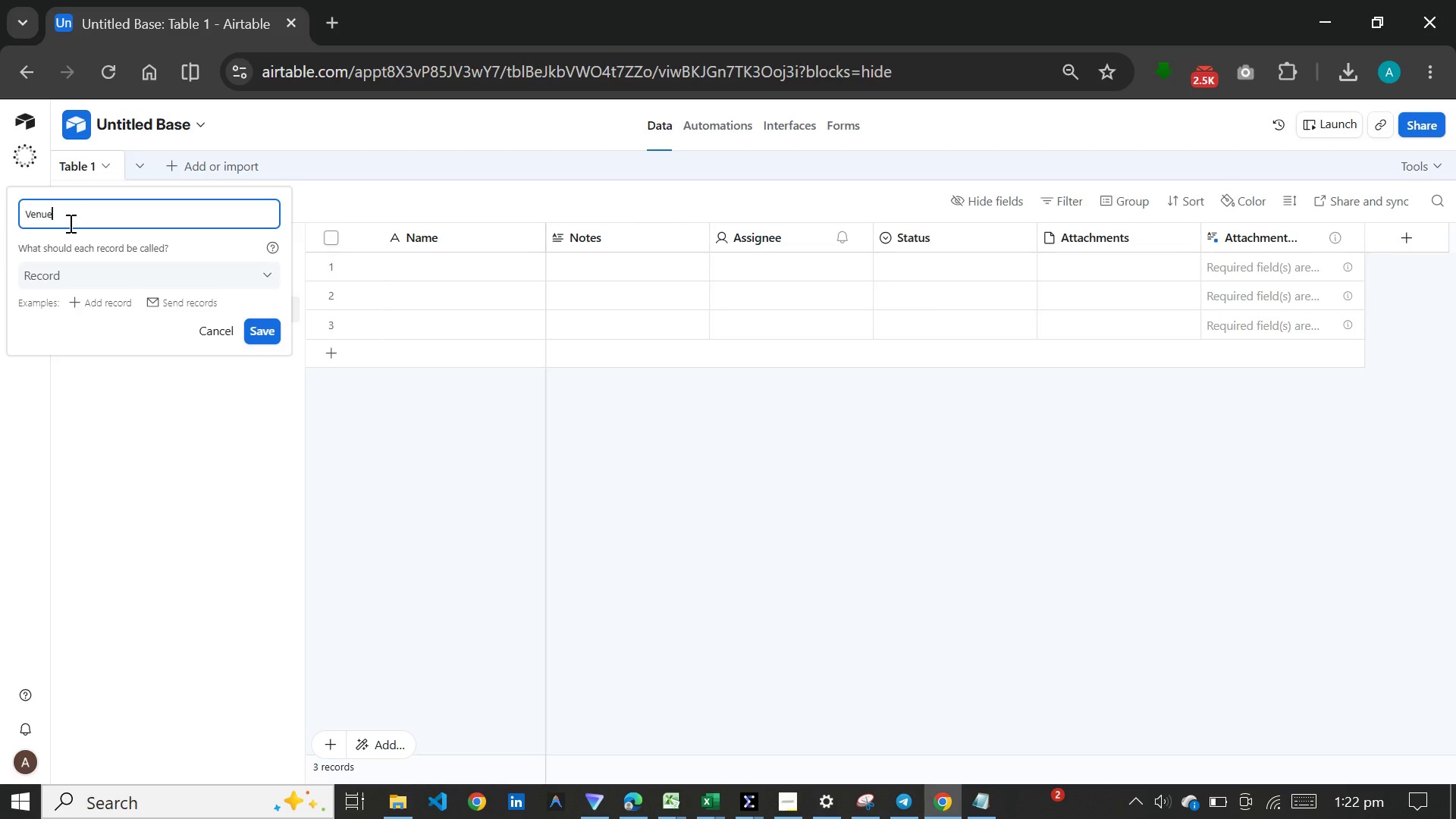 
type( Types)
 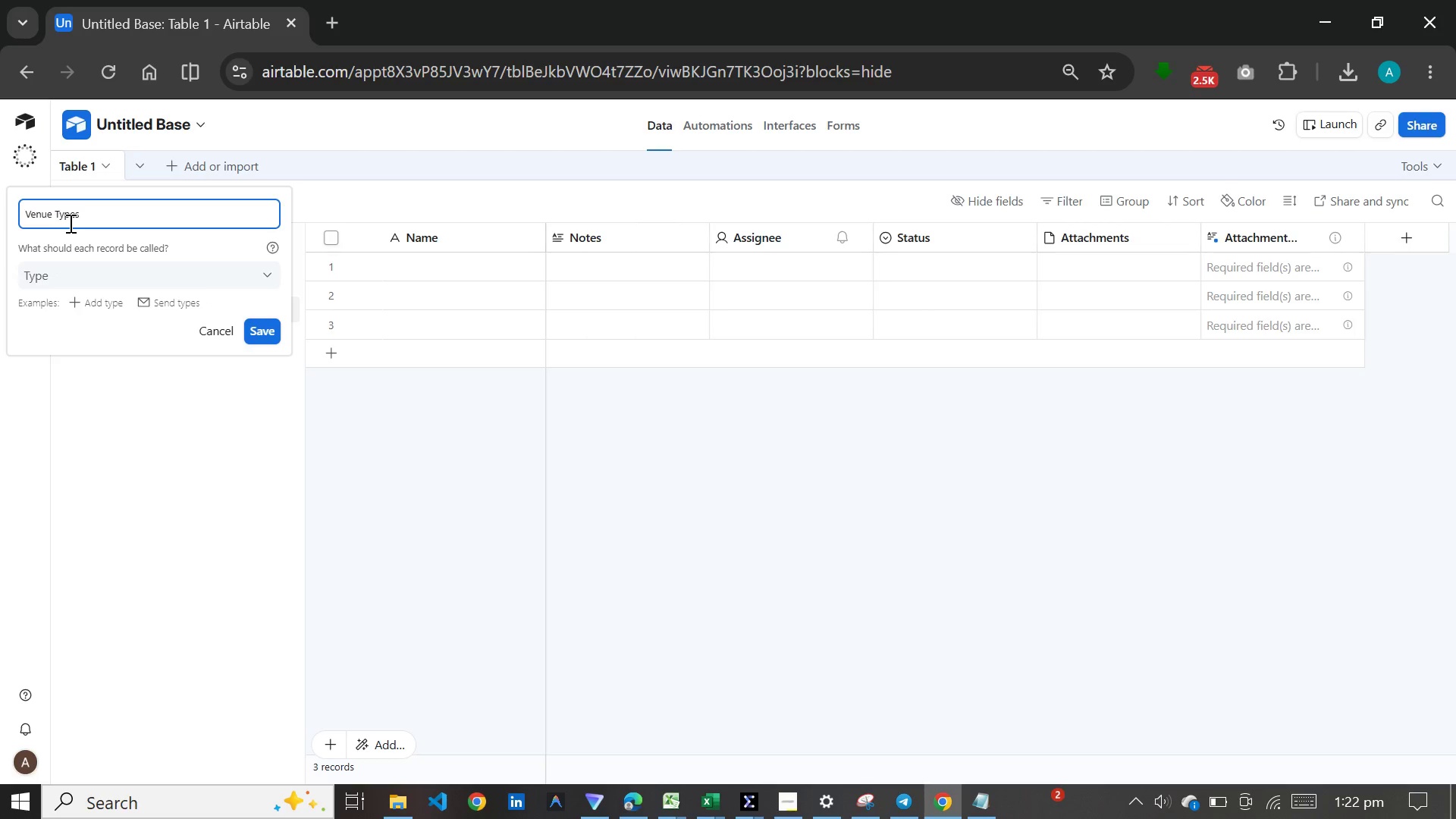 
key(Enter)
 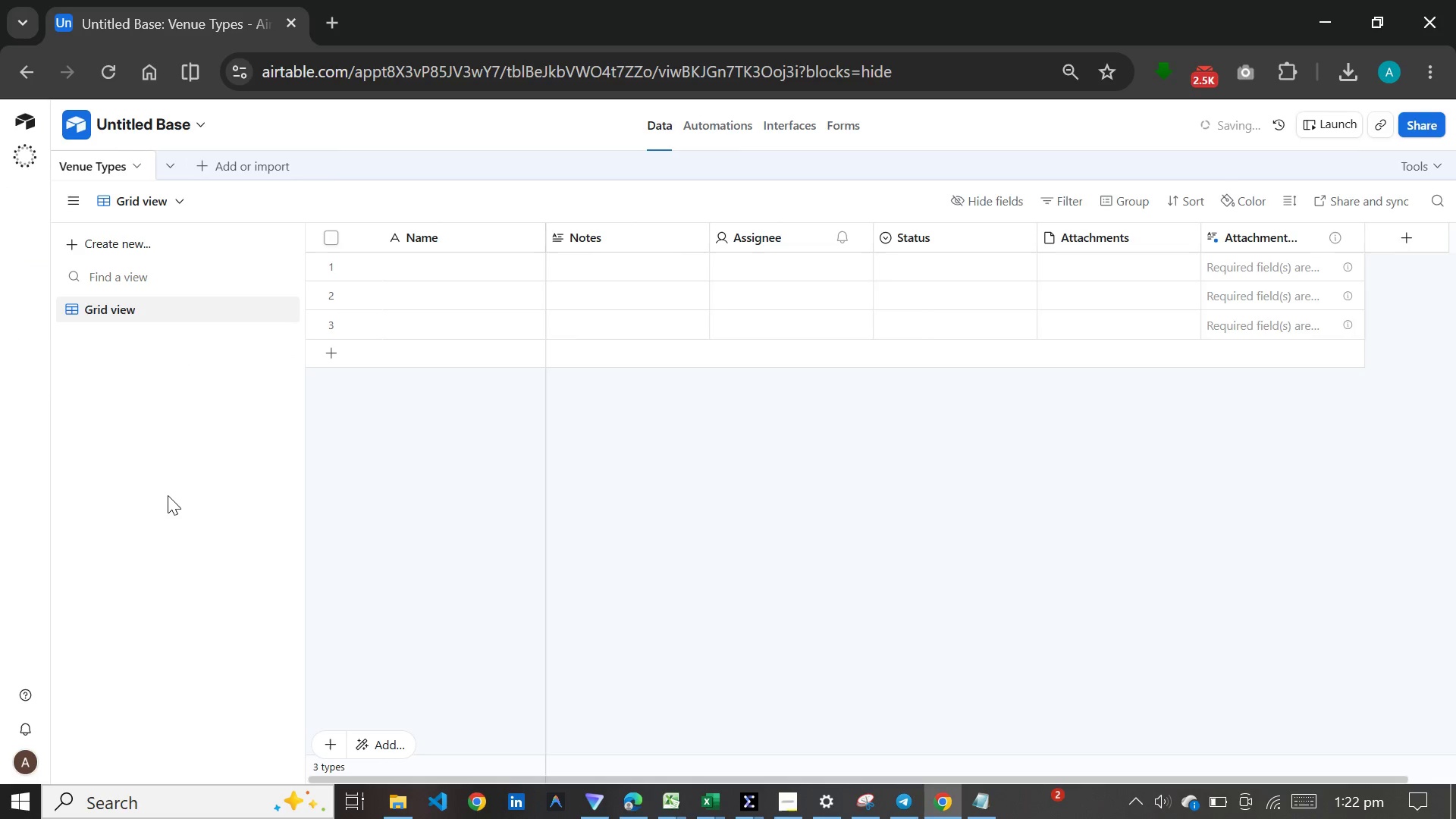 
wait(9.31)
 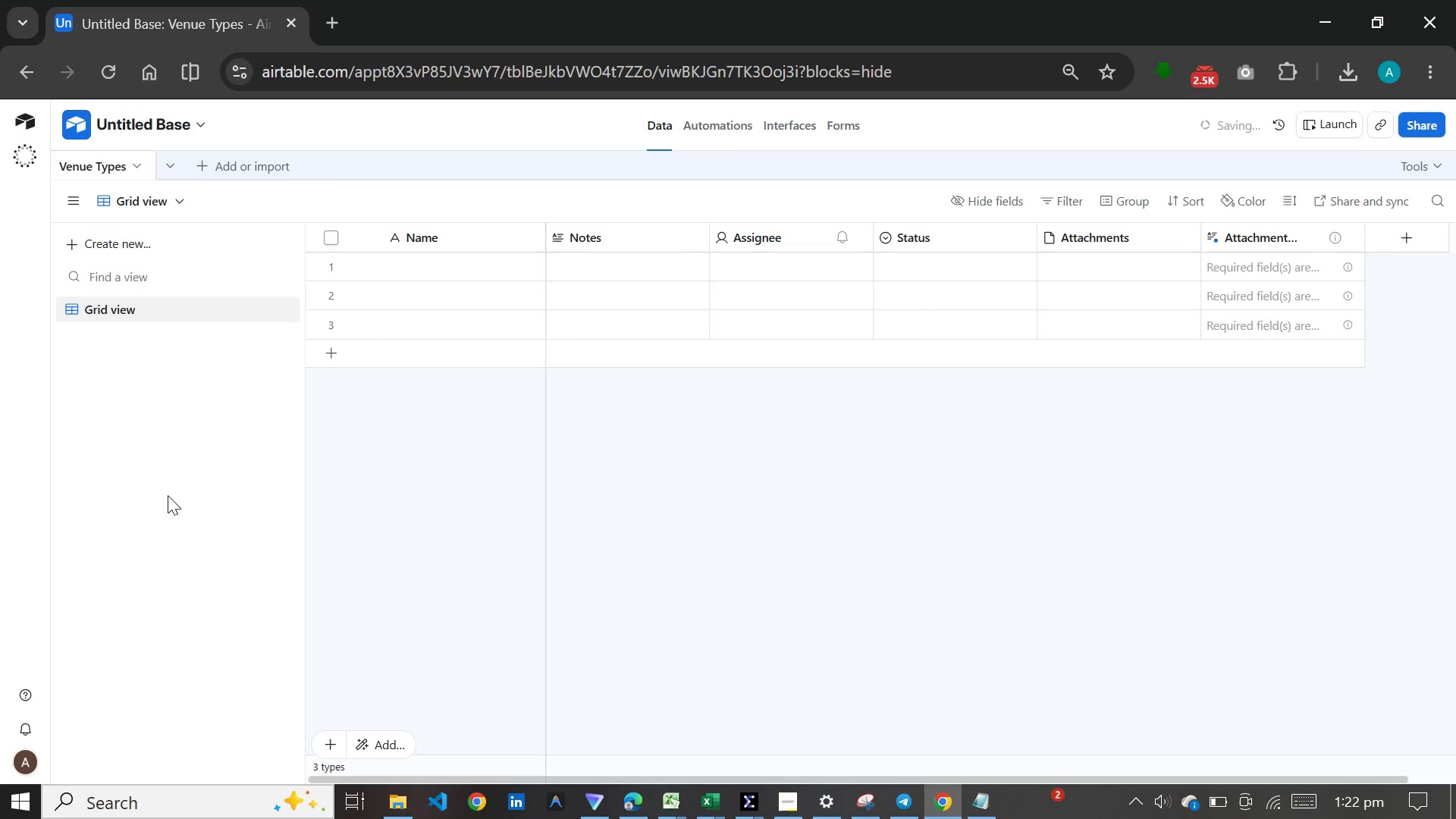 
left_click([618, 238])
 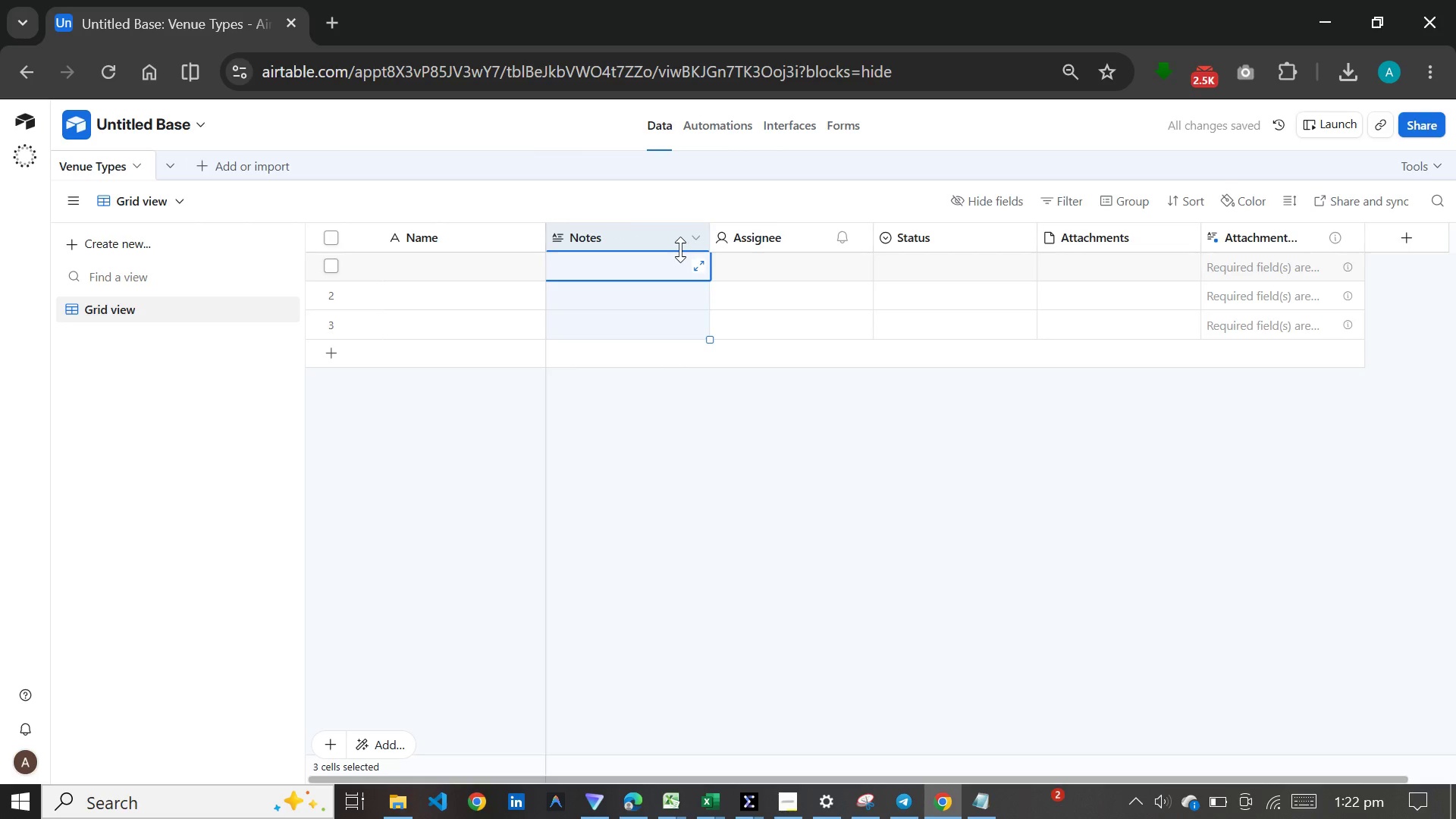 
hold_key(key=ControlLeft, duration=1.53)
left_click([770, 237])
 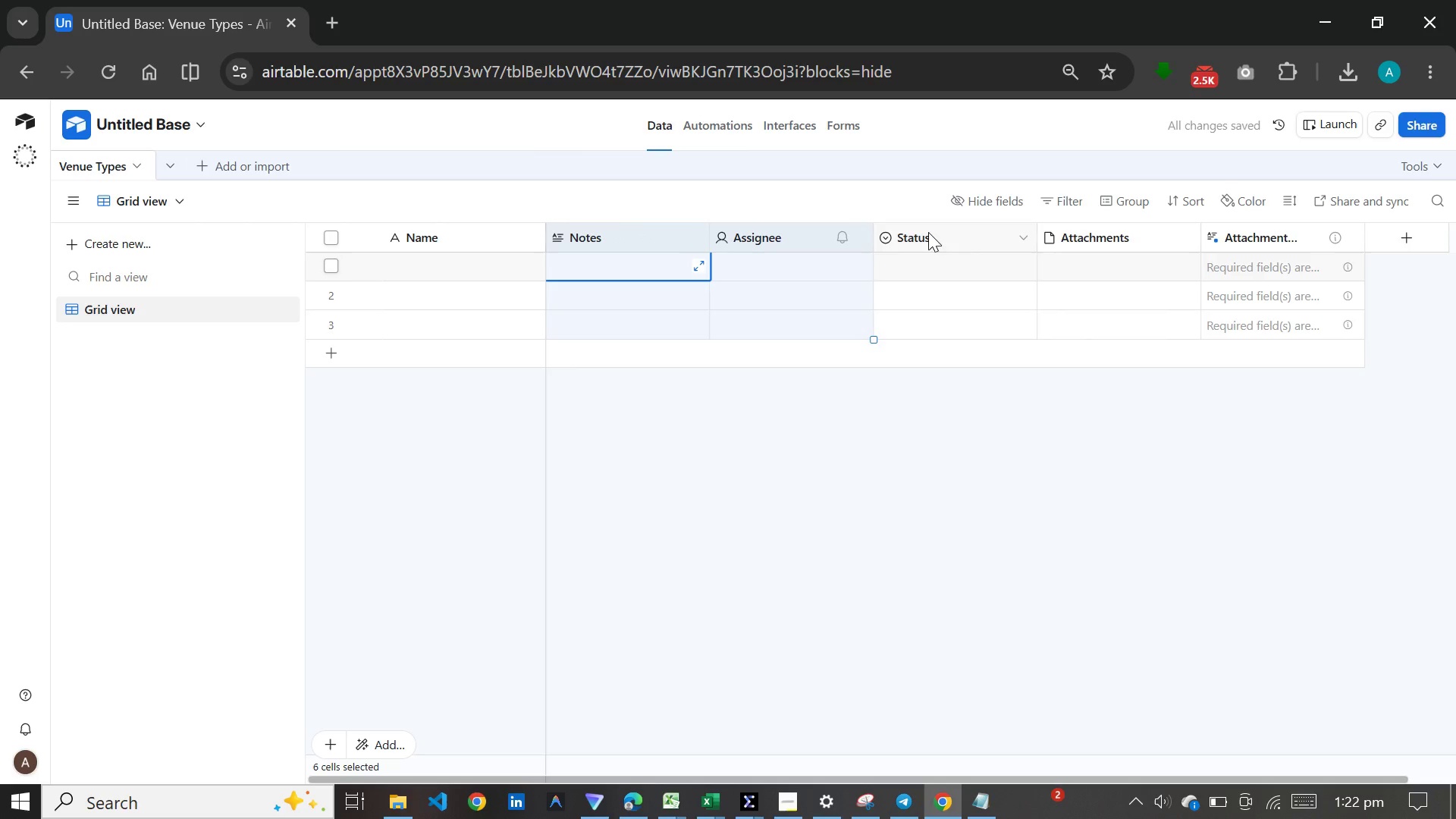 
hold_key(key=ControlLeft, duration=1.53)
left_click([1084, 232])
 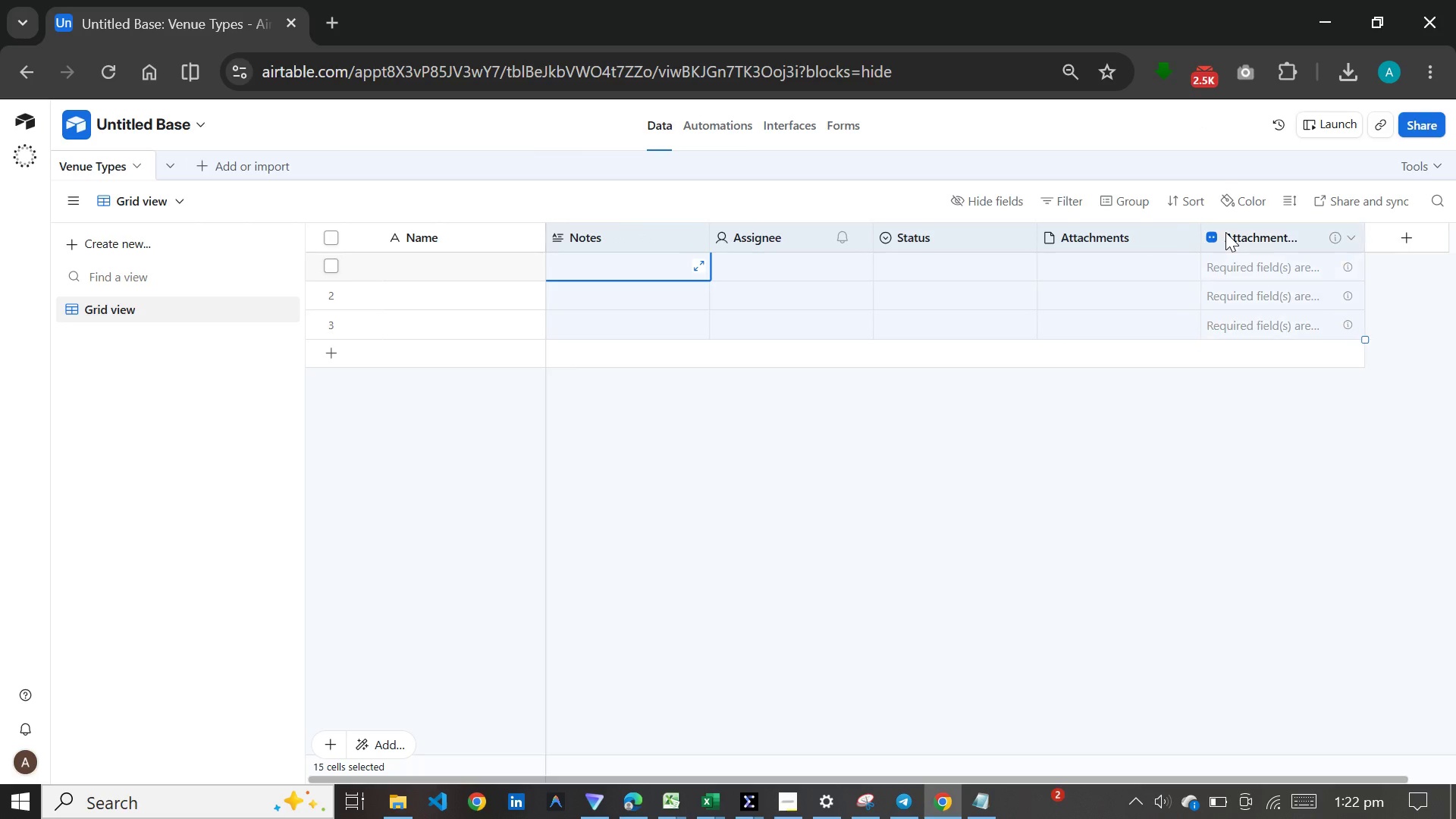 
key(Control+ControlLeft)
 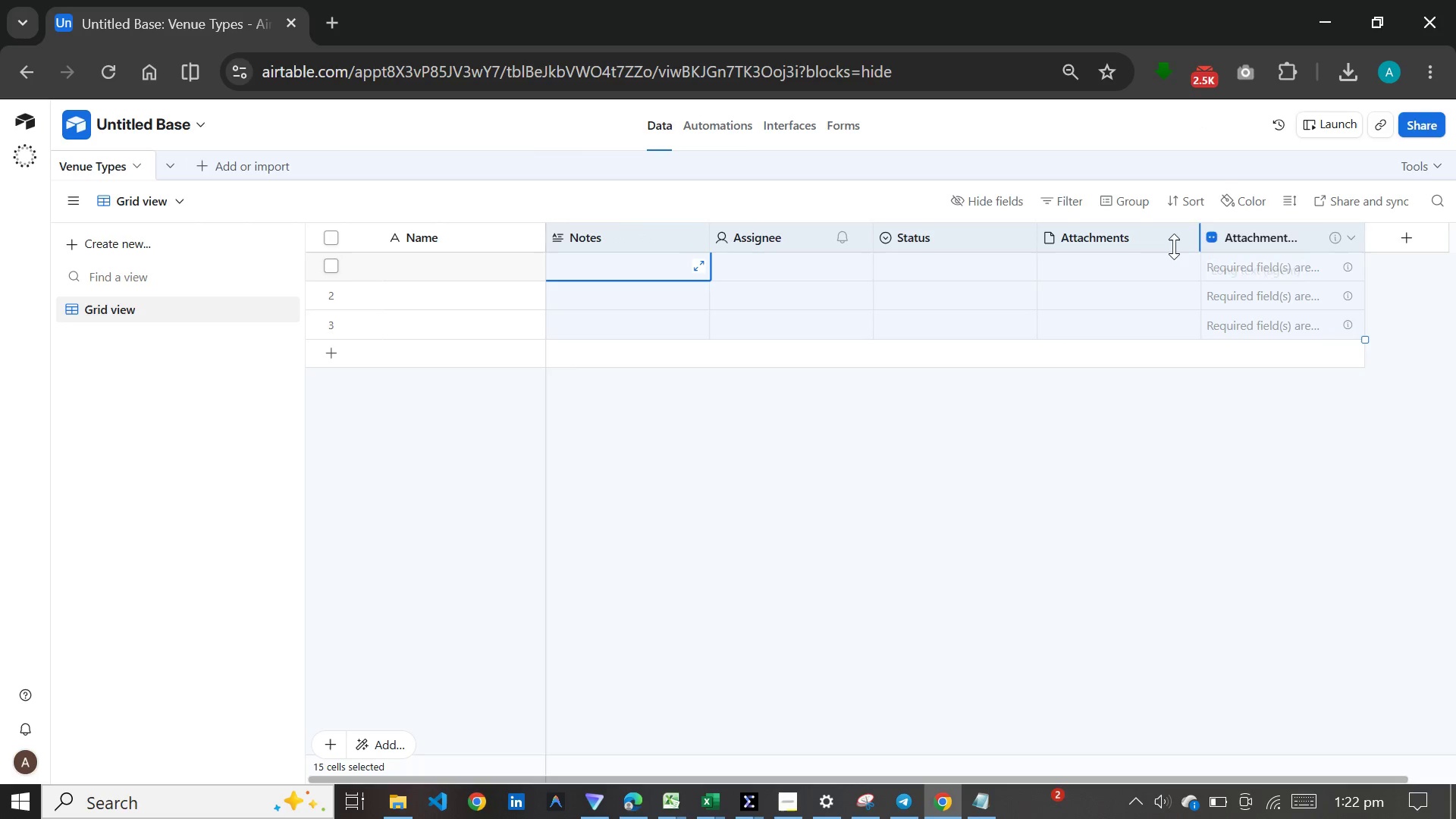 
key(Control+ControlLeft)
 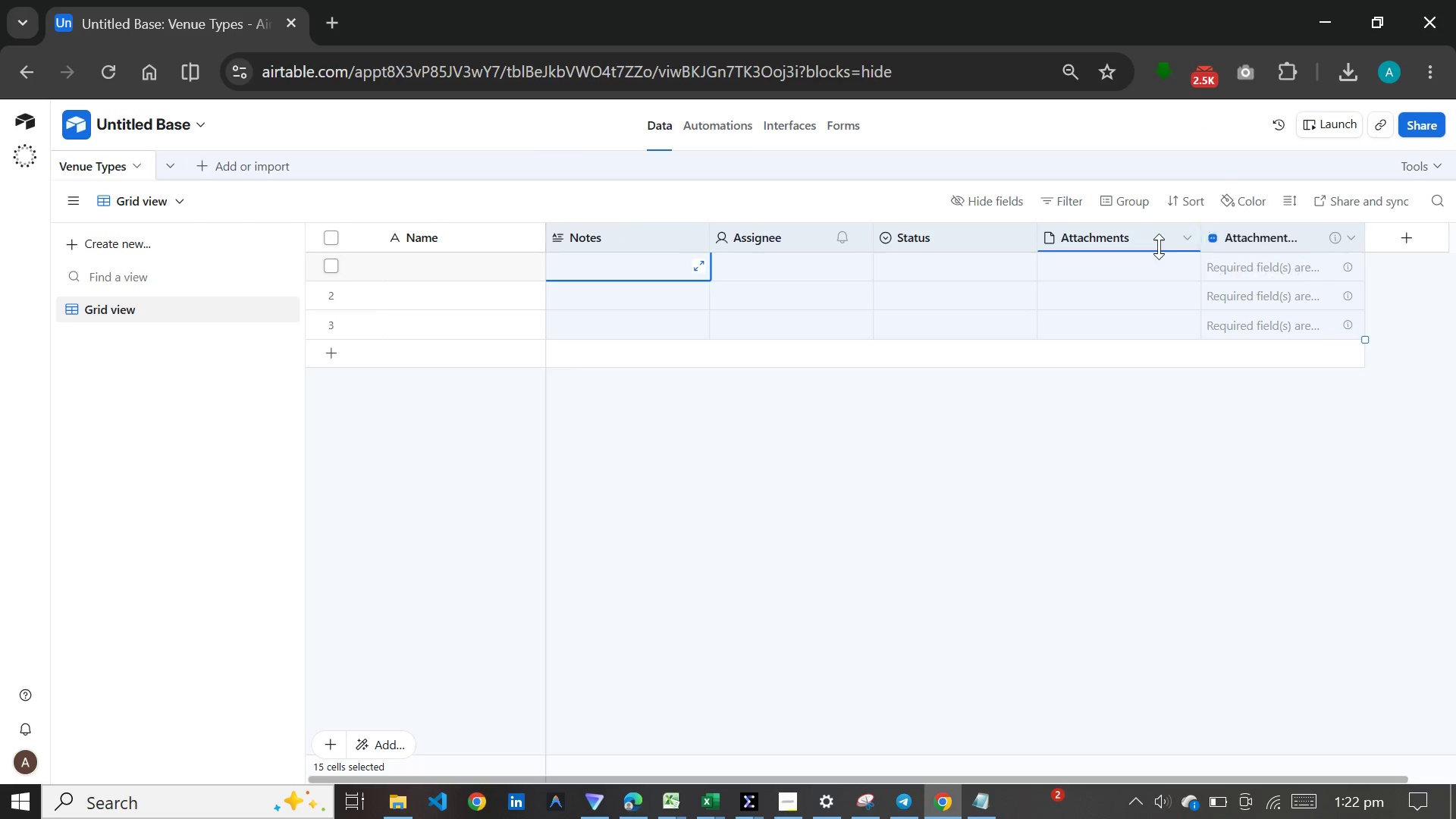 
key(Control+ControlLeft)
 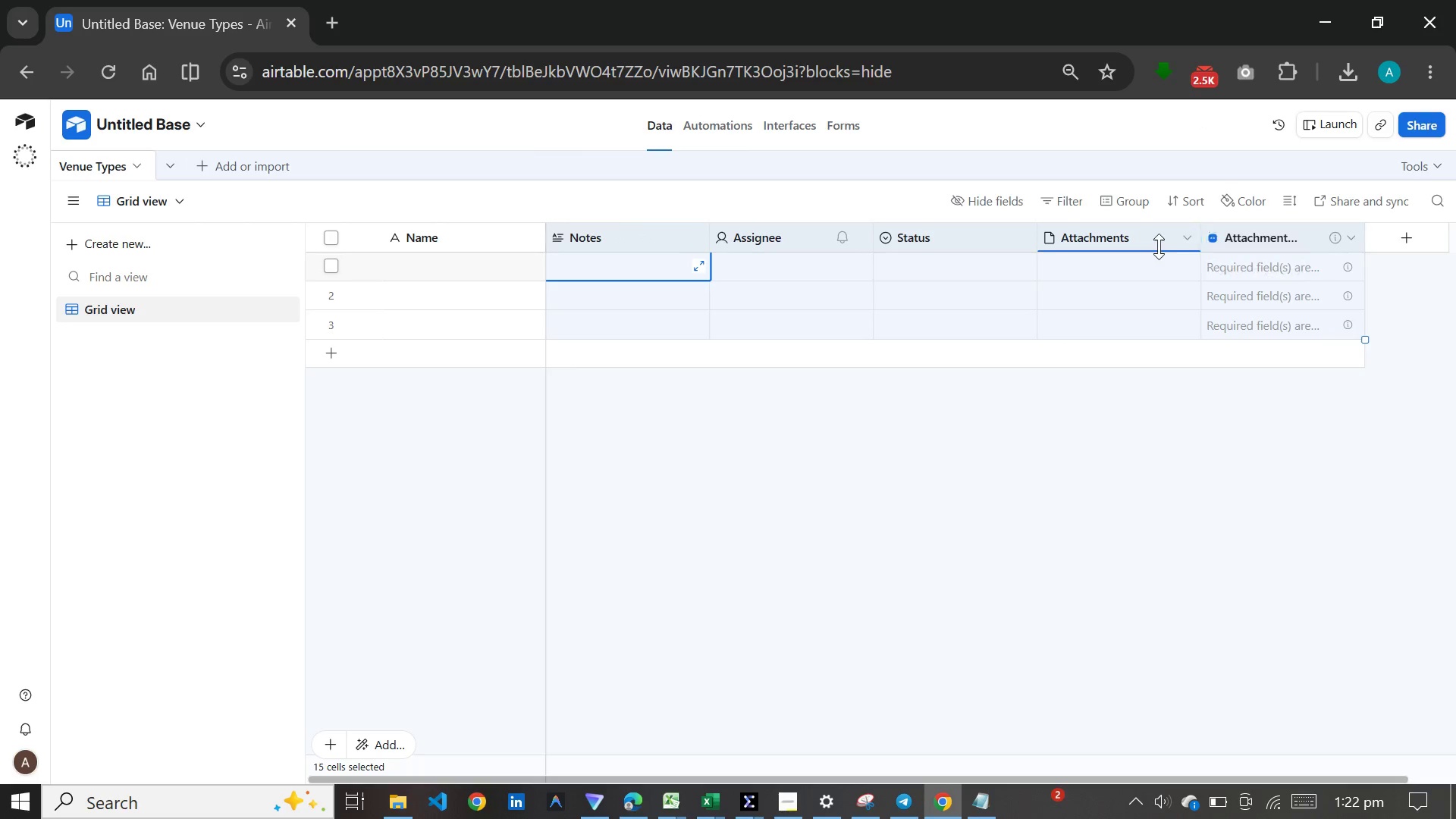 
key(Control+ControlLeft)
 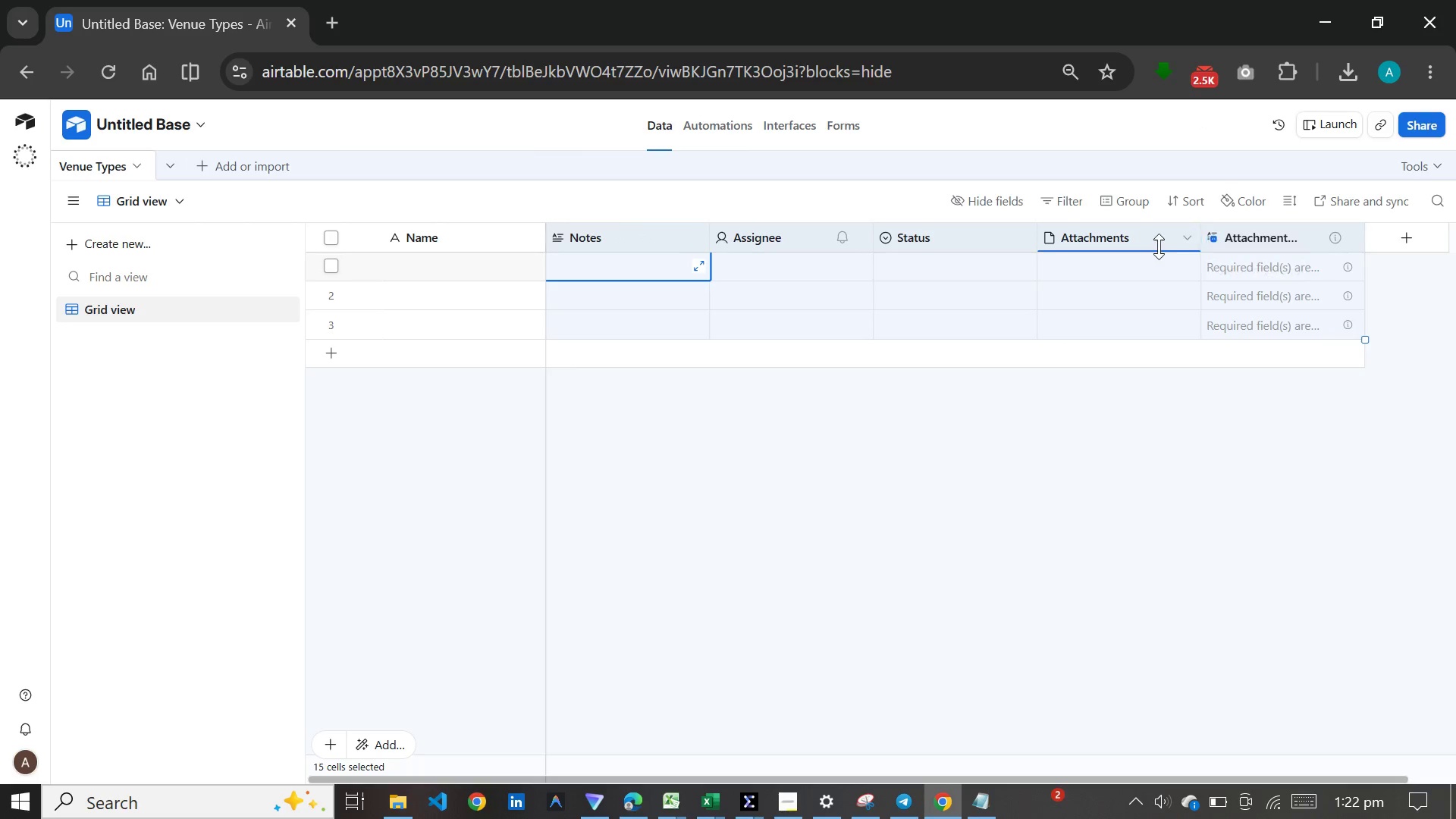 
key(Control+ControlLeft)
 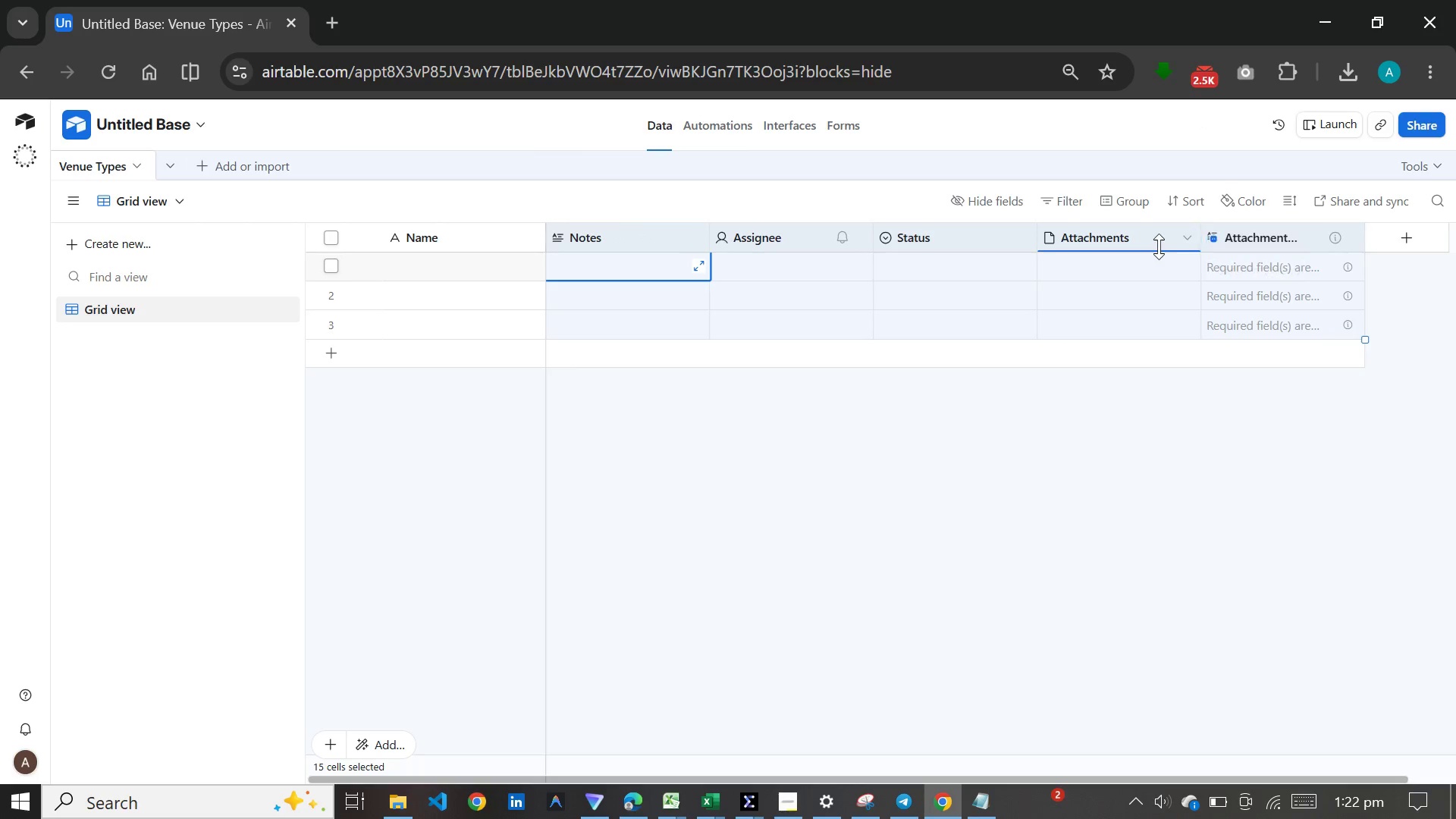 
key(Control+ControlLeft)
 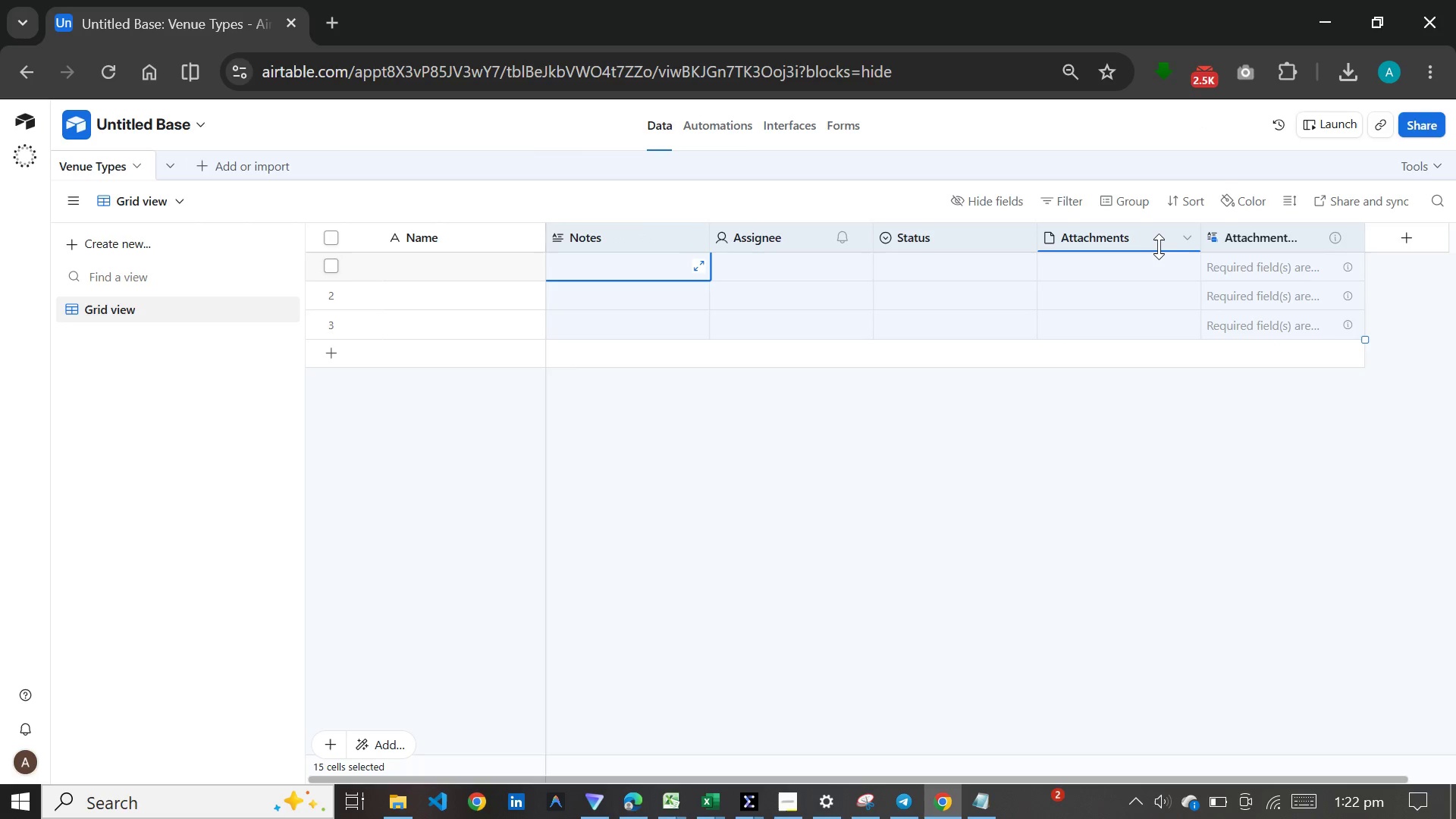 
key(Control+ControlLeft)
 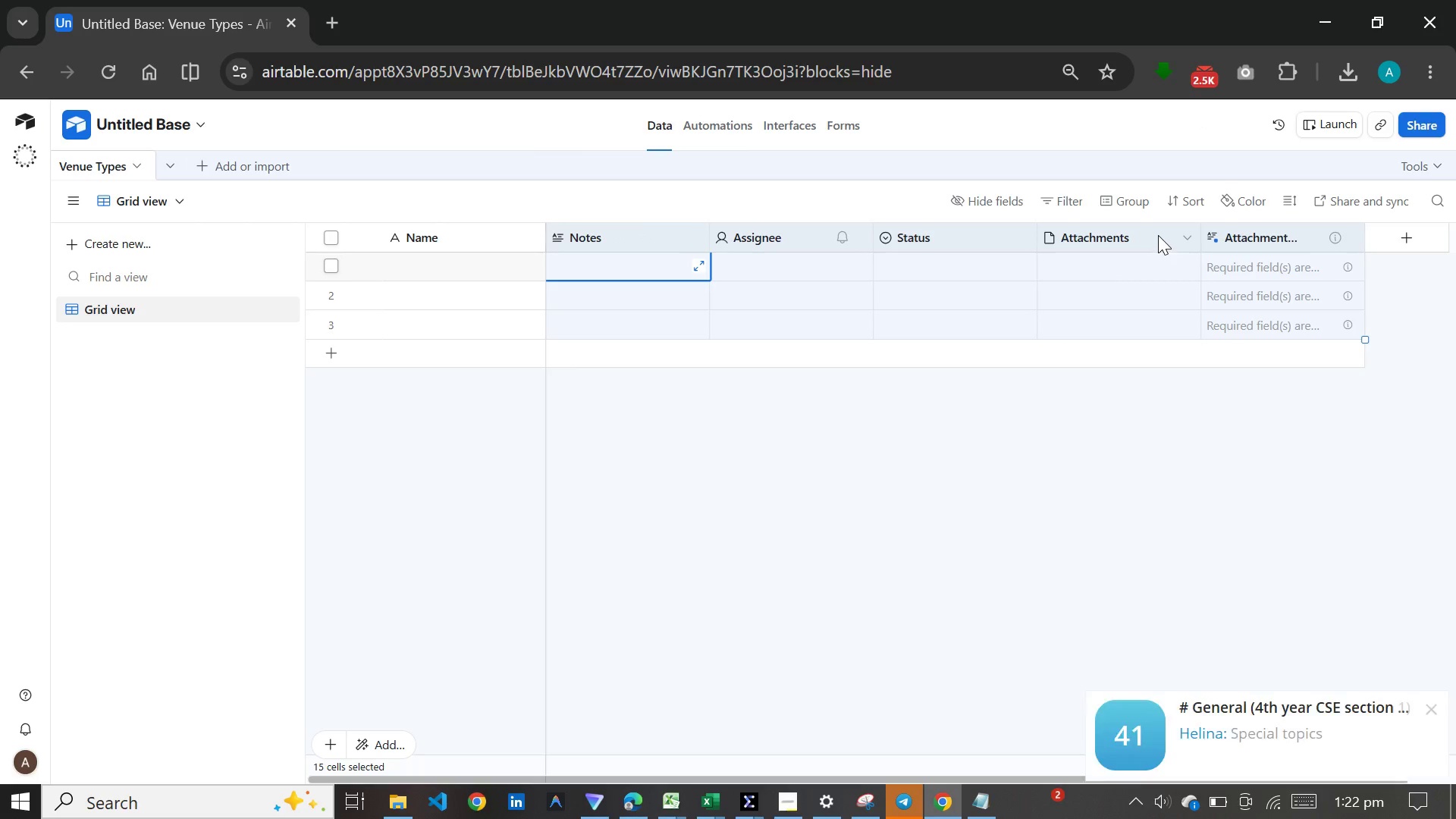 
right_click([1158, 235])
 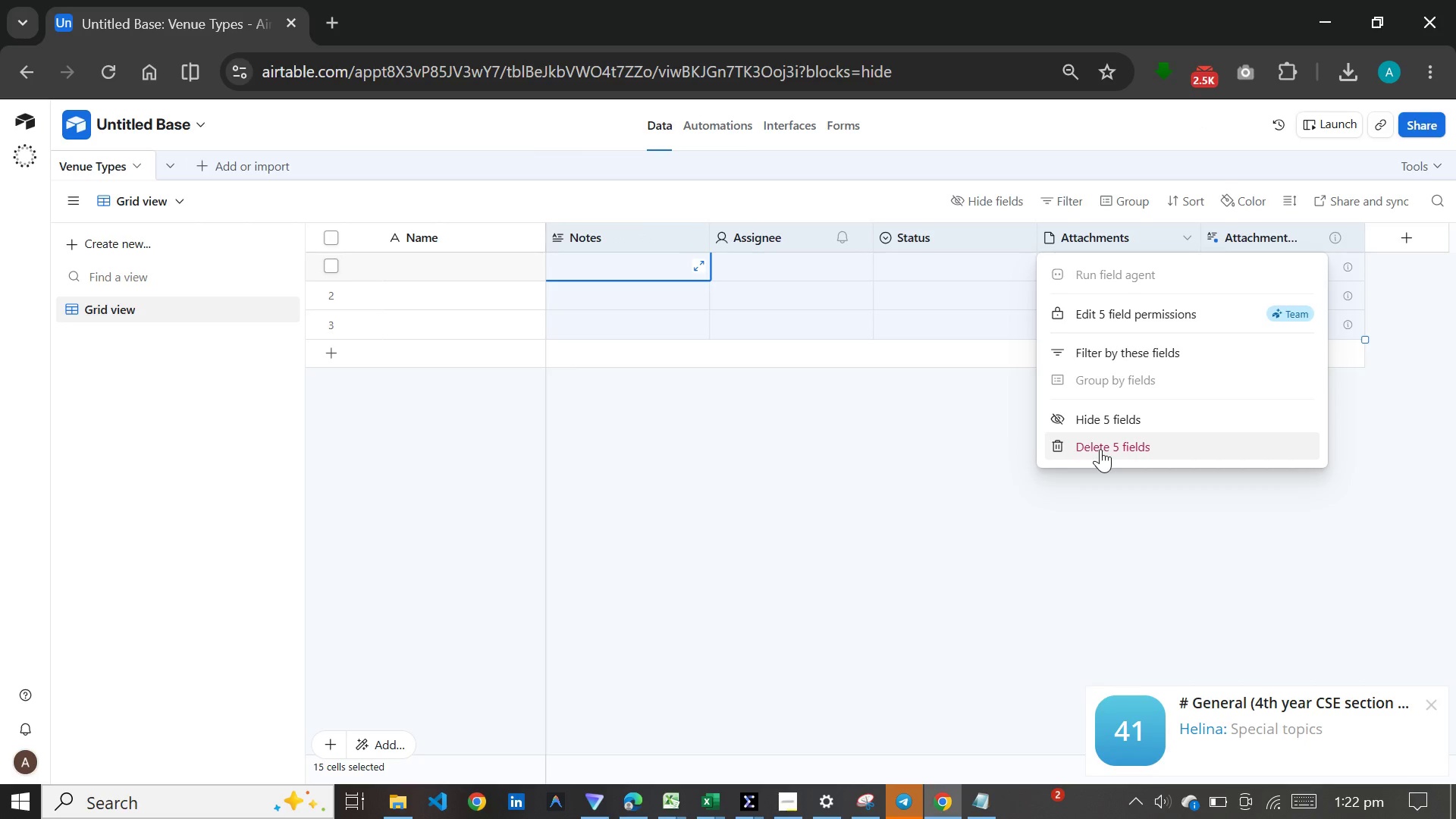 
left_click([1100, 449])
 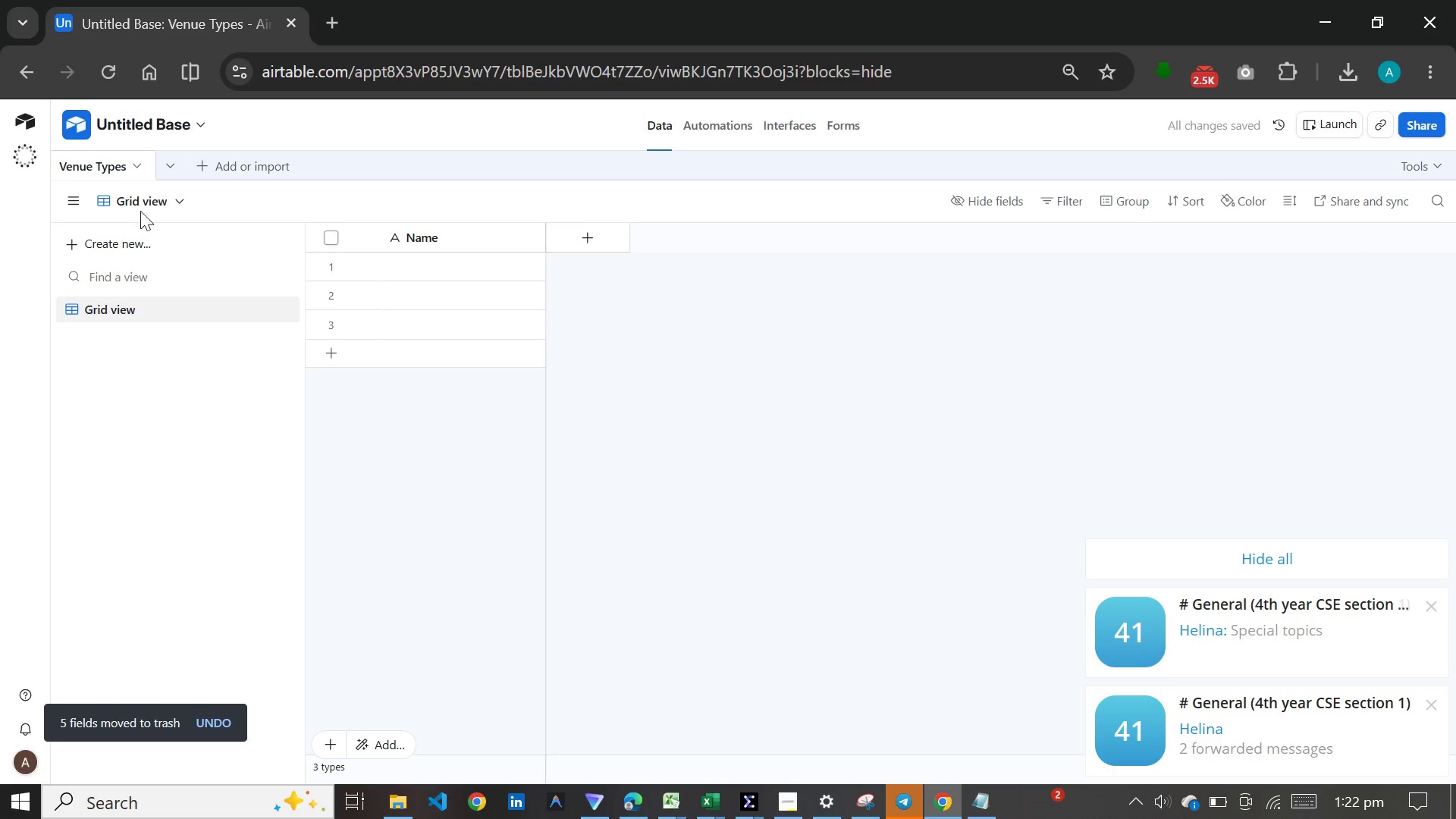 
left_click([199, 168])
 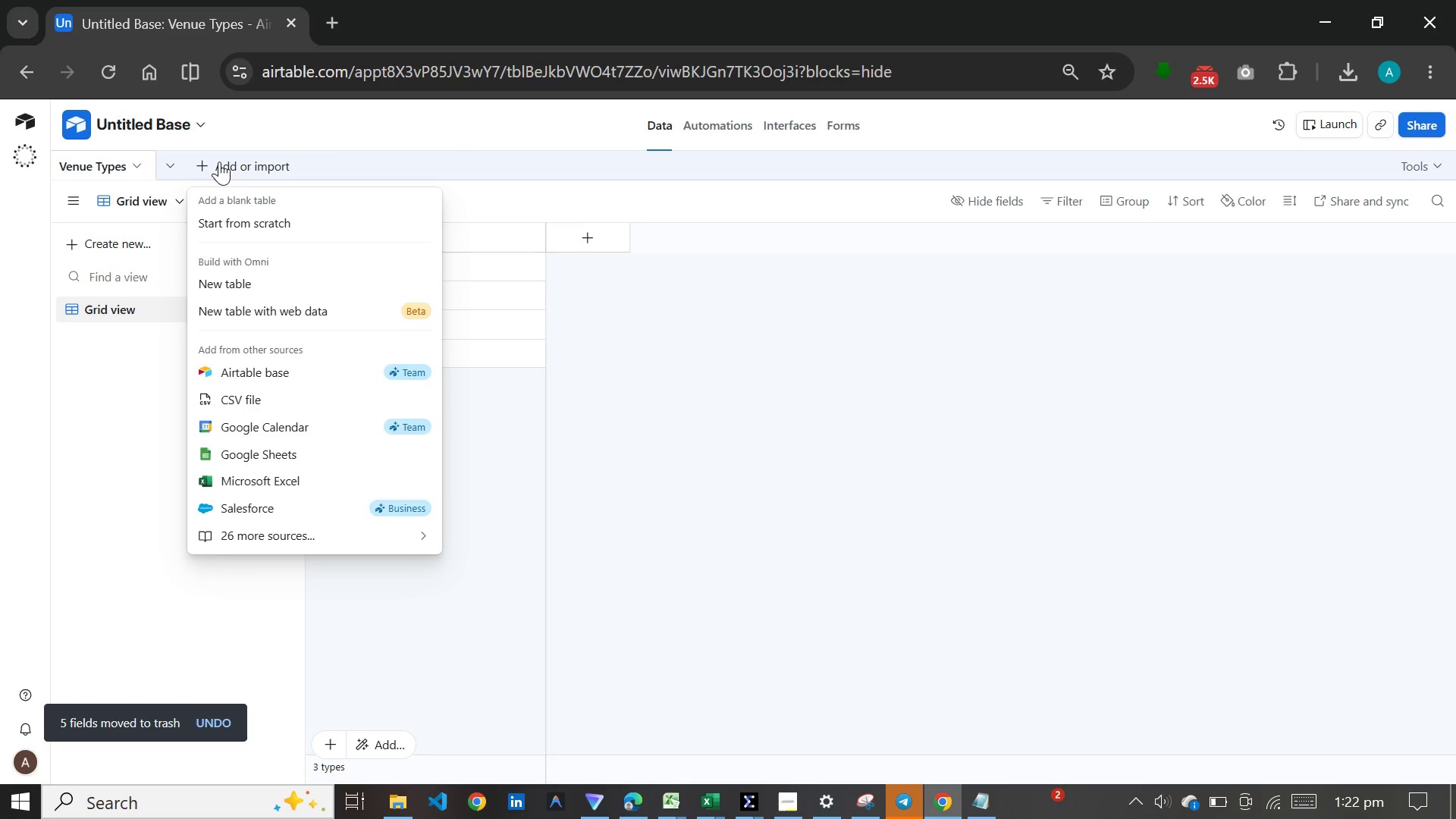 
wait(5.38)
 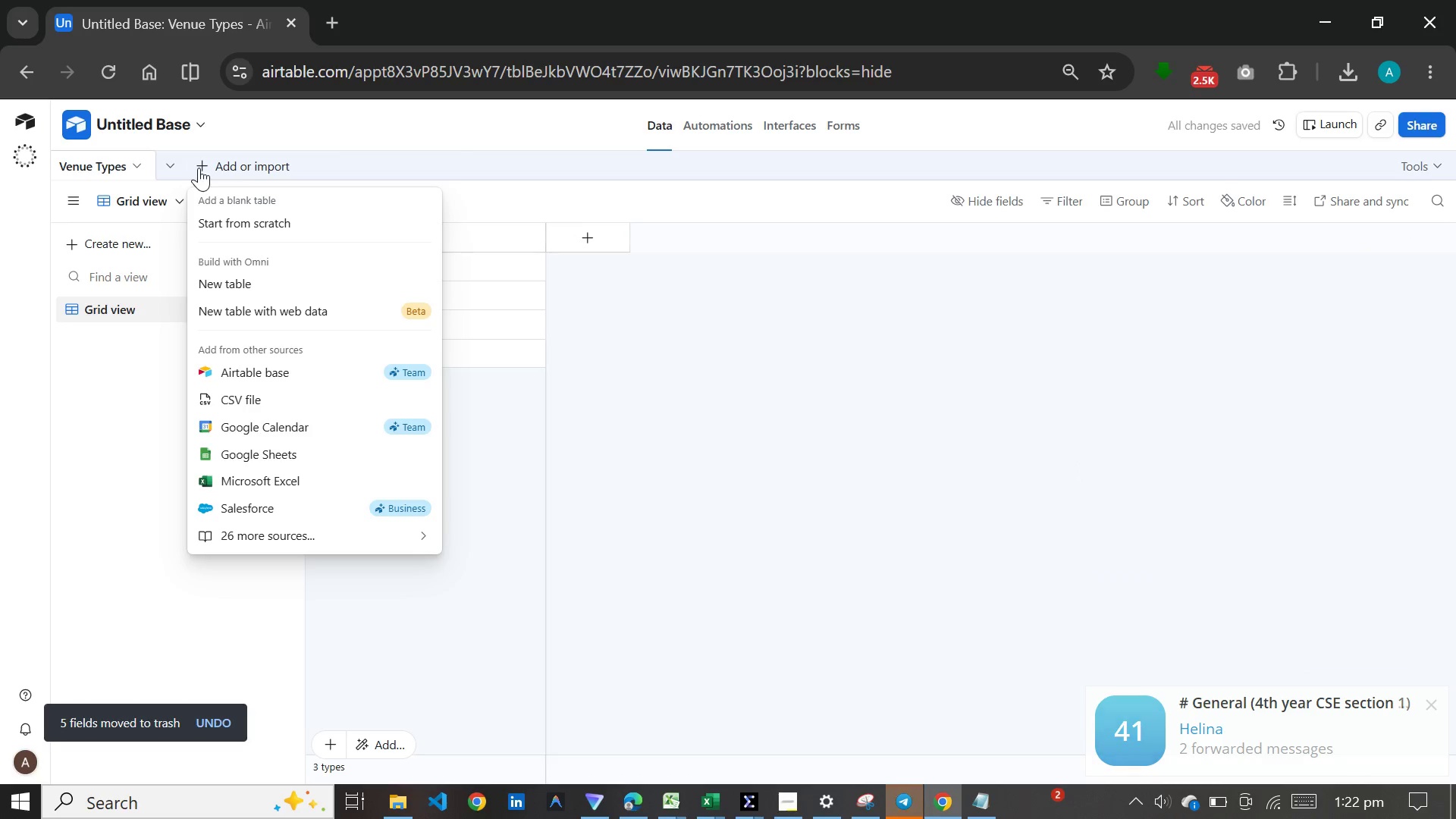 
left_click([219, 232])
 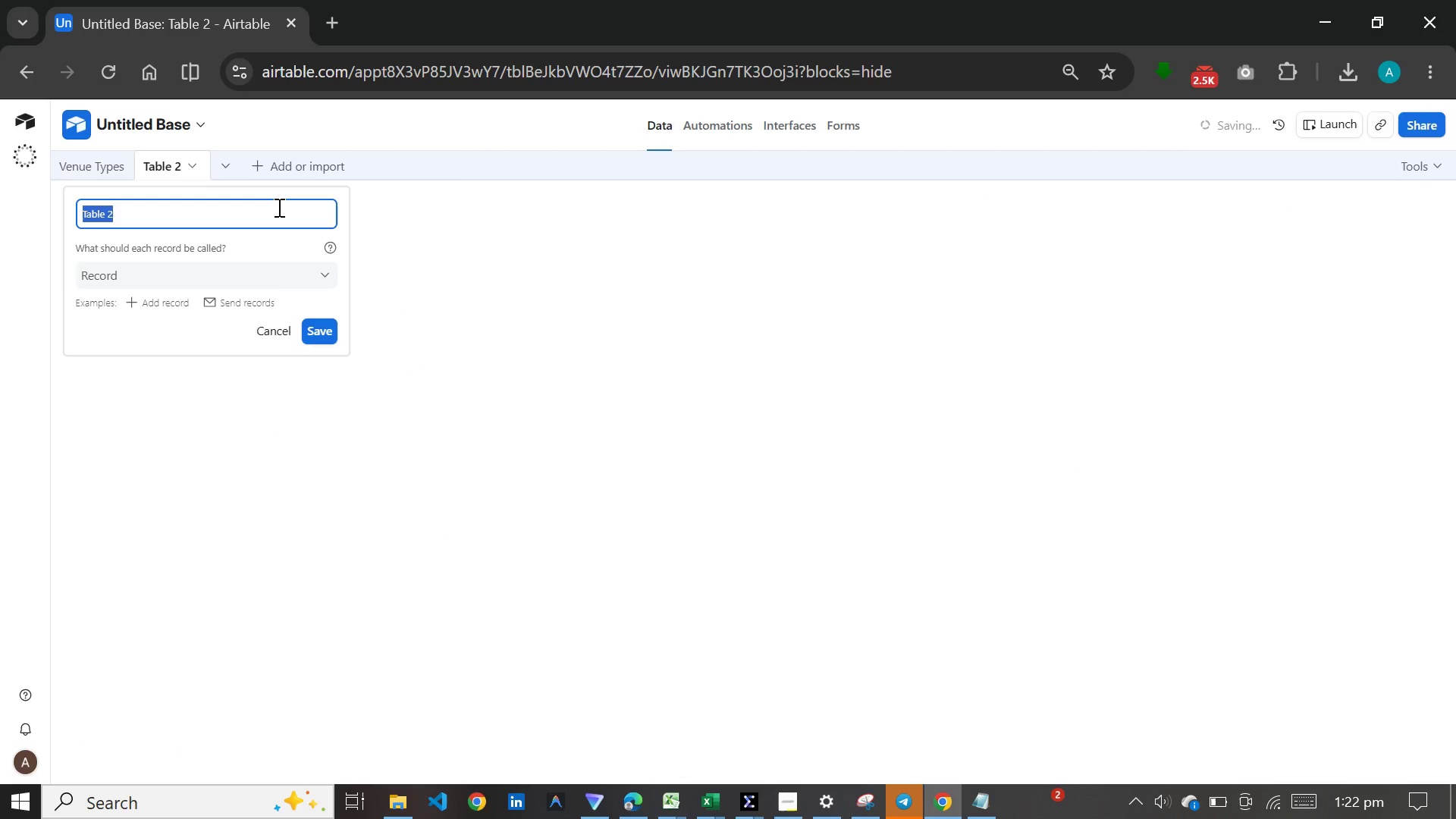 
type(Specialization)
 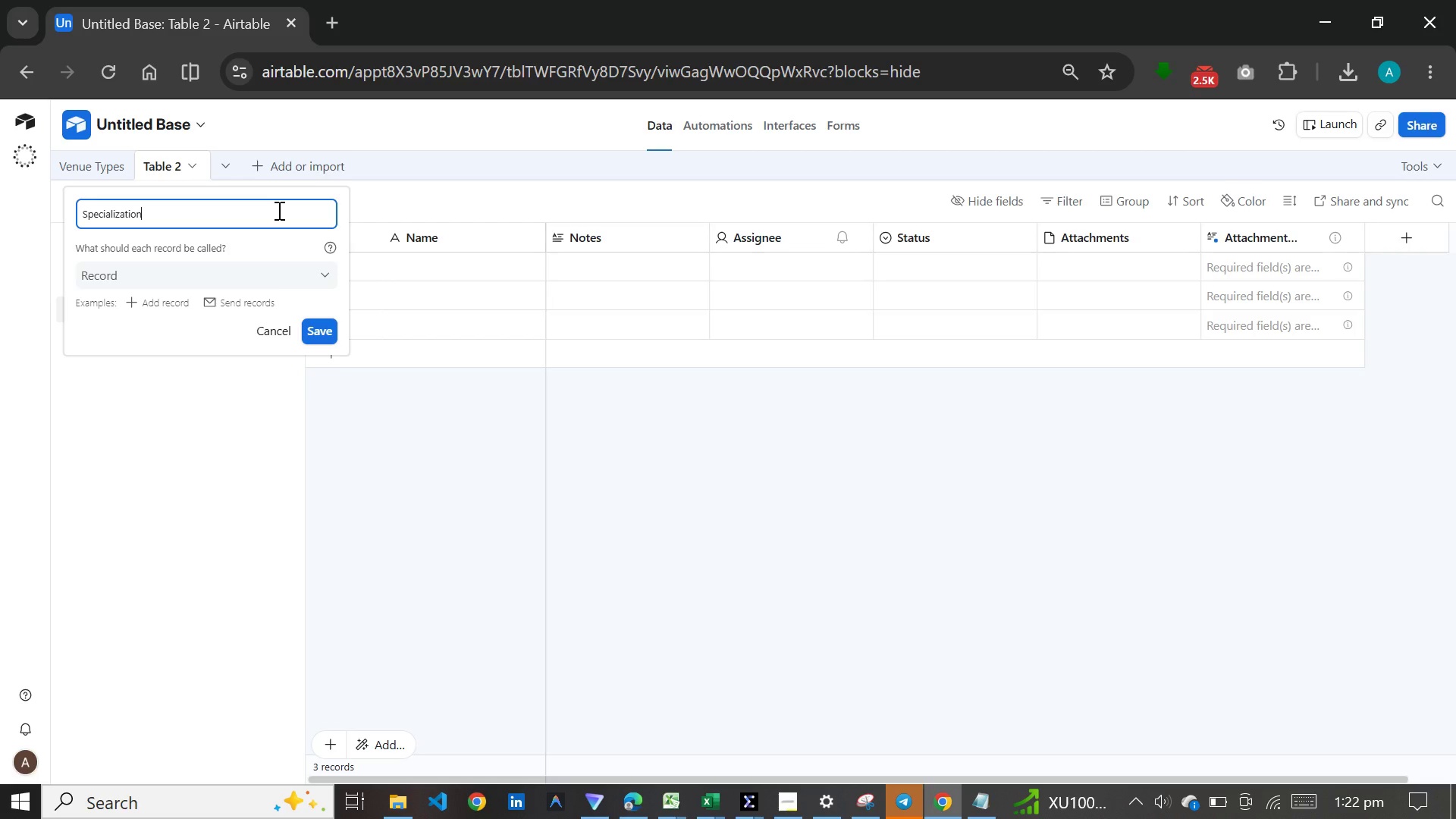 
key(S)
 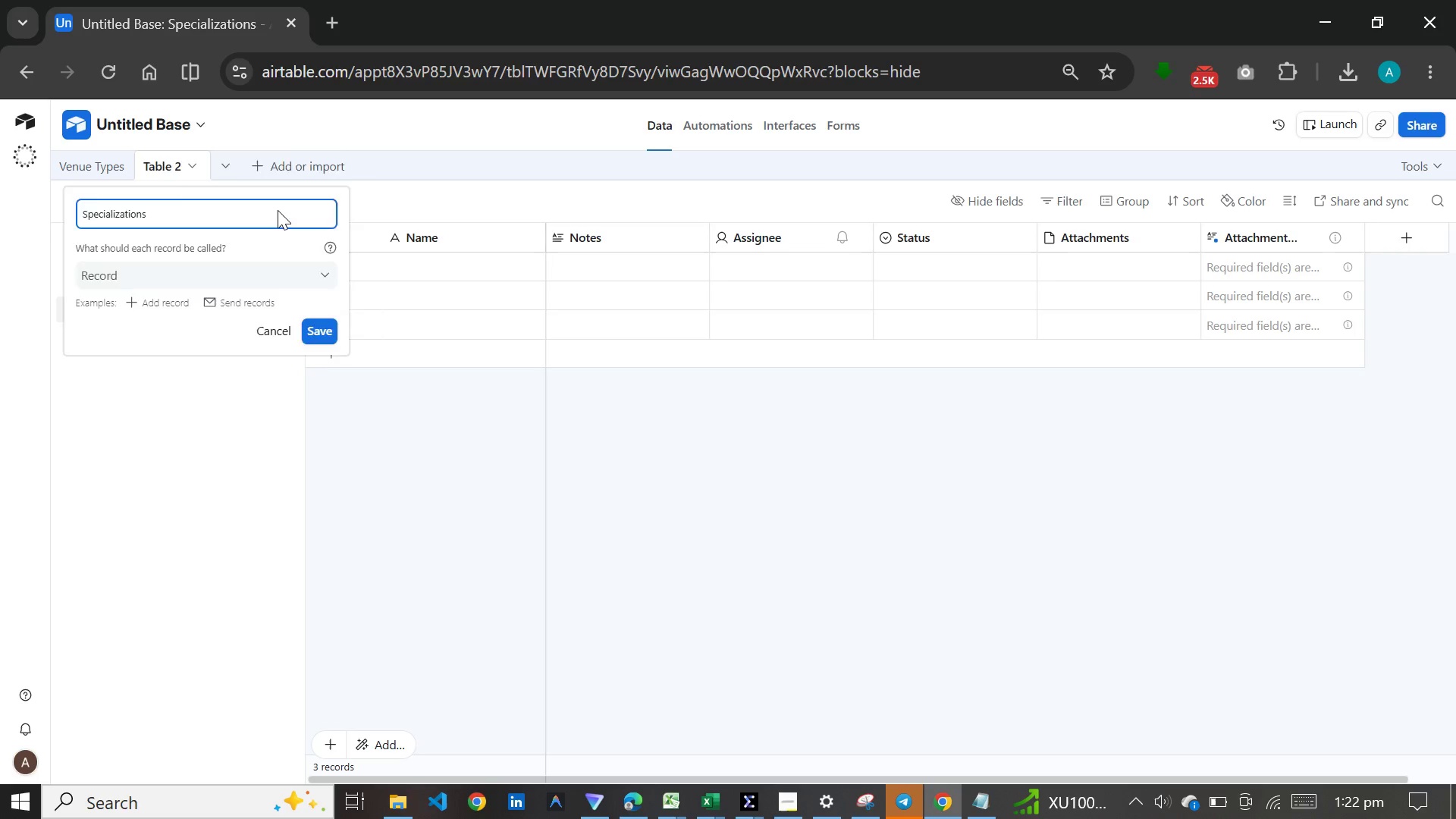 
key(Enter)
 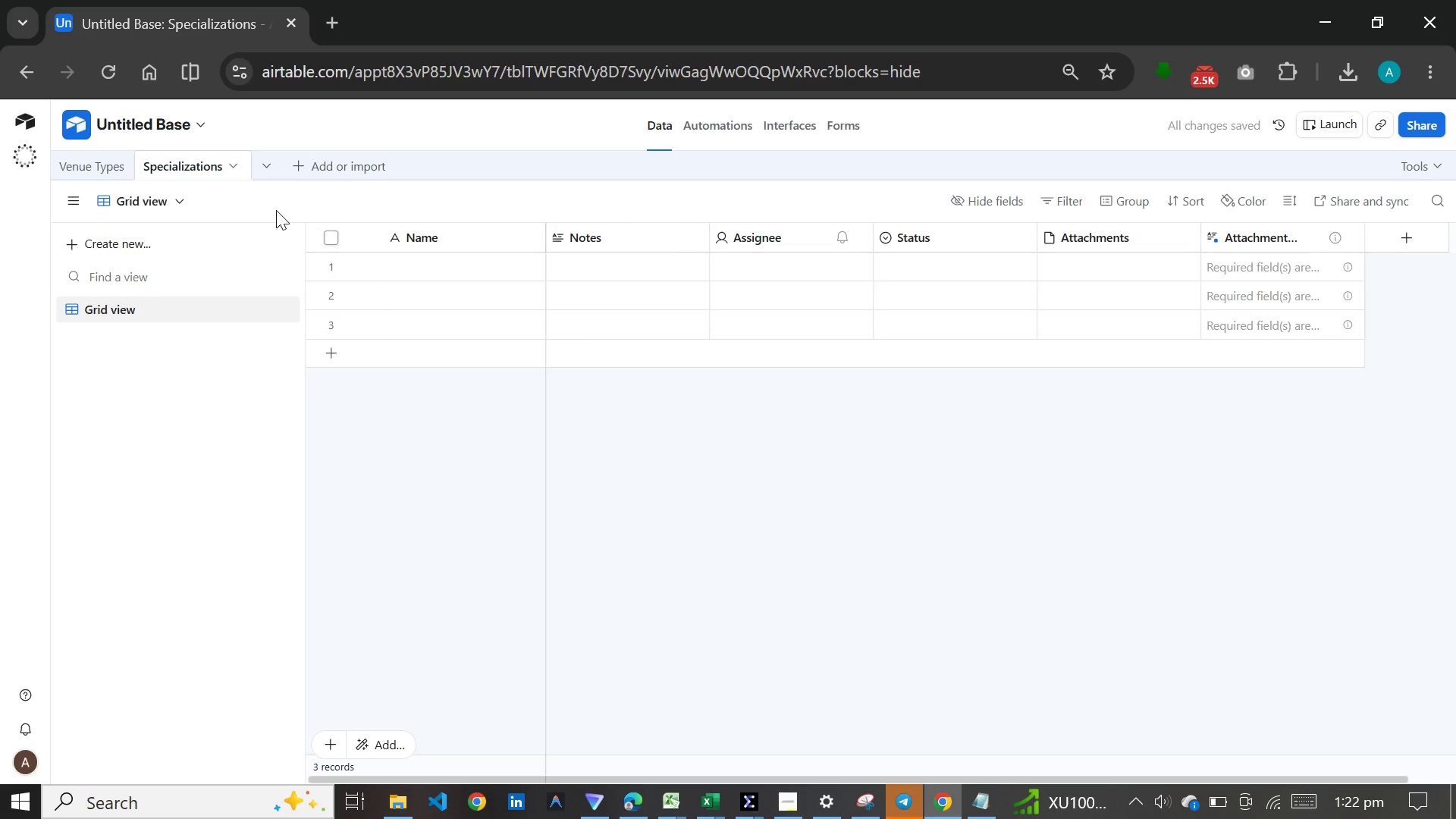 
wait(5.73)
 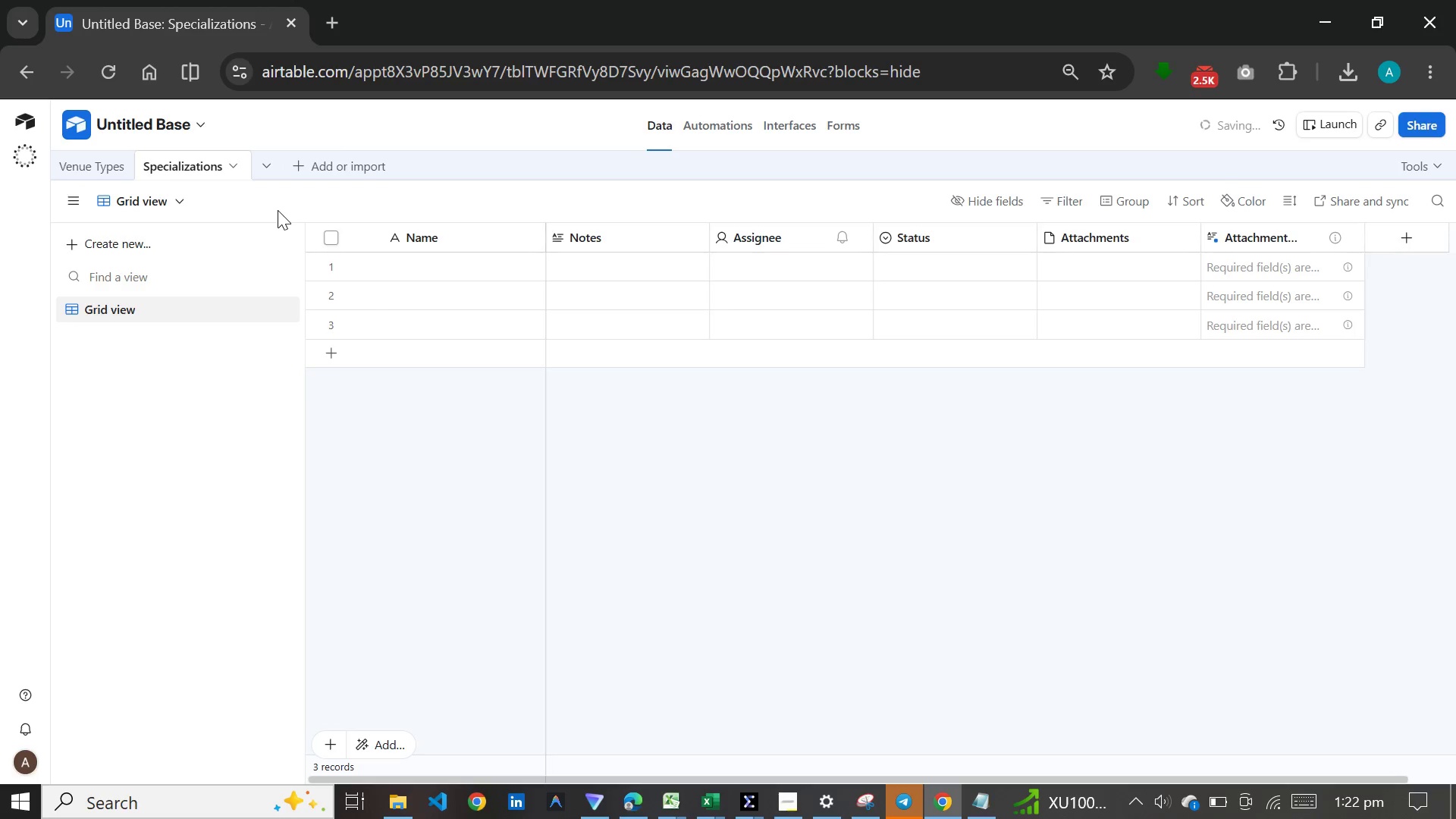 
double_click([418, 239])
 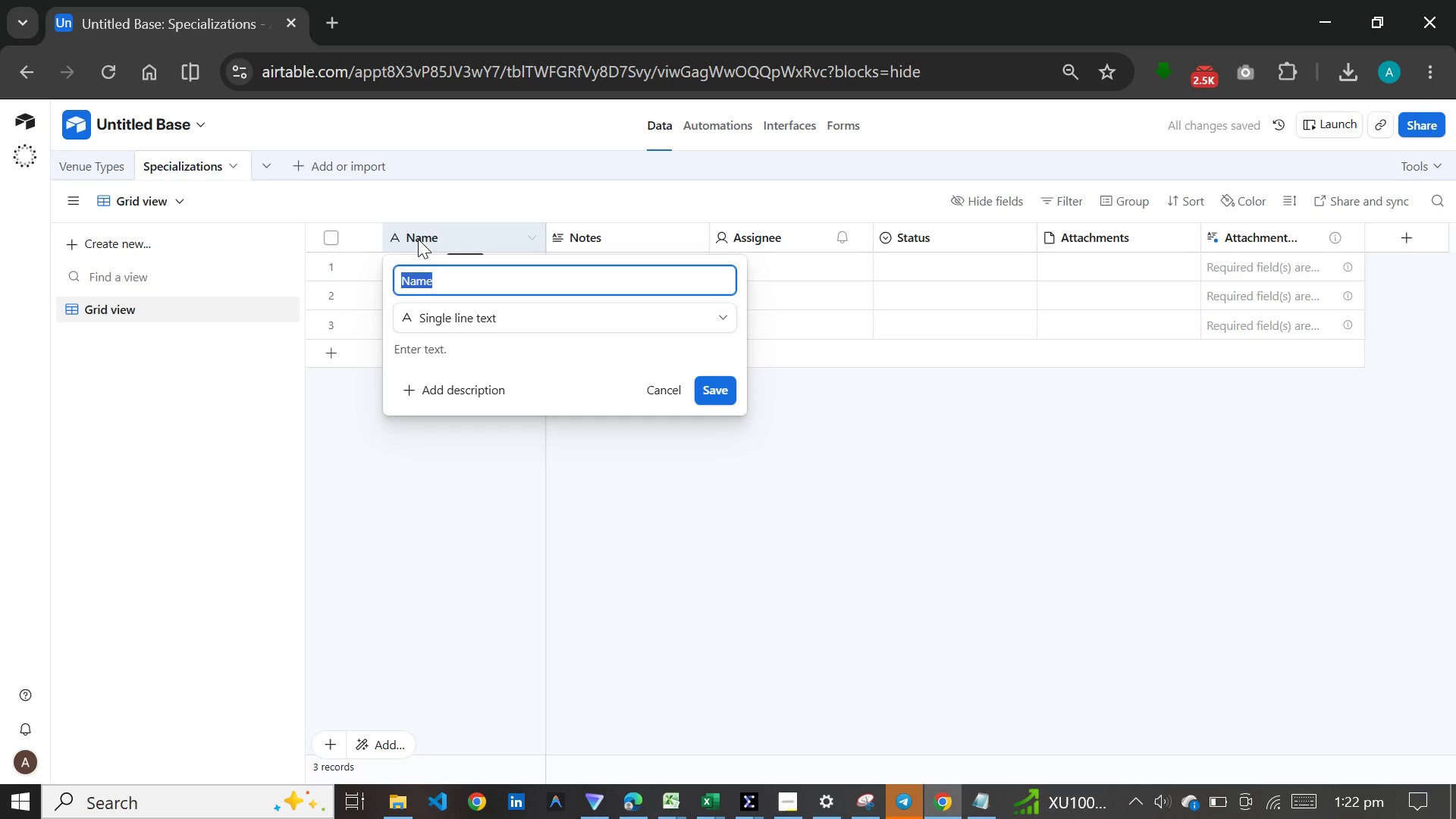 
type(Specialization Name)
 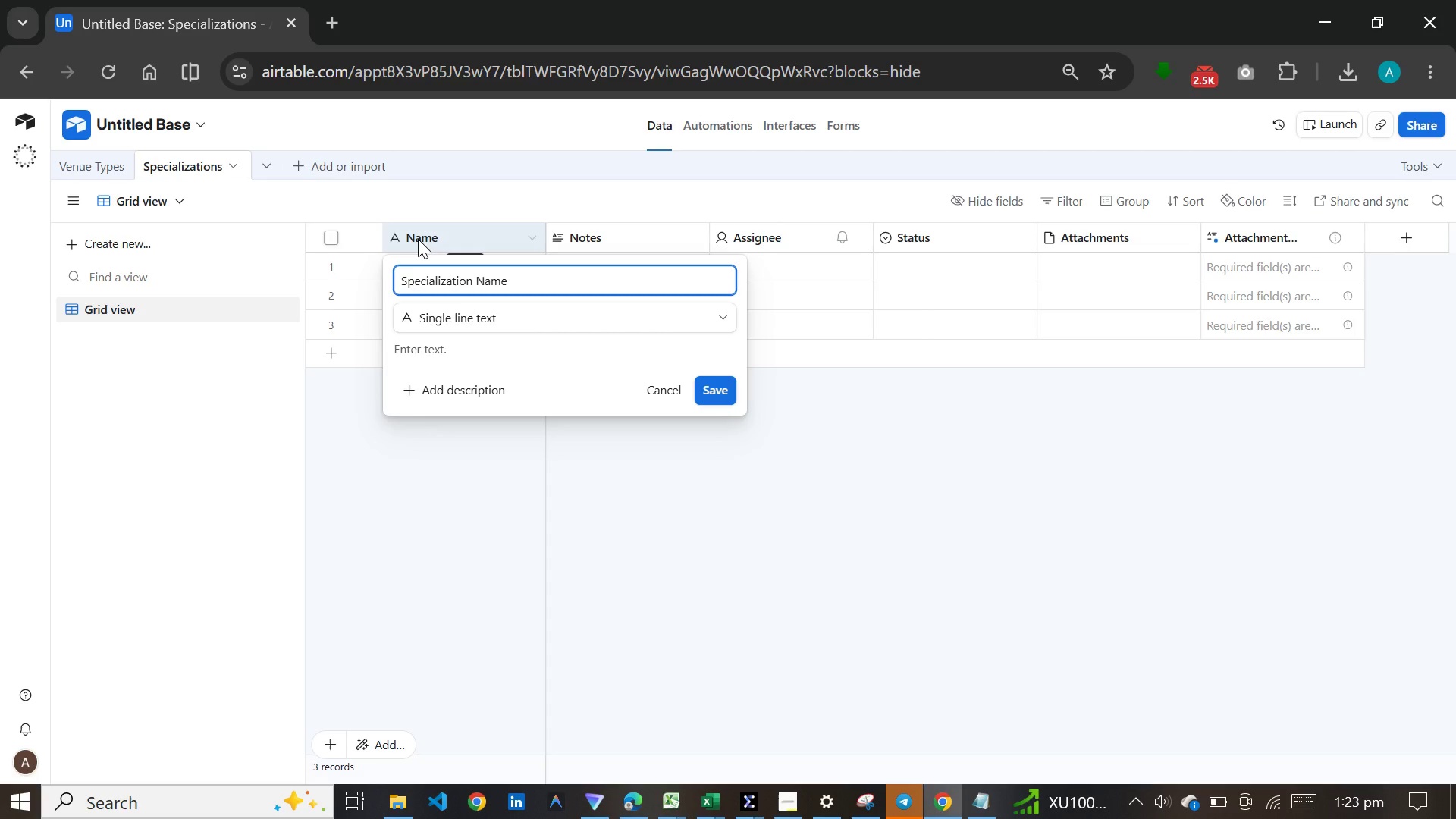 
wait(5.89)
 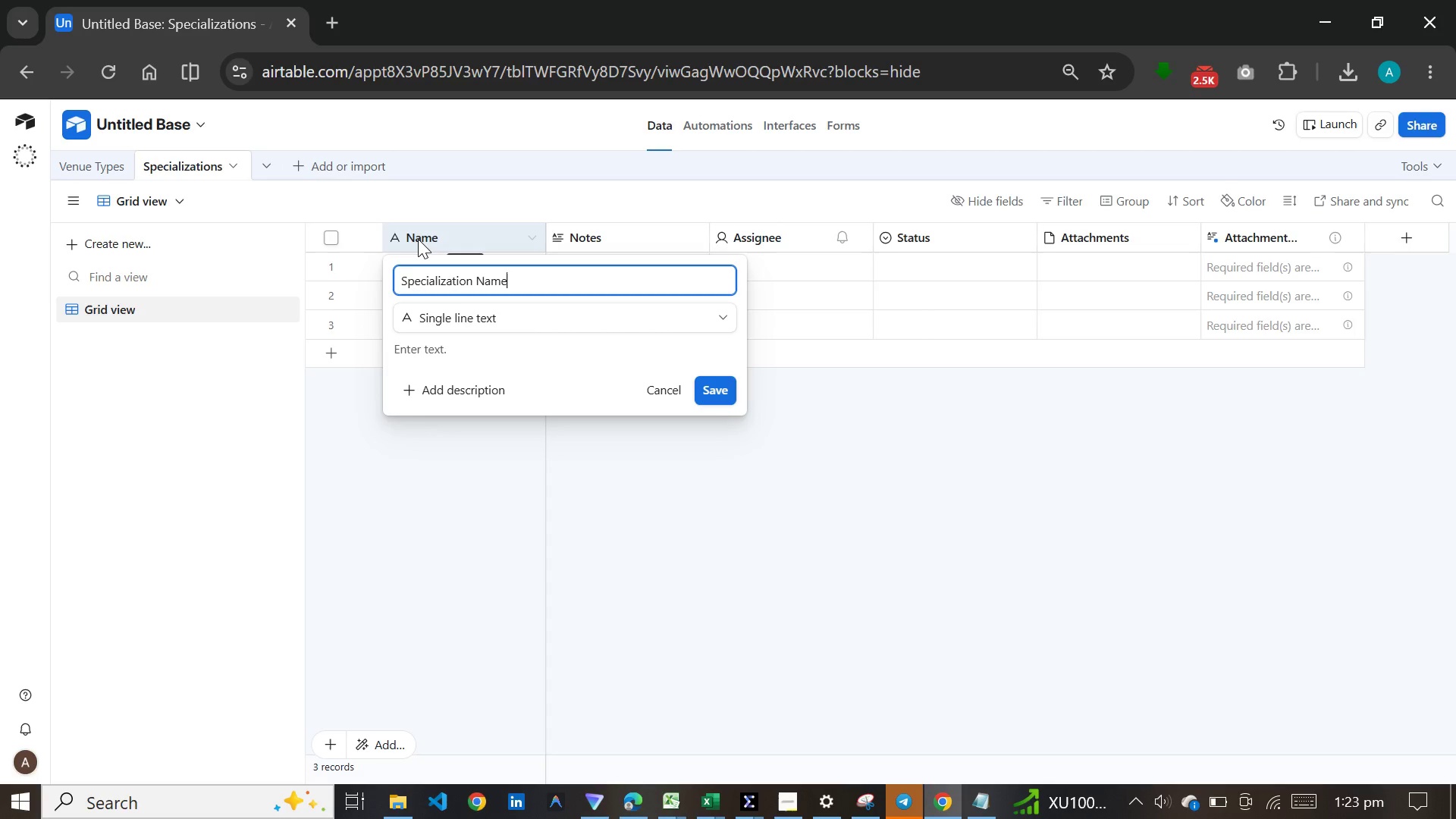 
key(Enter)
 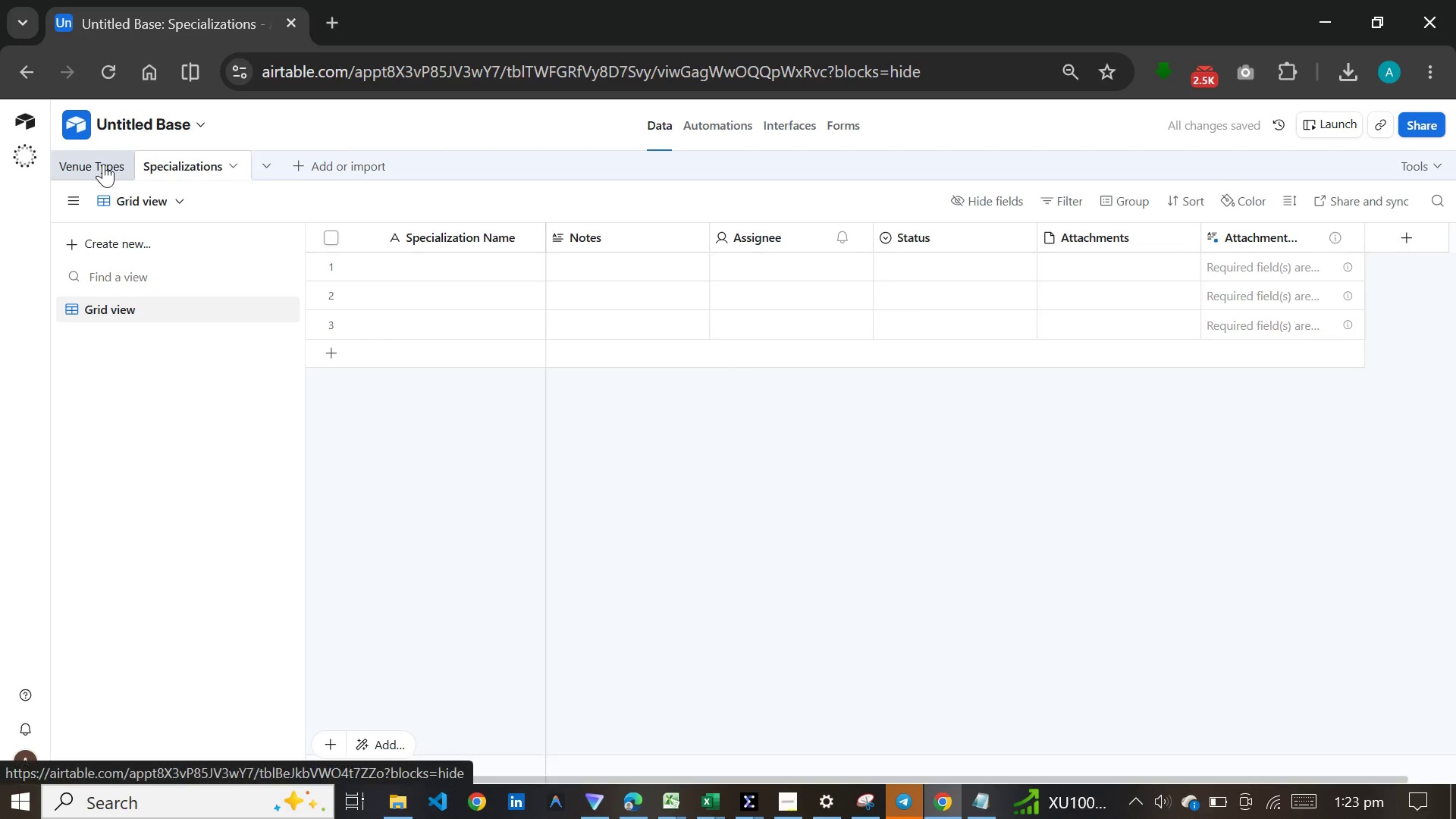 
double_click([103, 164])
 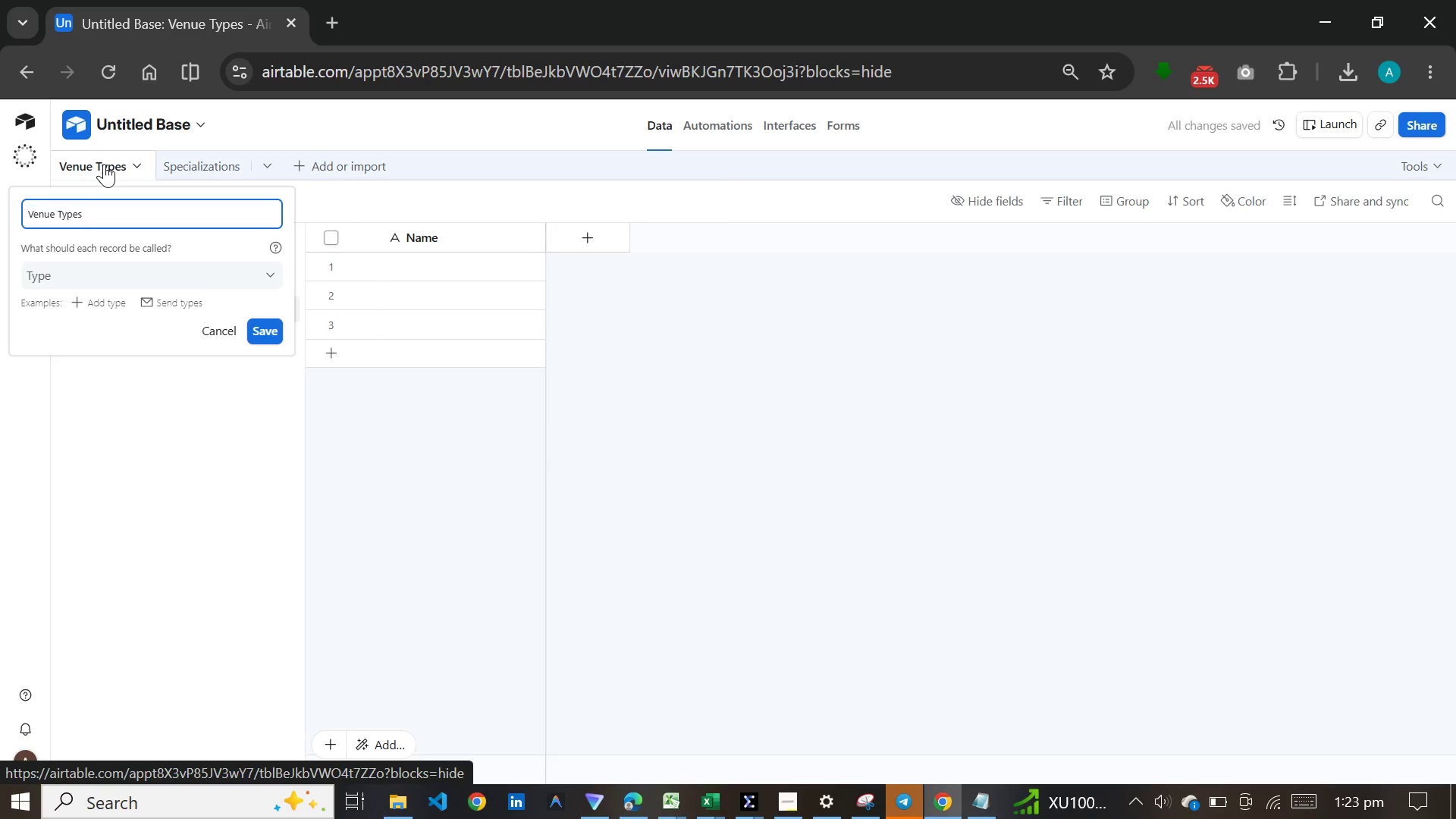 
left_click([104, 164])
 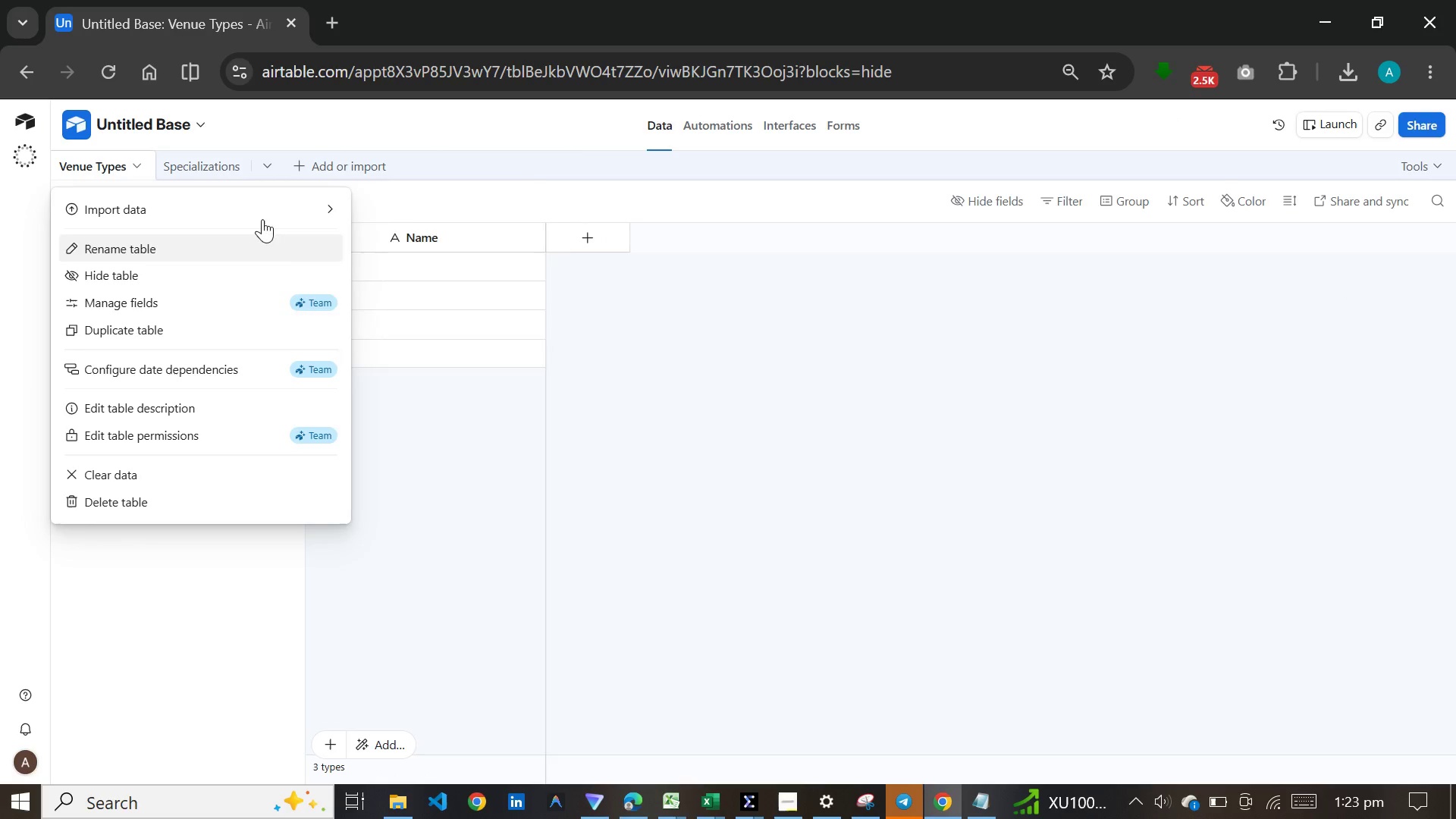 
left_click([125, 646])
 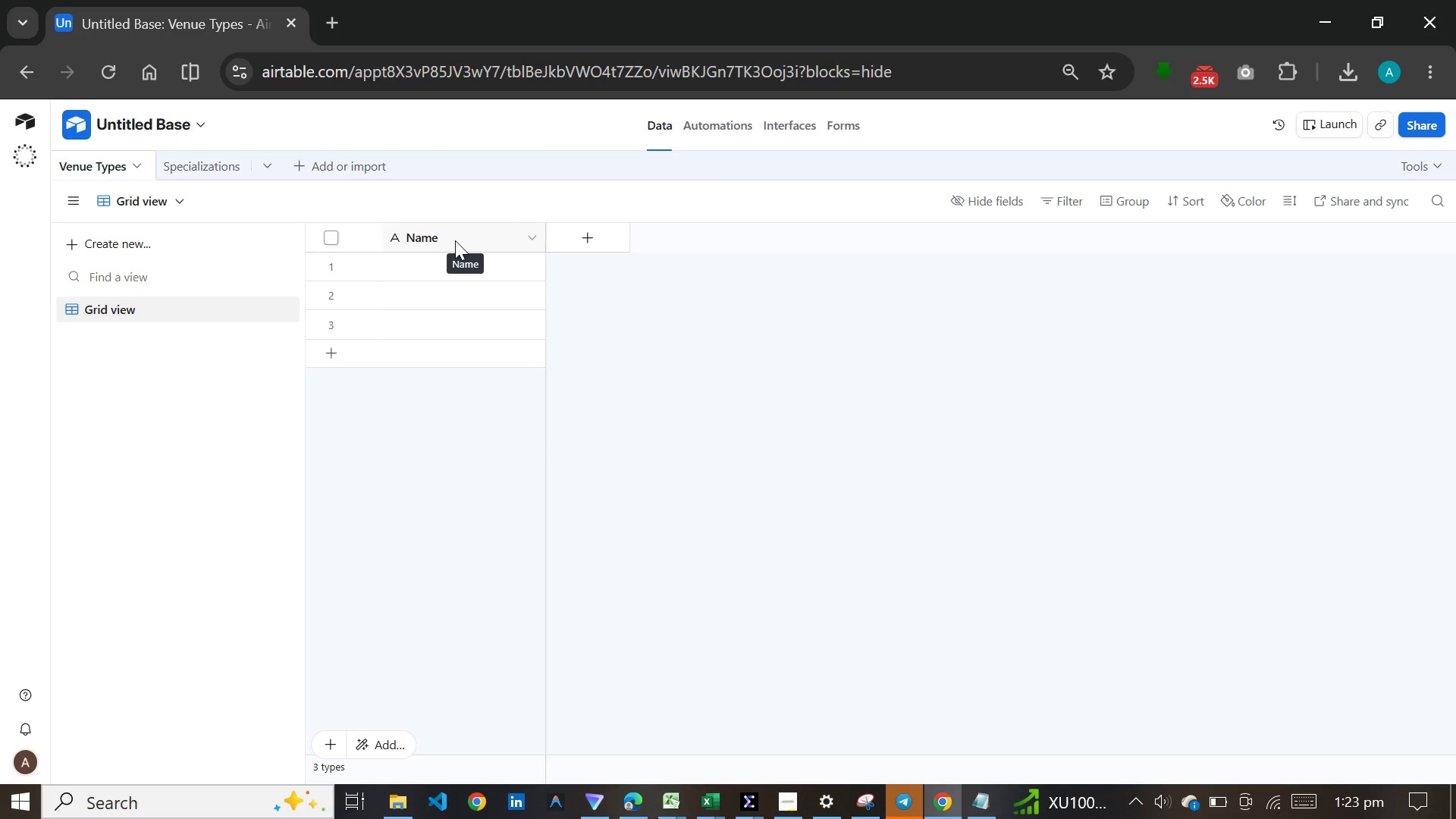 
double_click([455, 240])
 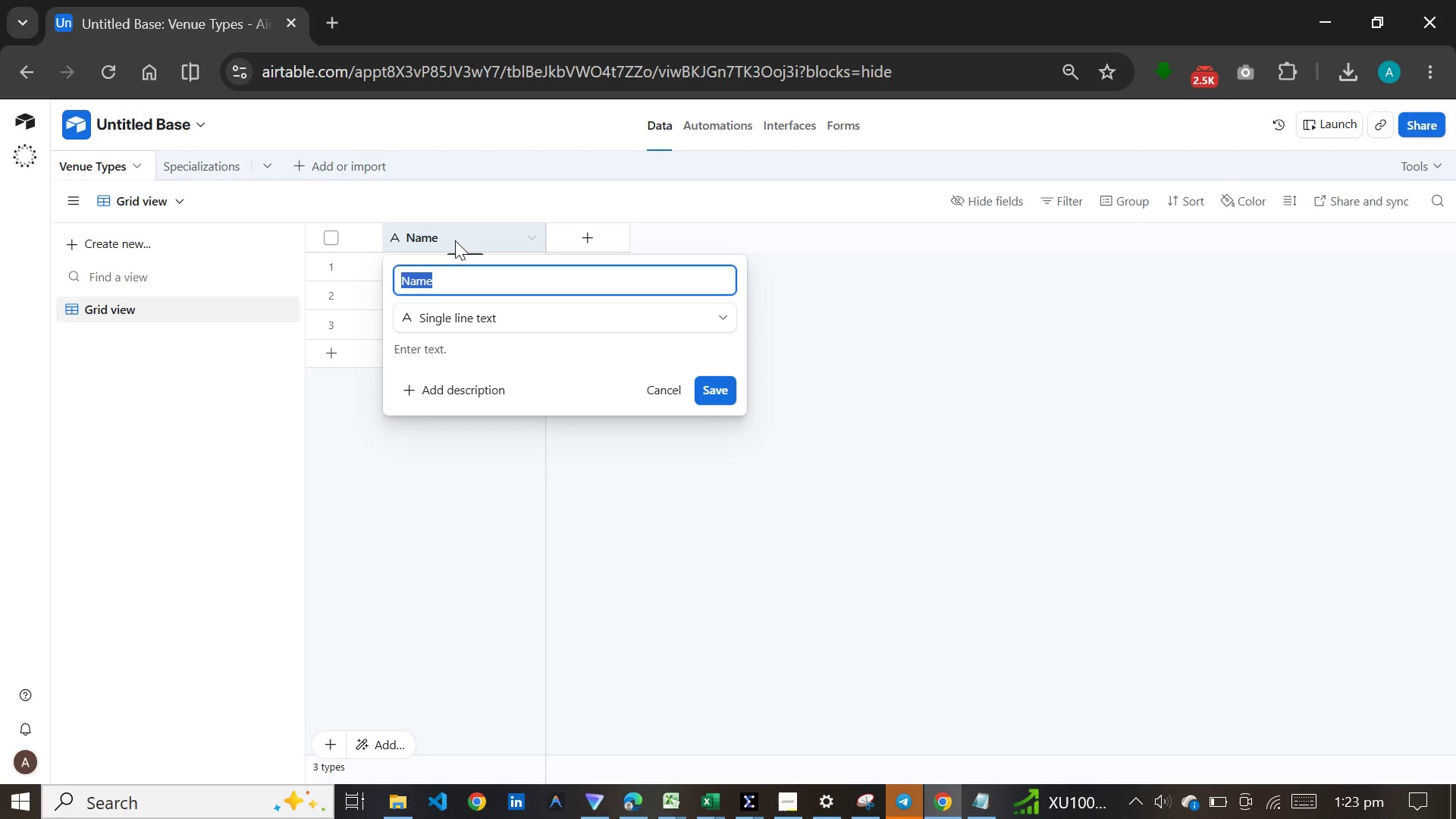 
type(Venue )
 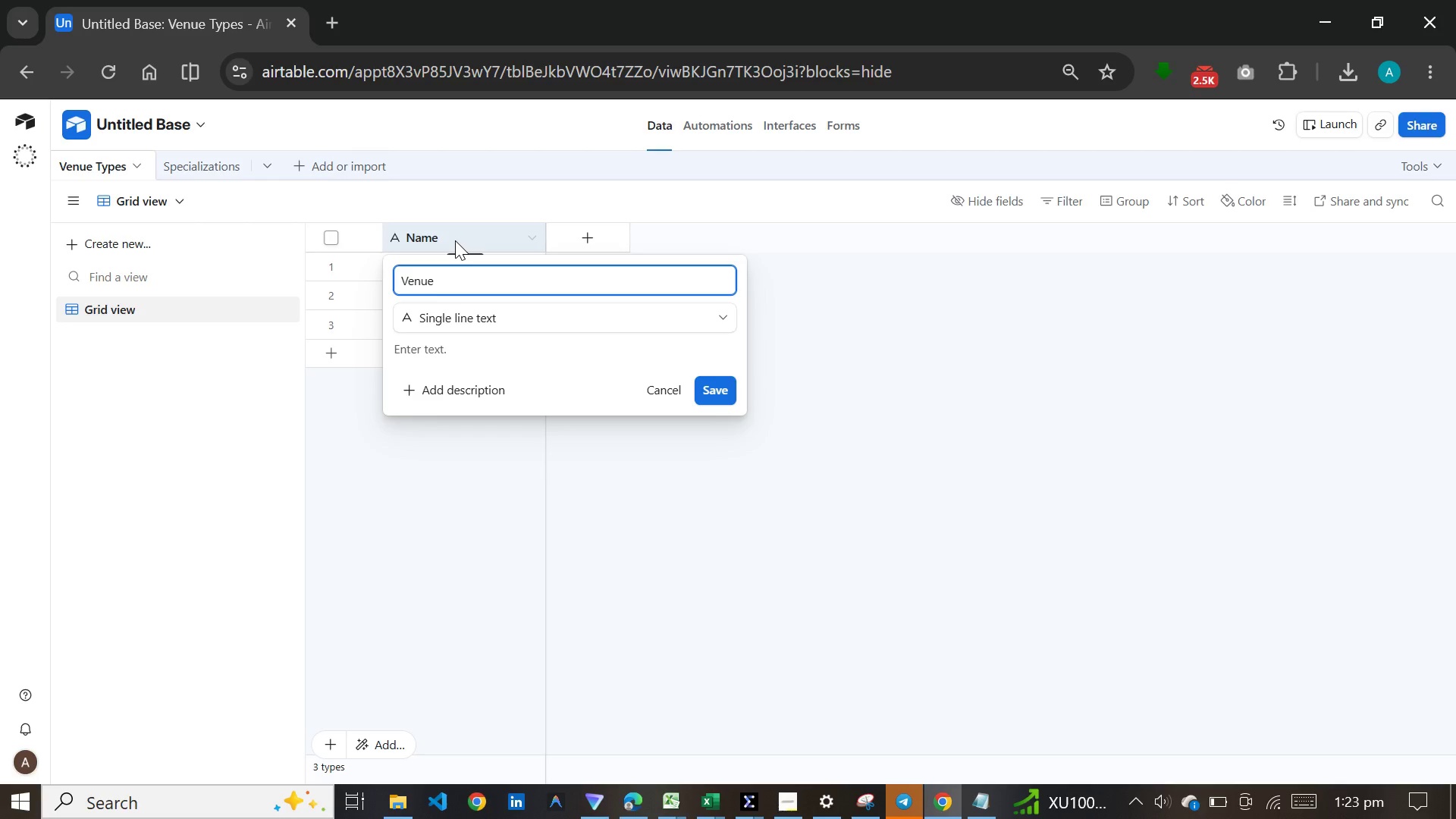 
type(Tyo)
key(Backspace)
type(pe Name)
 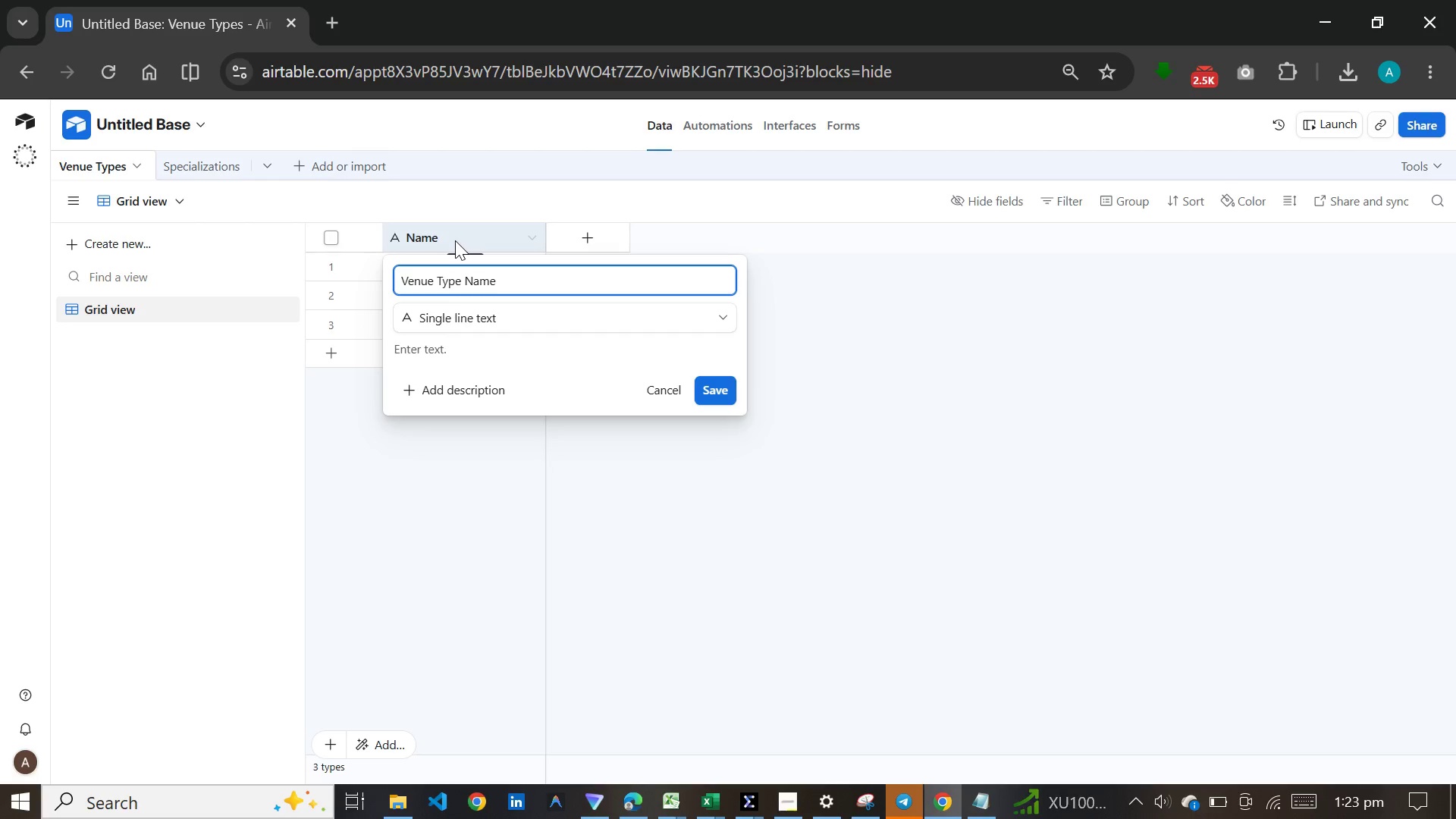 
key(Enter)
 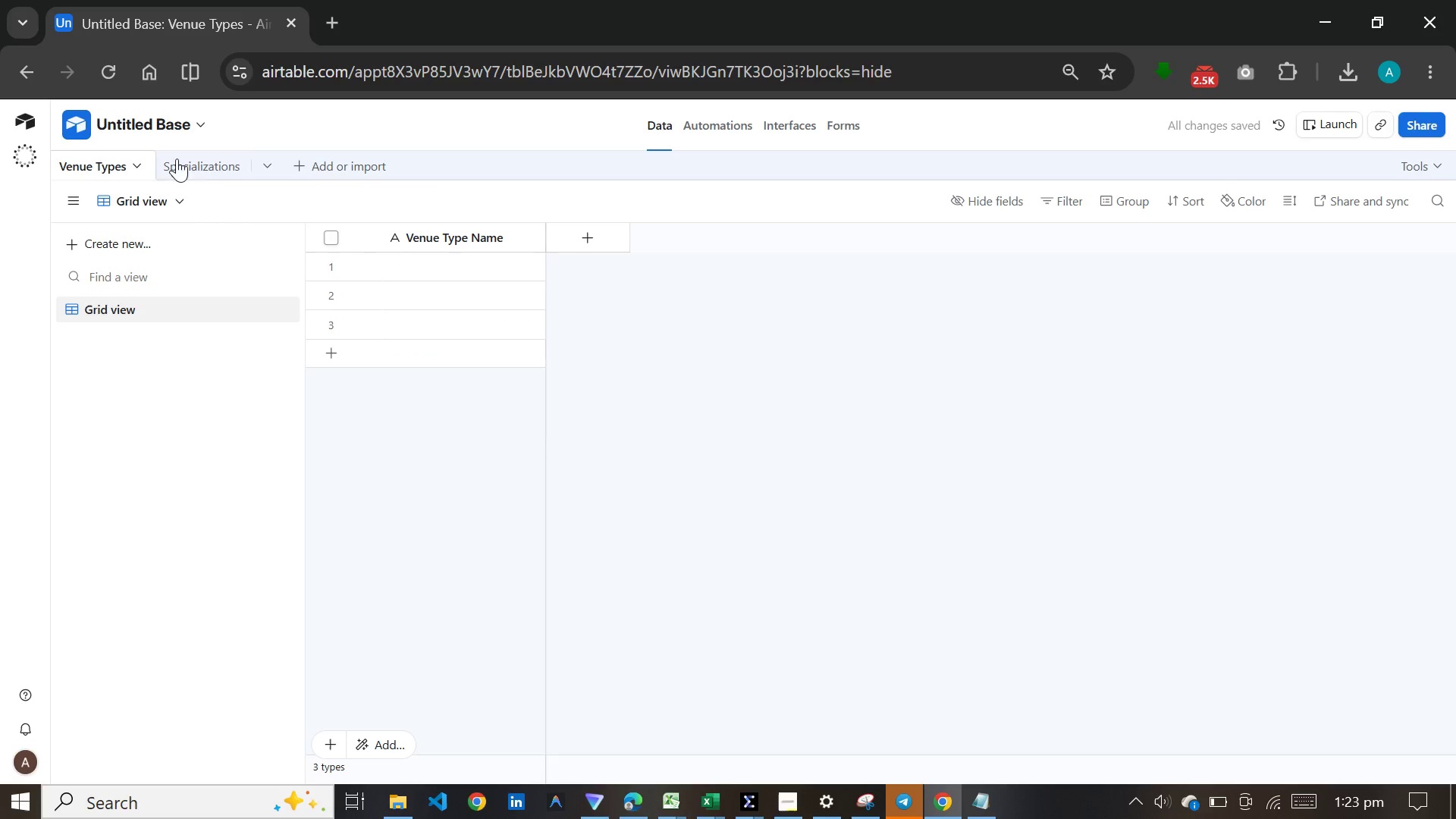 
left_click([192, 152])
 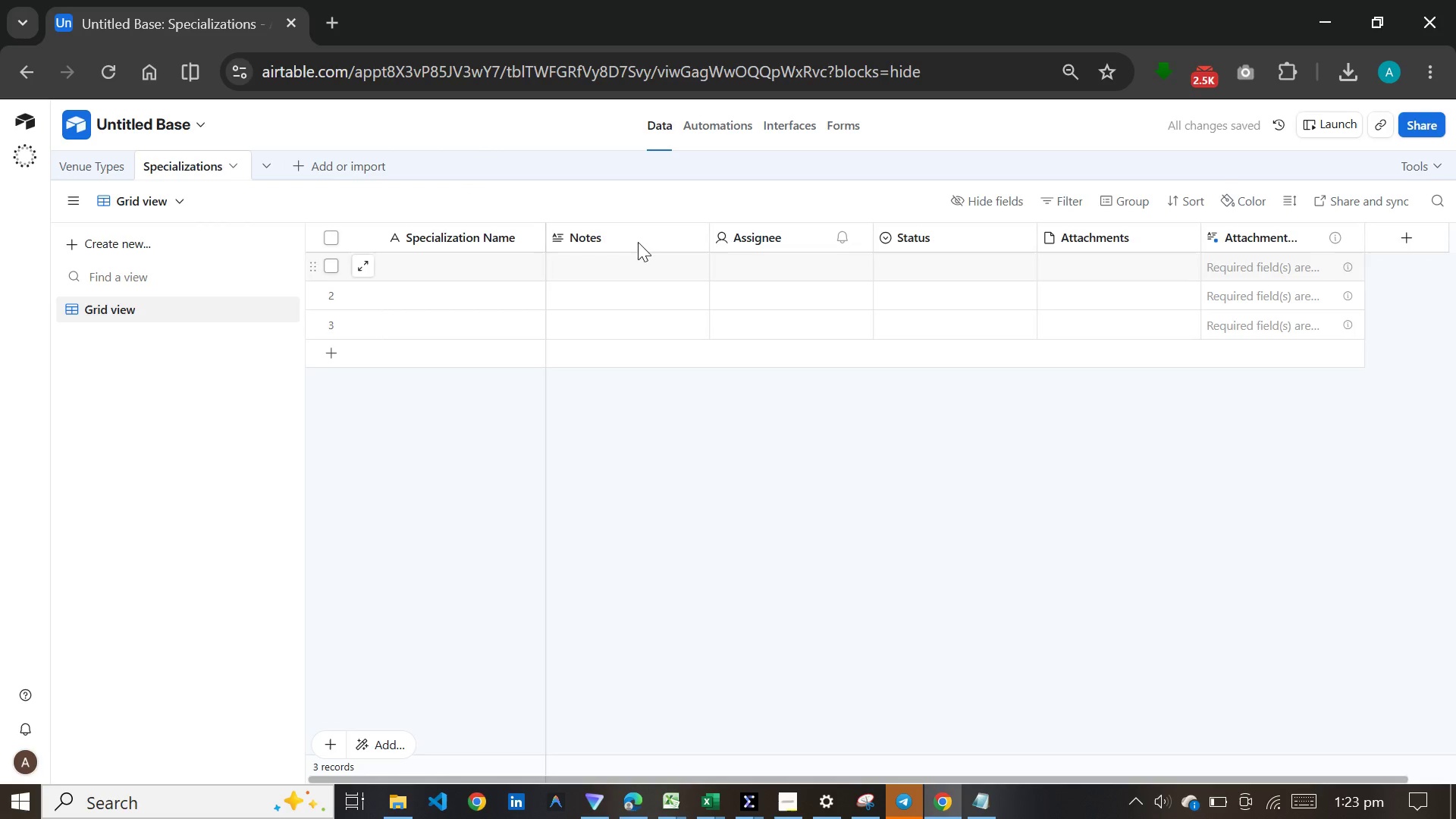 
left_click([629, 237])
 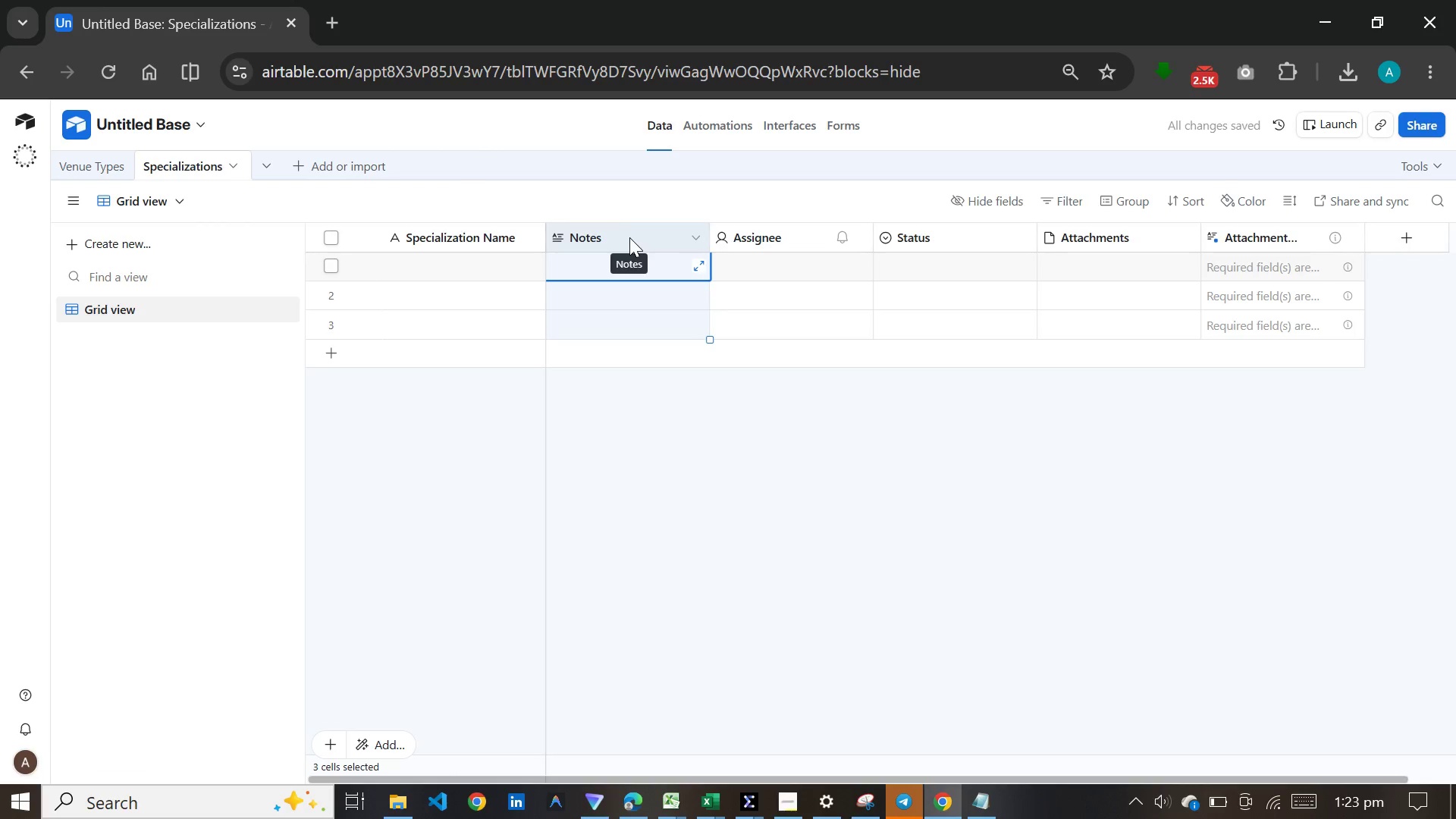 
hold_key(key=ControlLeft, duration=1.56)
left_click([780, 241])
 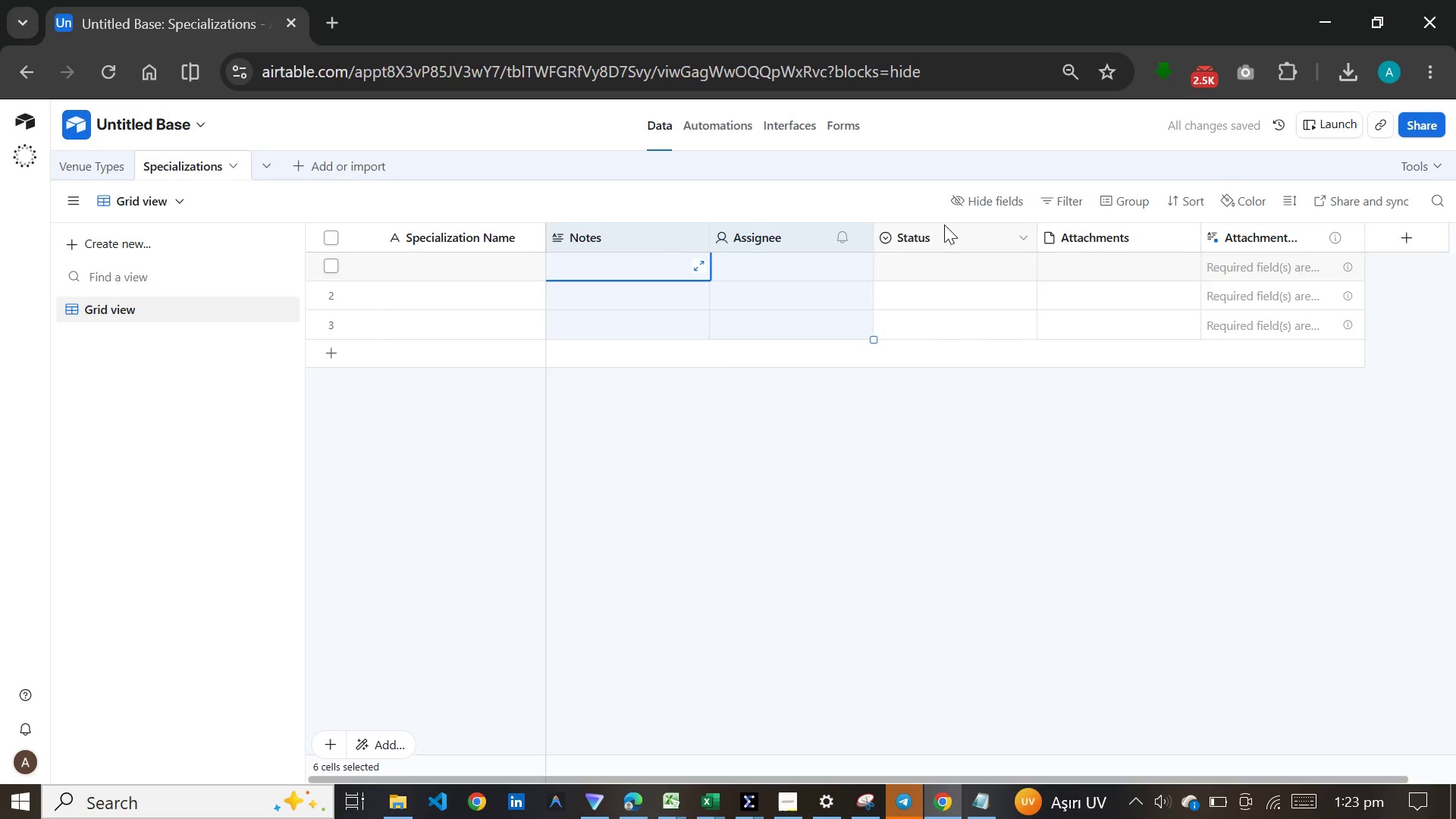 
left_click([944, 224])
 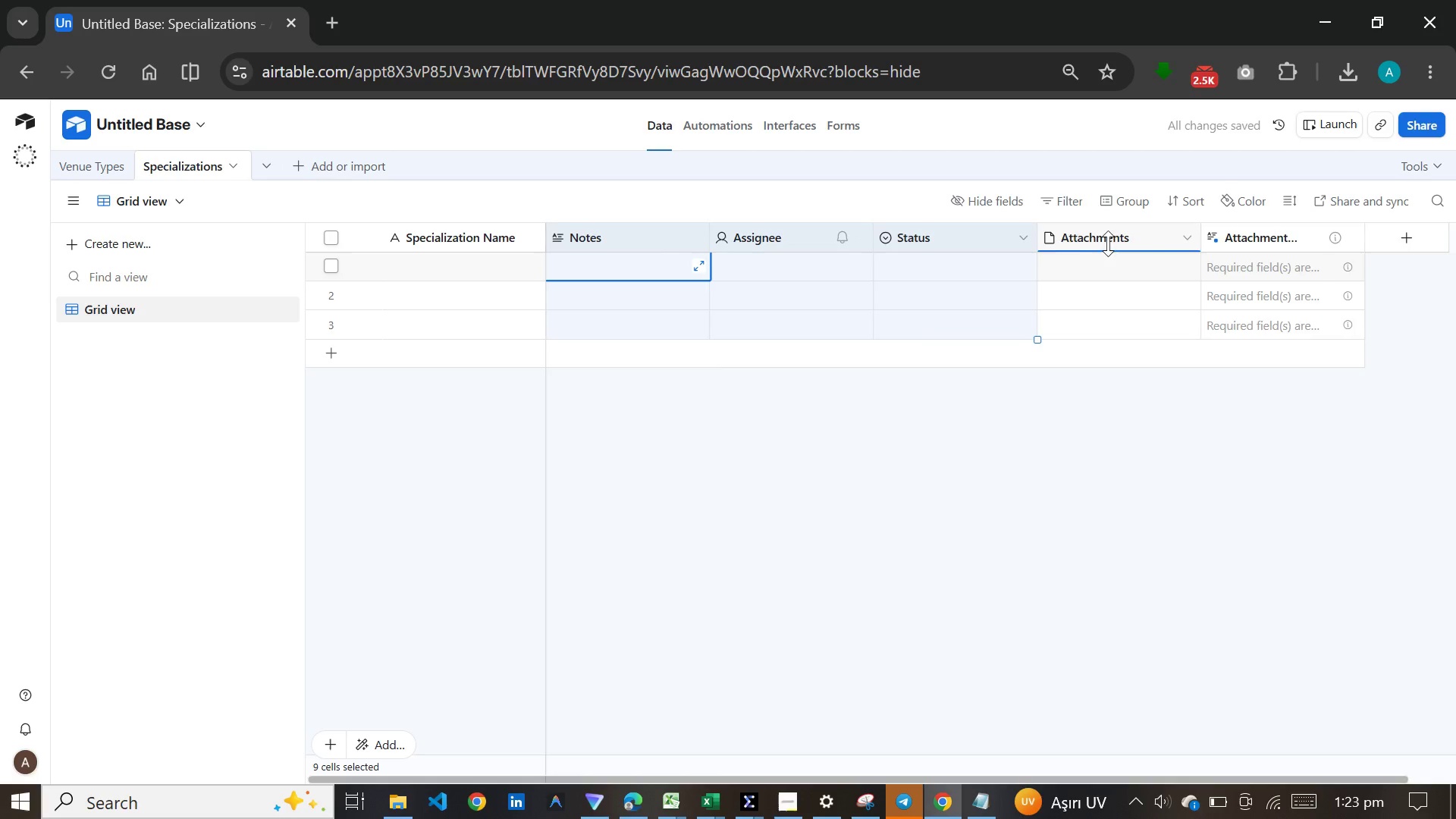 
hold_key(key=ControlLeft, duration=1.52)
left_click([1087, 245])
 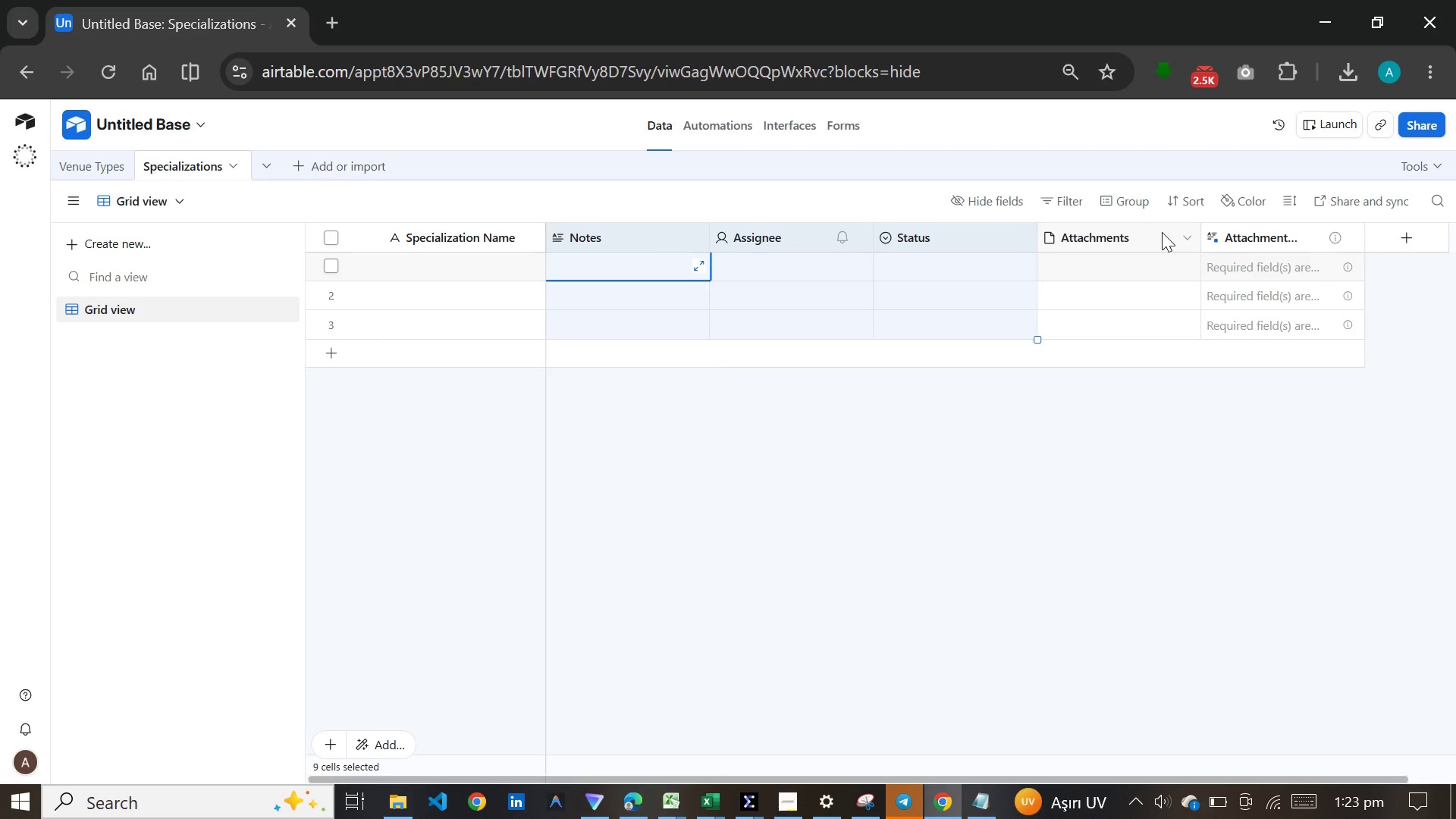 
left_click([1162, 232])
 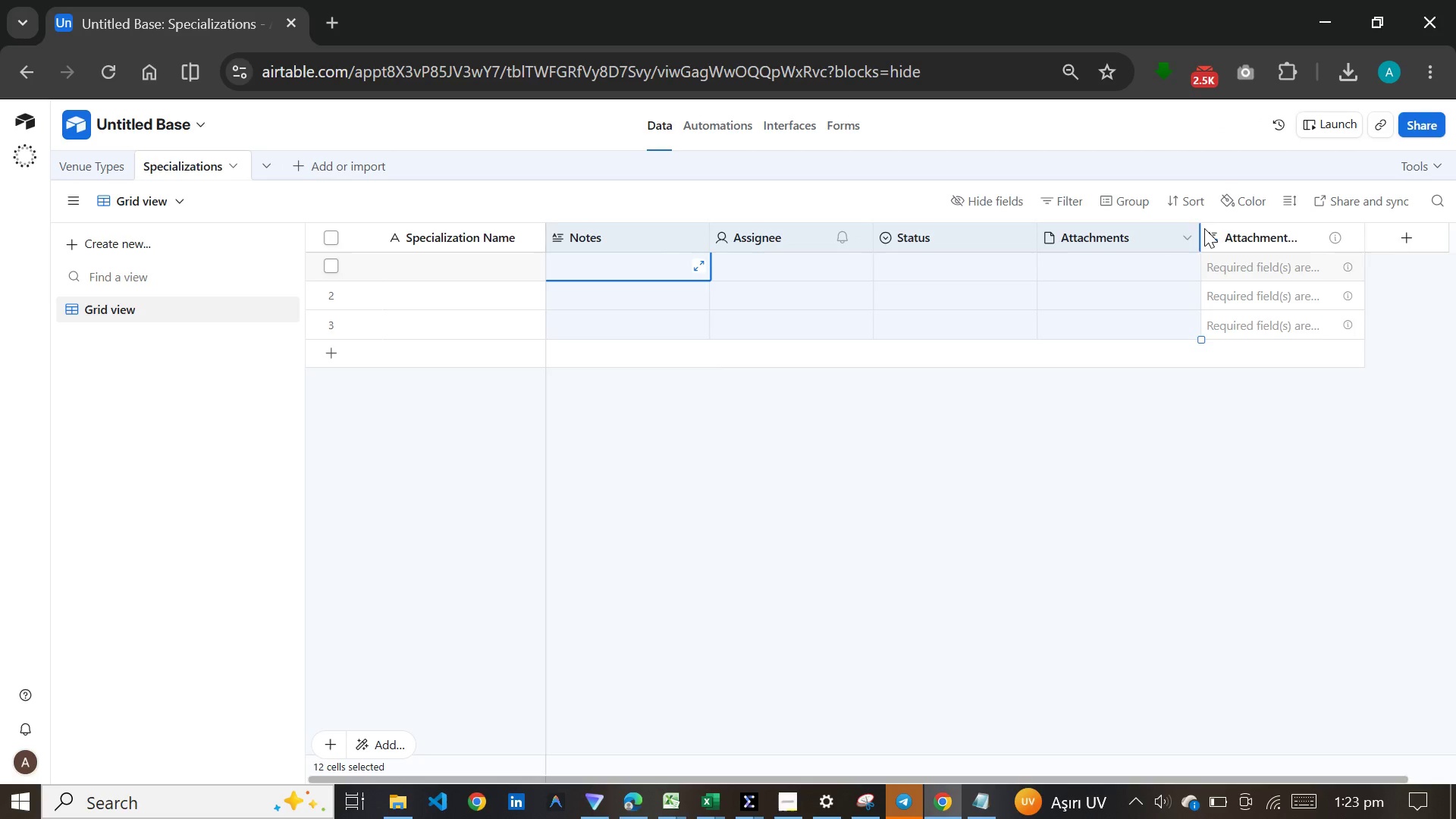 
hold_key(key=ControlLeft, duration=1.28)
left_click([1262, 228])
 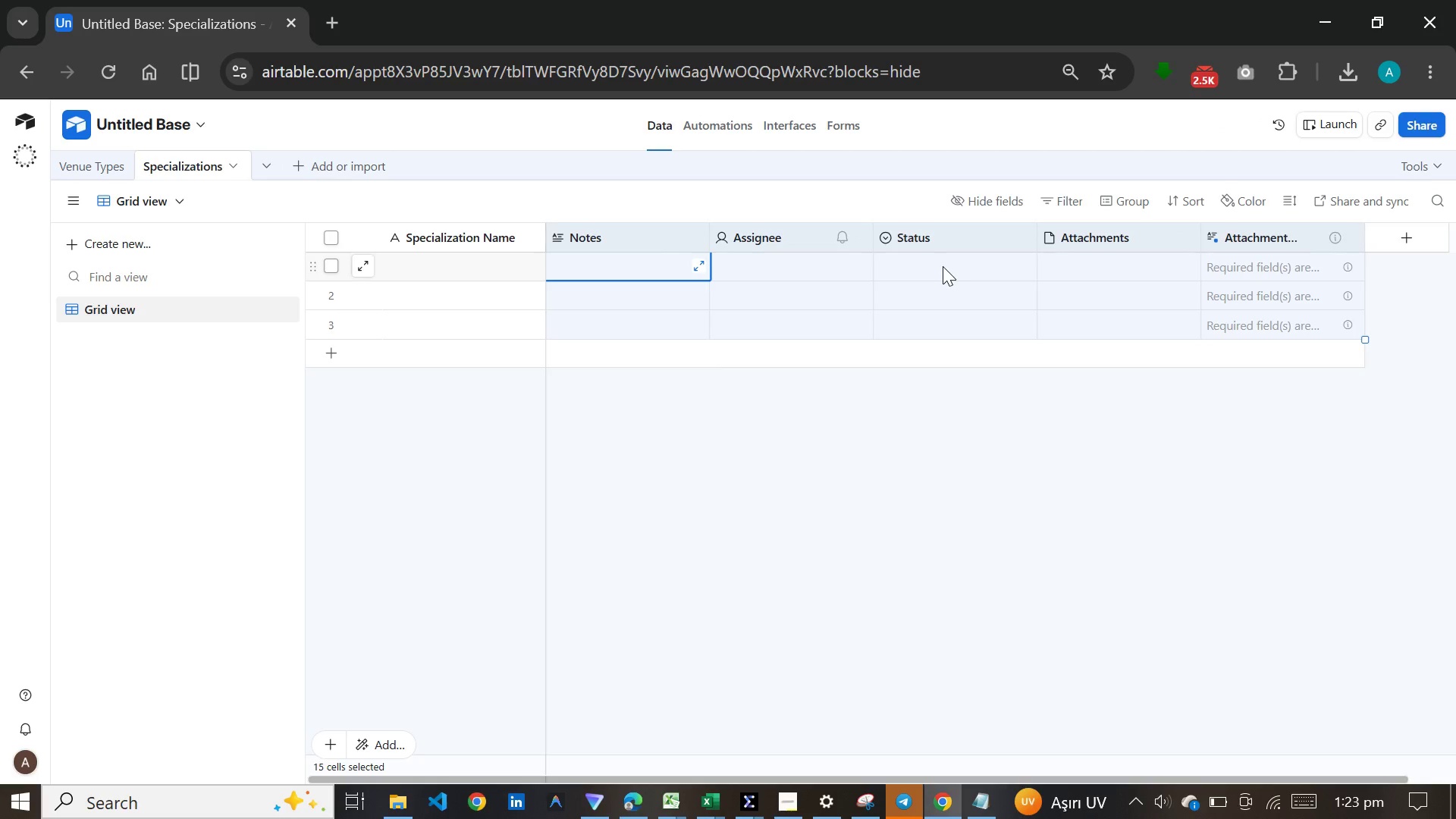 
right_click([943, 266])
 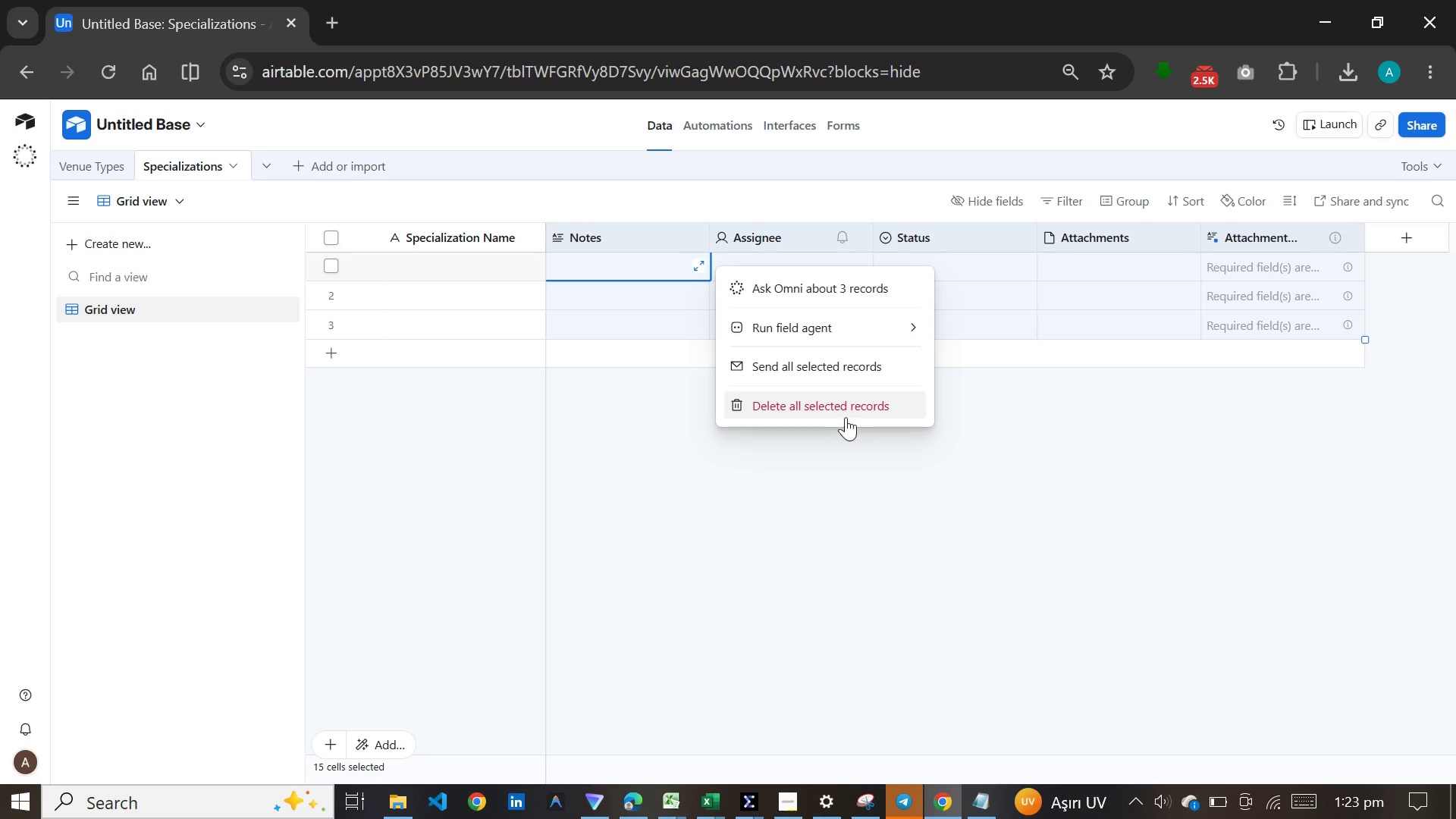 
left_click([848, 417])
 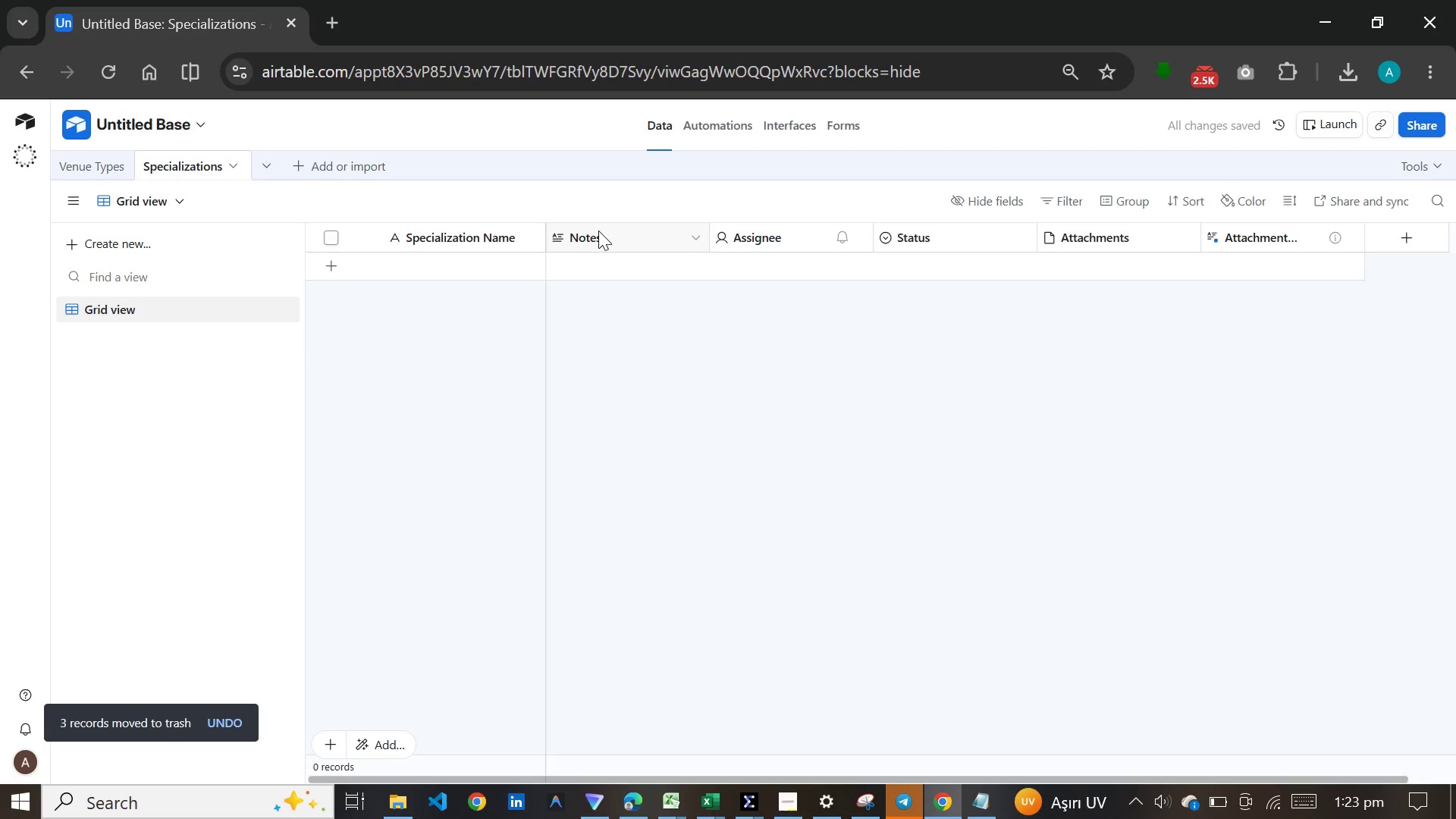 
left_click([598, 231])
 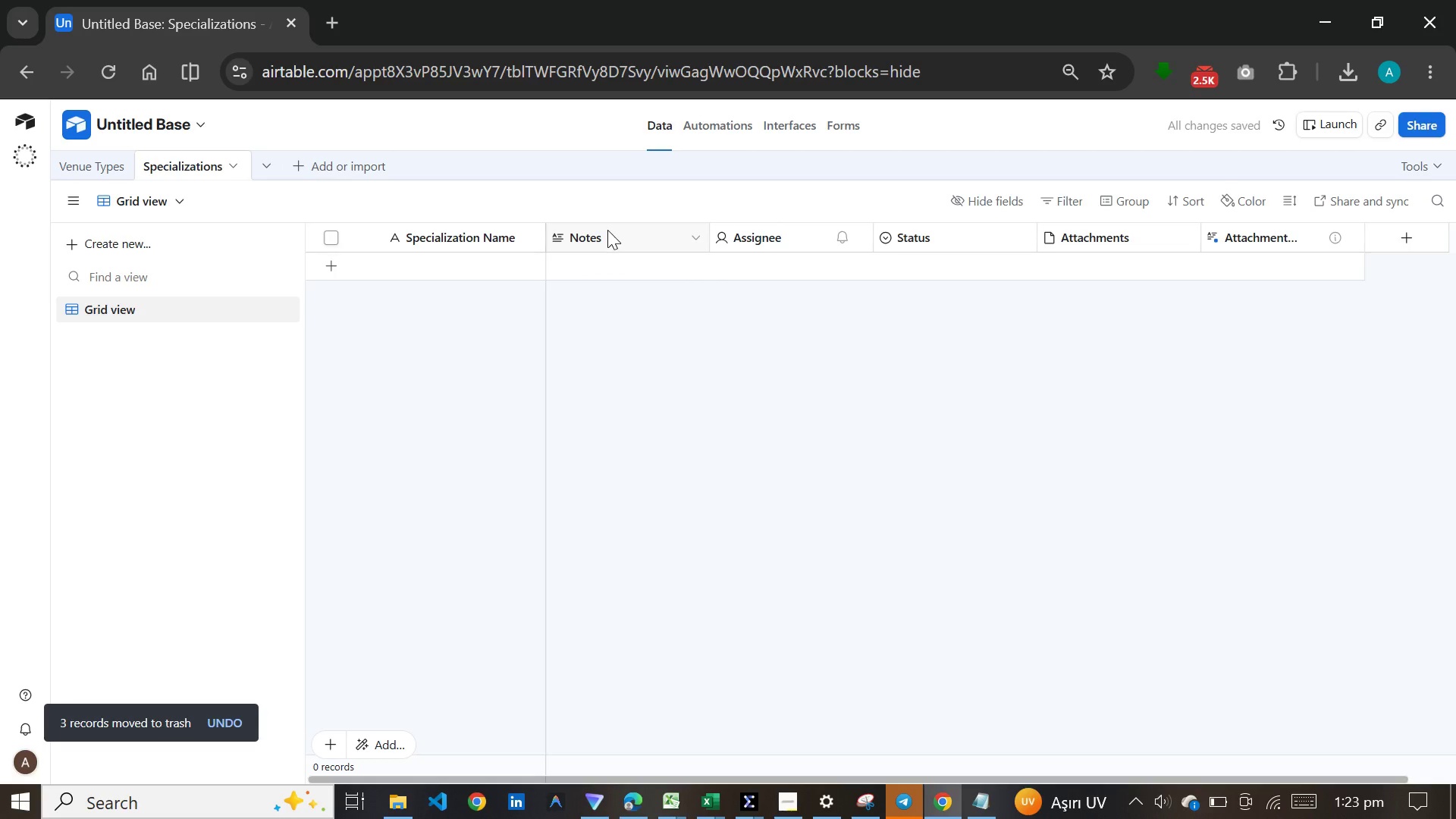 
left_click([607, 230])
 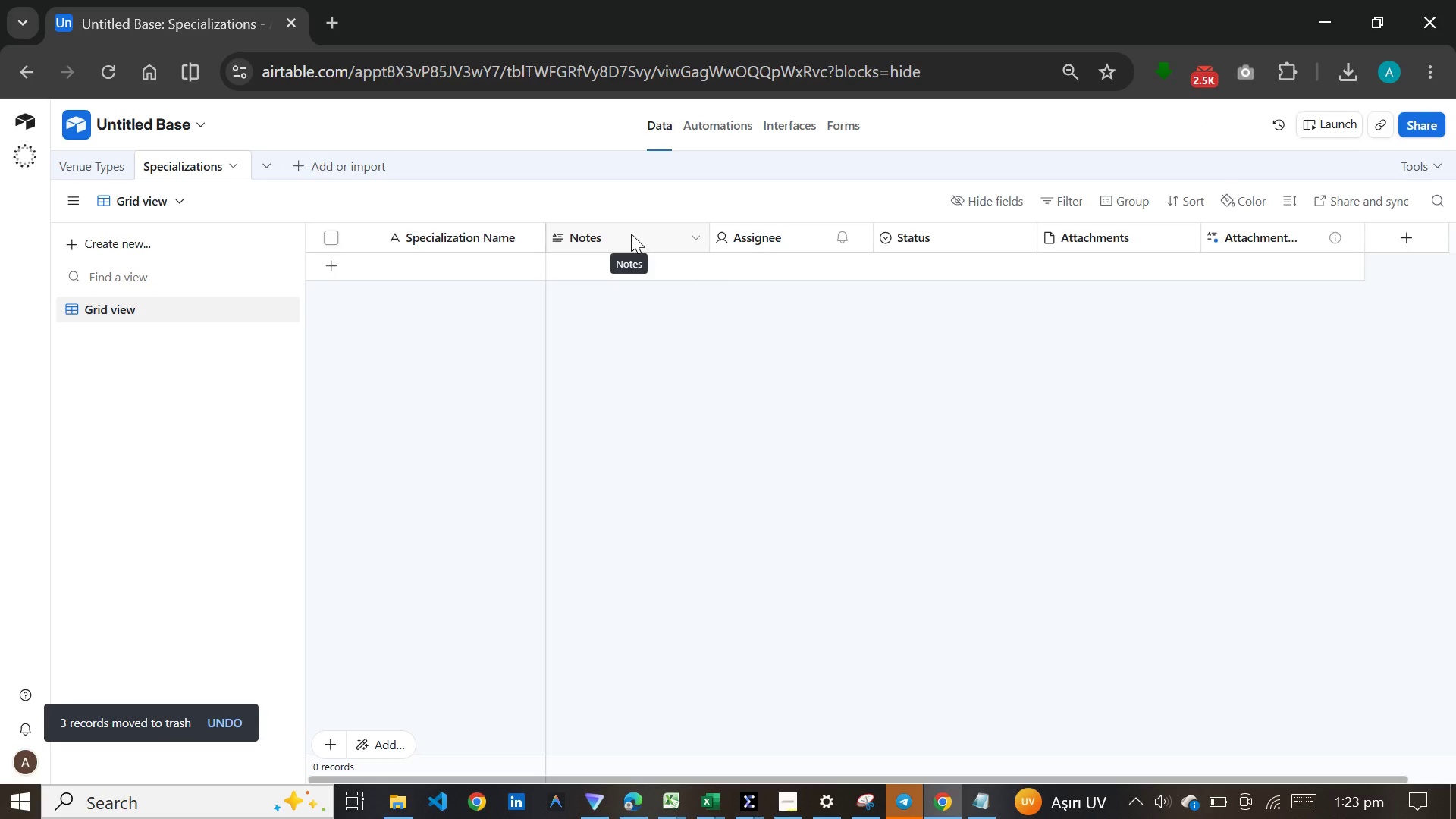 
left_click([634, 240])
 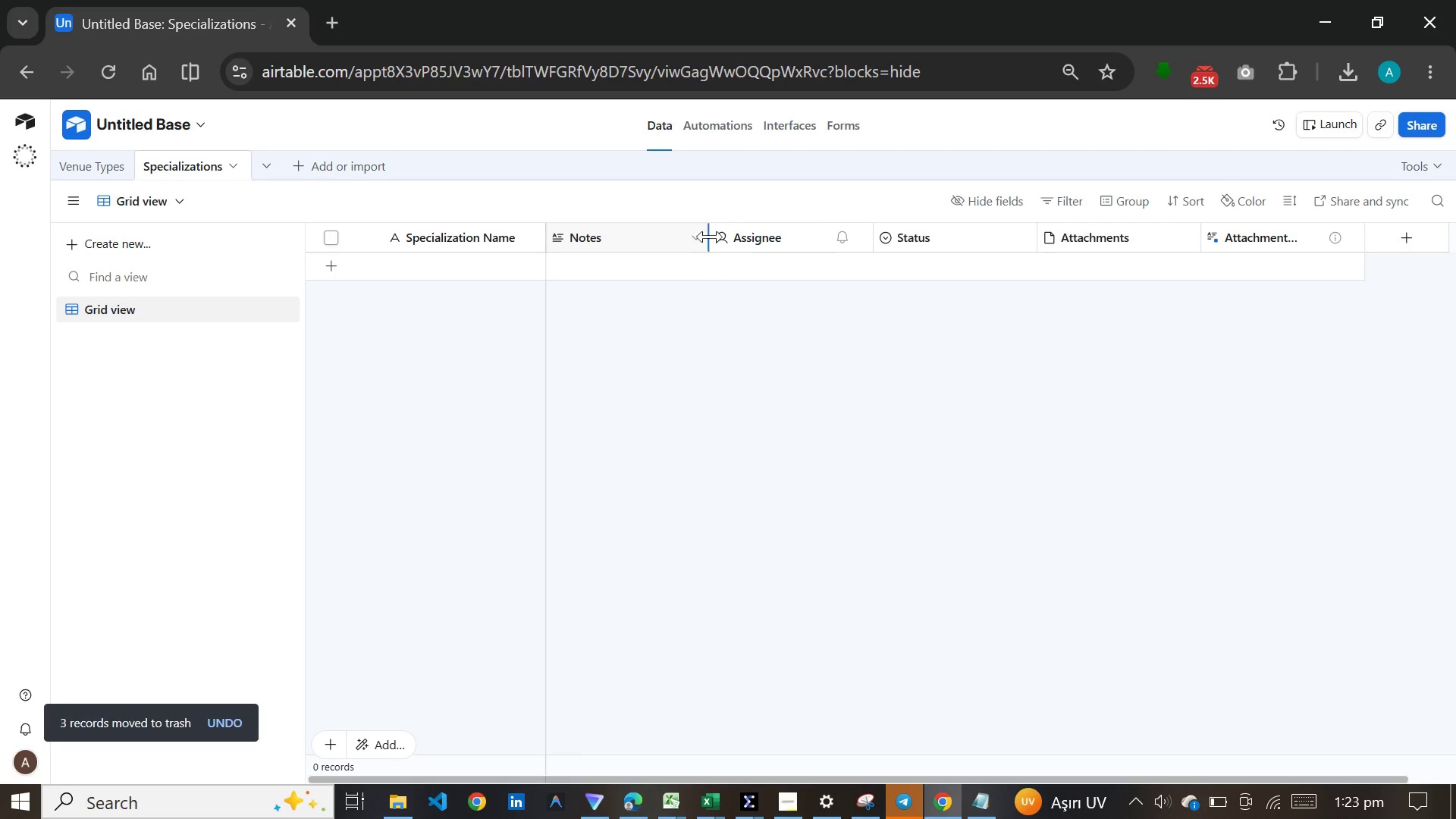 
hold_key(key=ControlLeft, duration=1.47)
left_click([757, 241])
 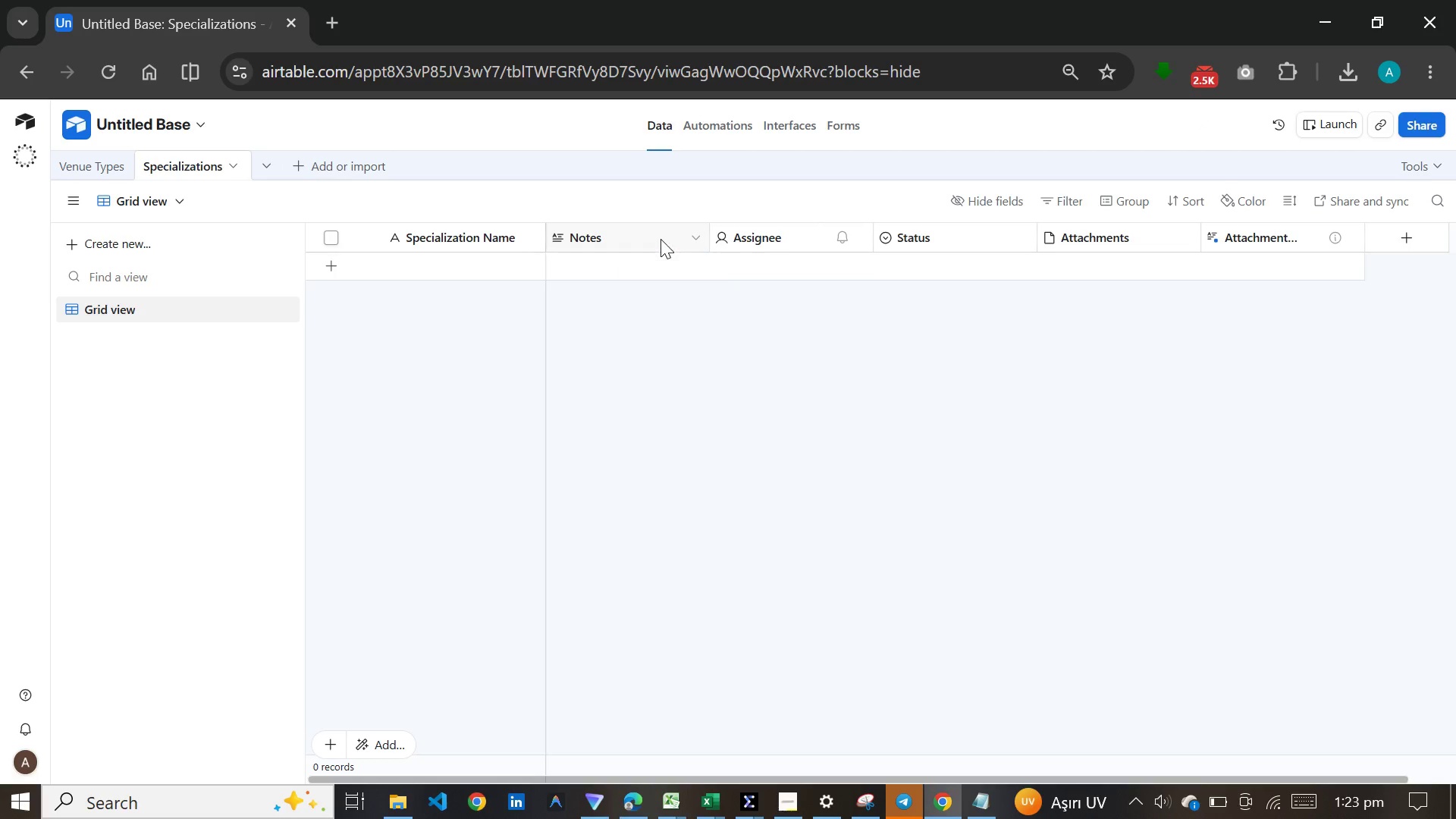 
left_click([661, 237])
 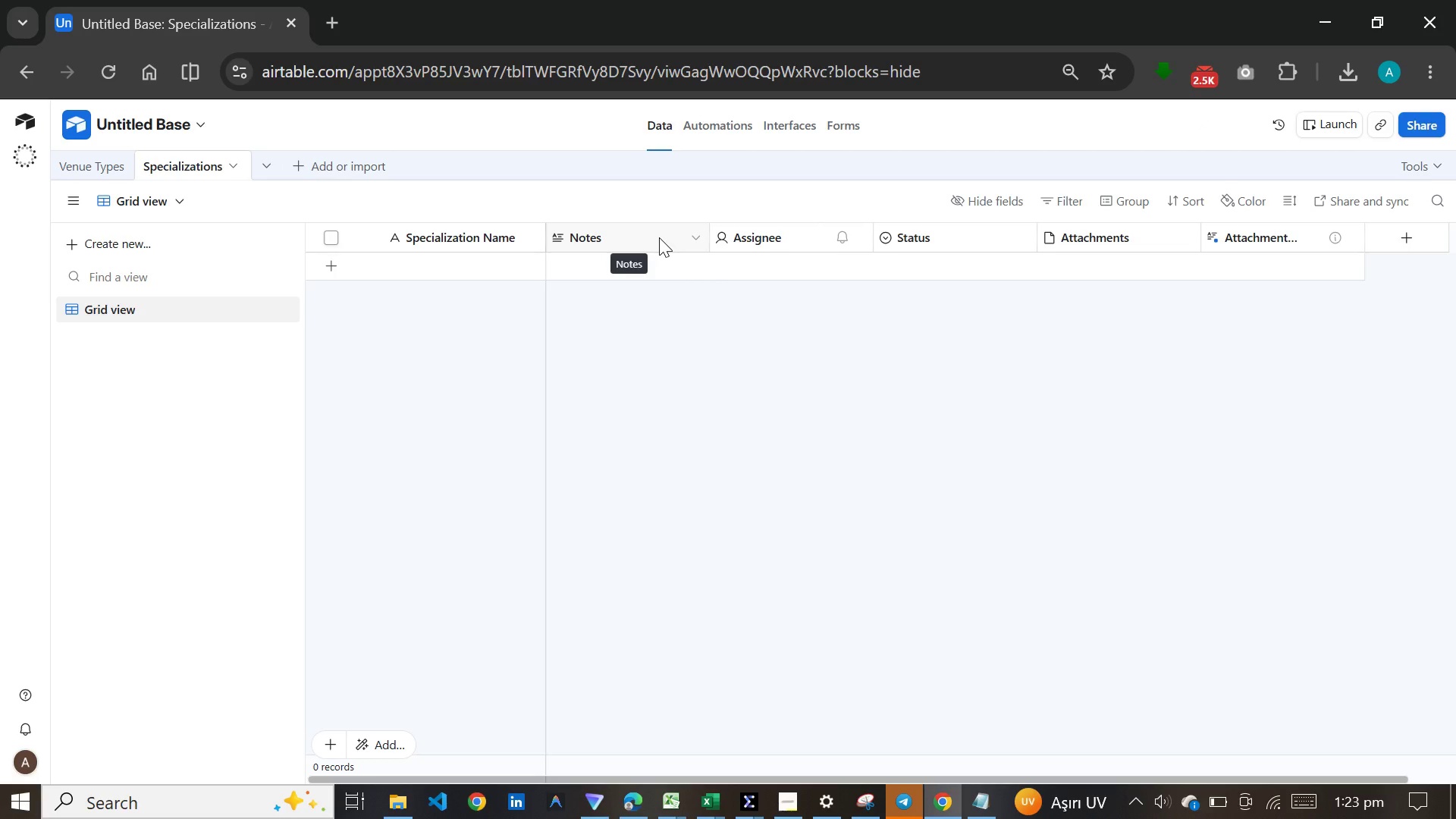 
right_click([659, 237])
 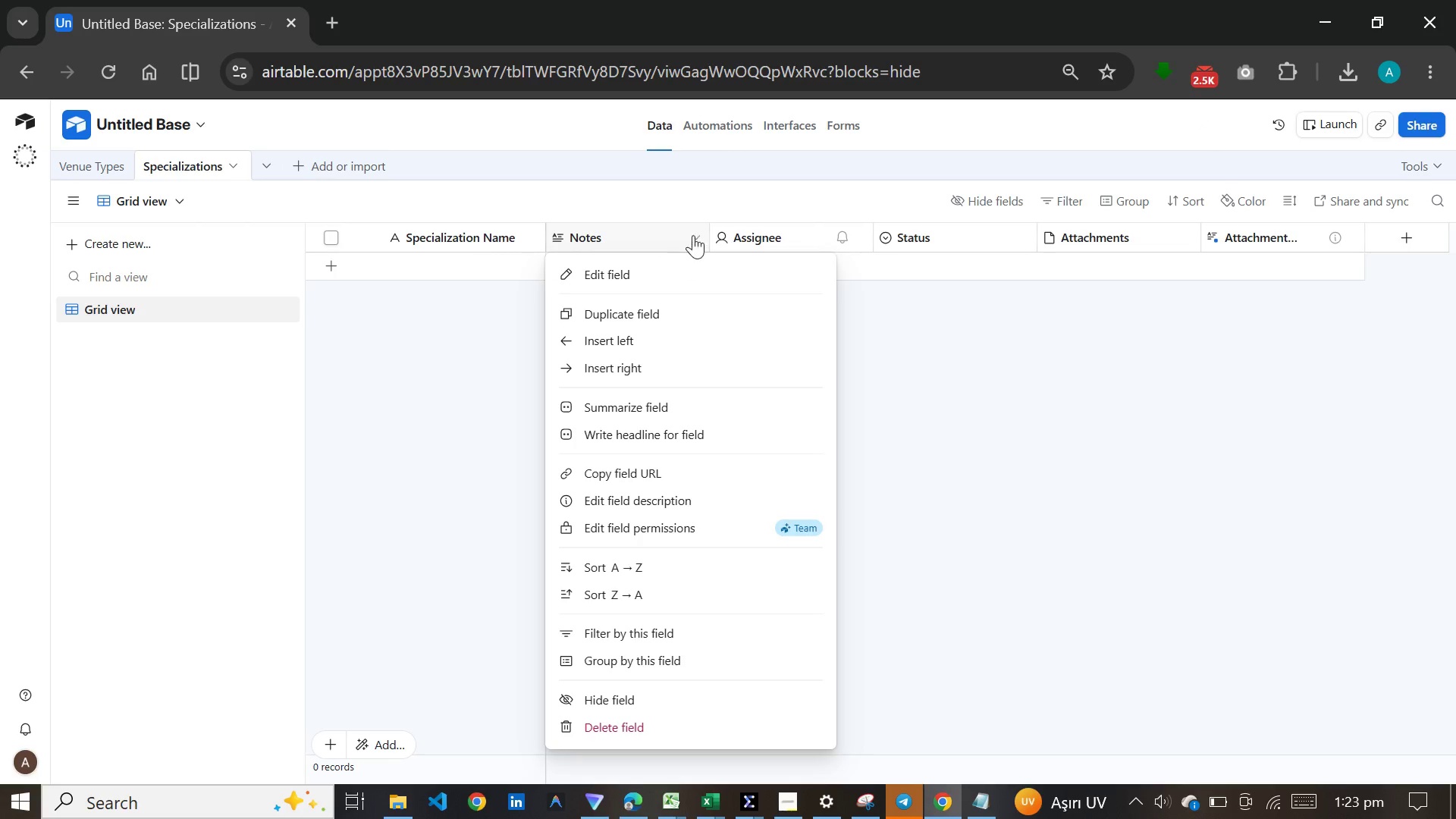 
hold_key(key=ControlLeft, duration=0.59)
 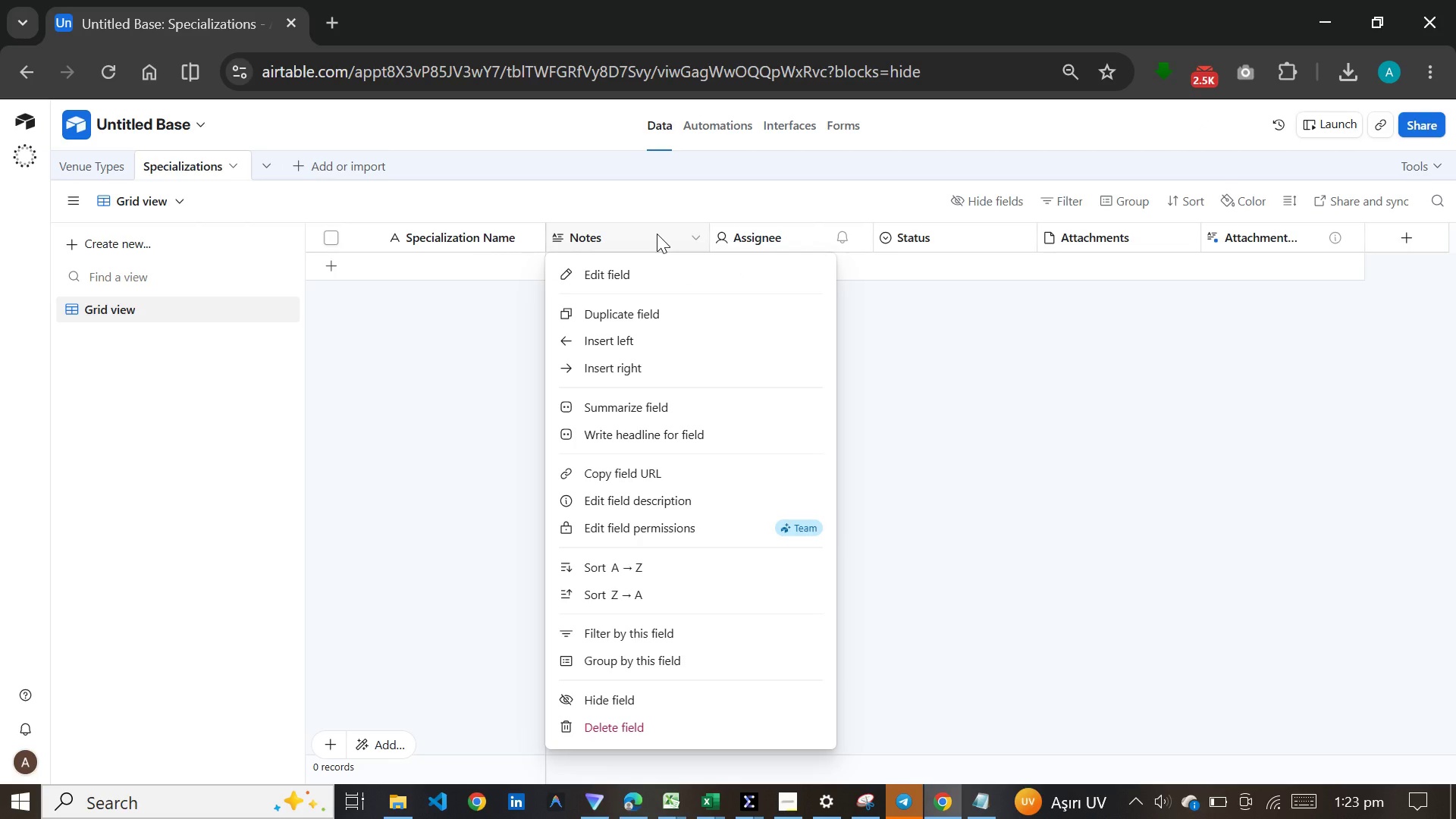 
left_click([657, 234])
 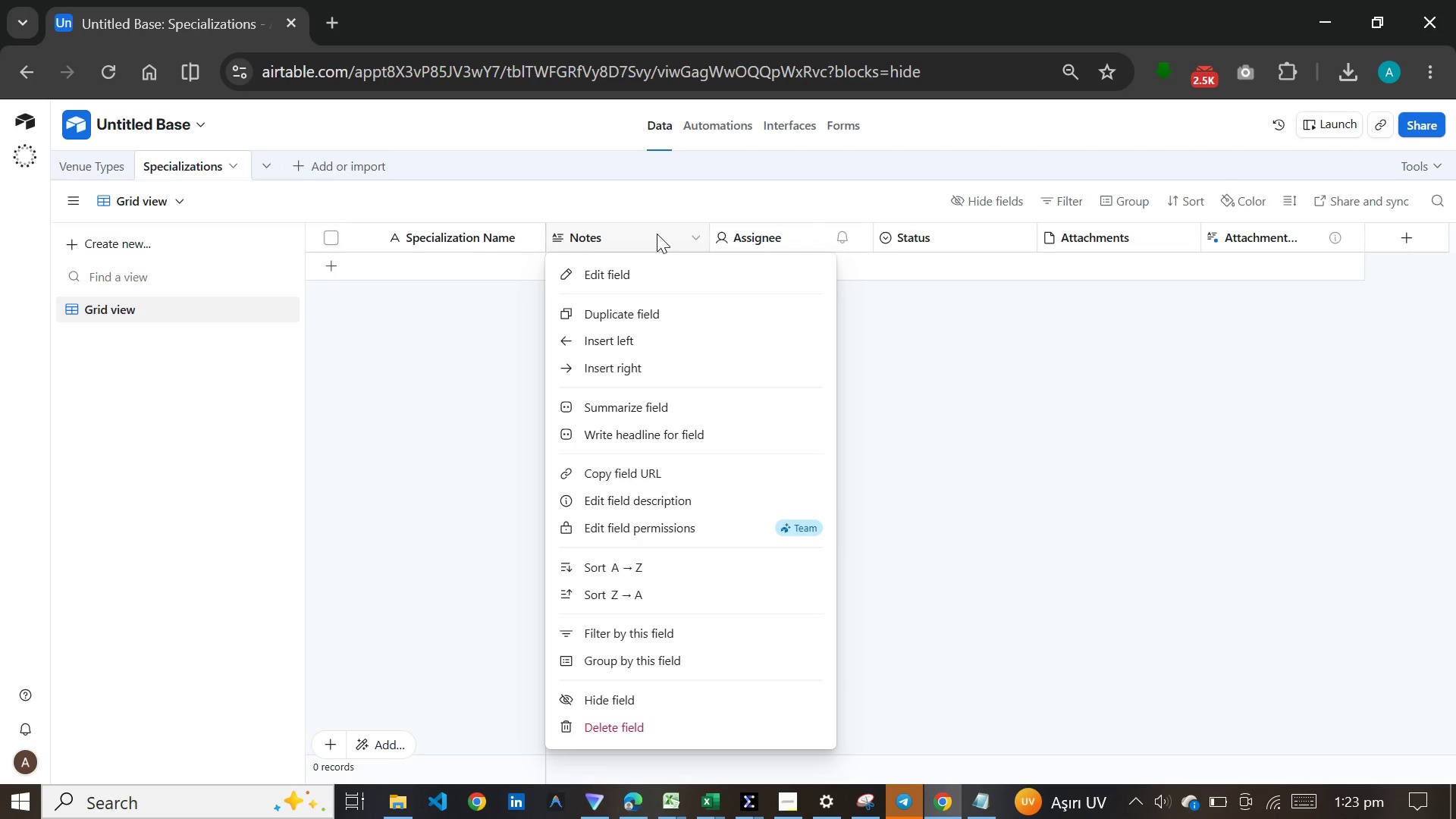 
hold_key(key=ControlLeft, duration=1.53)
left_click([736, 230])
 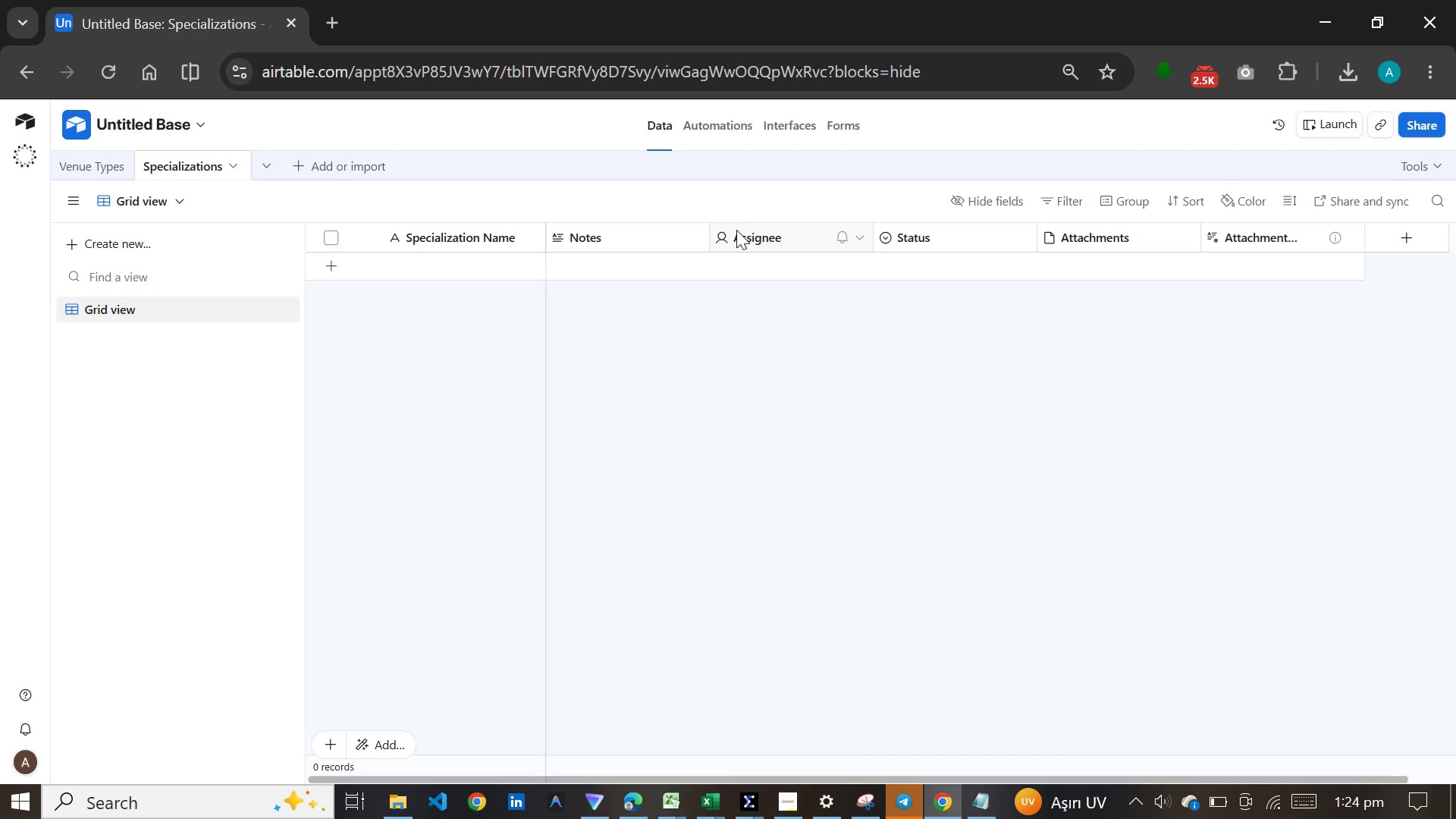 
hold_key(key=ControlLeft, duration=1.53)
left_click([921, 225])
 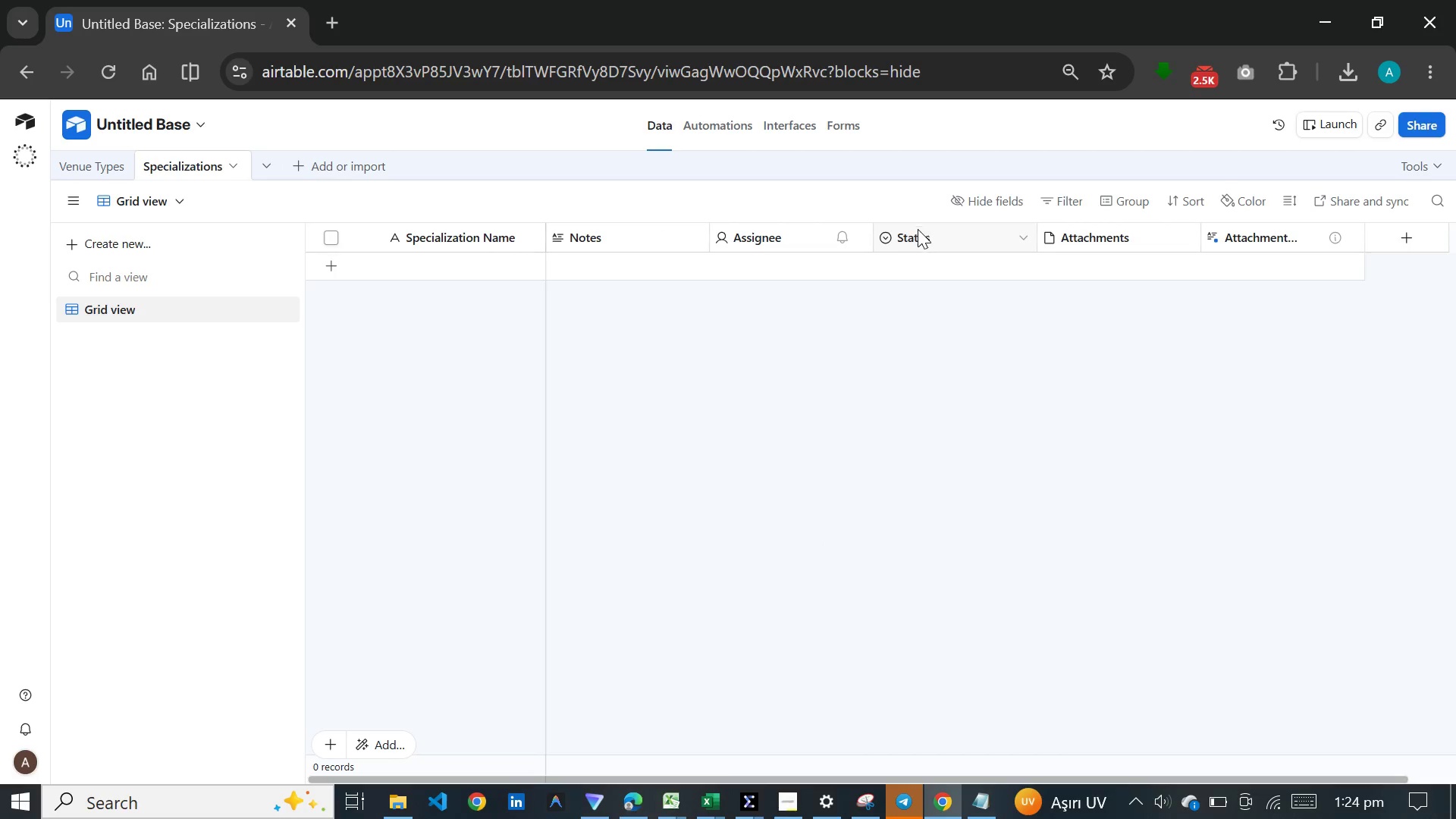 
key(Control+ControlLeft)
 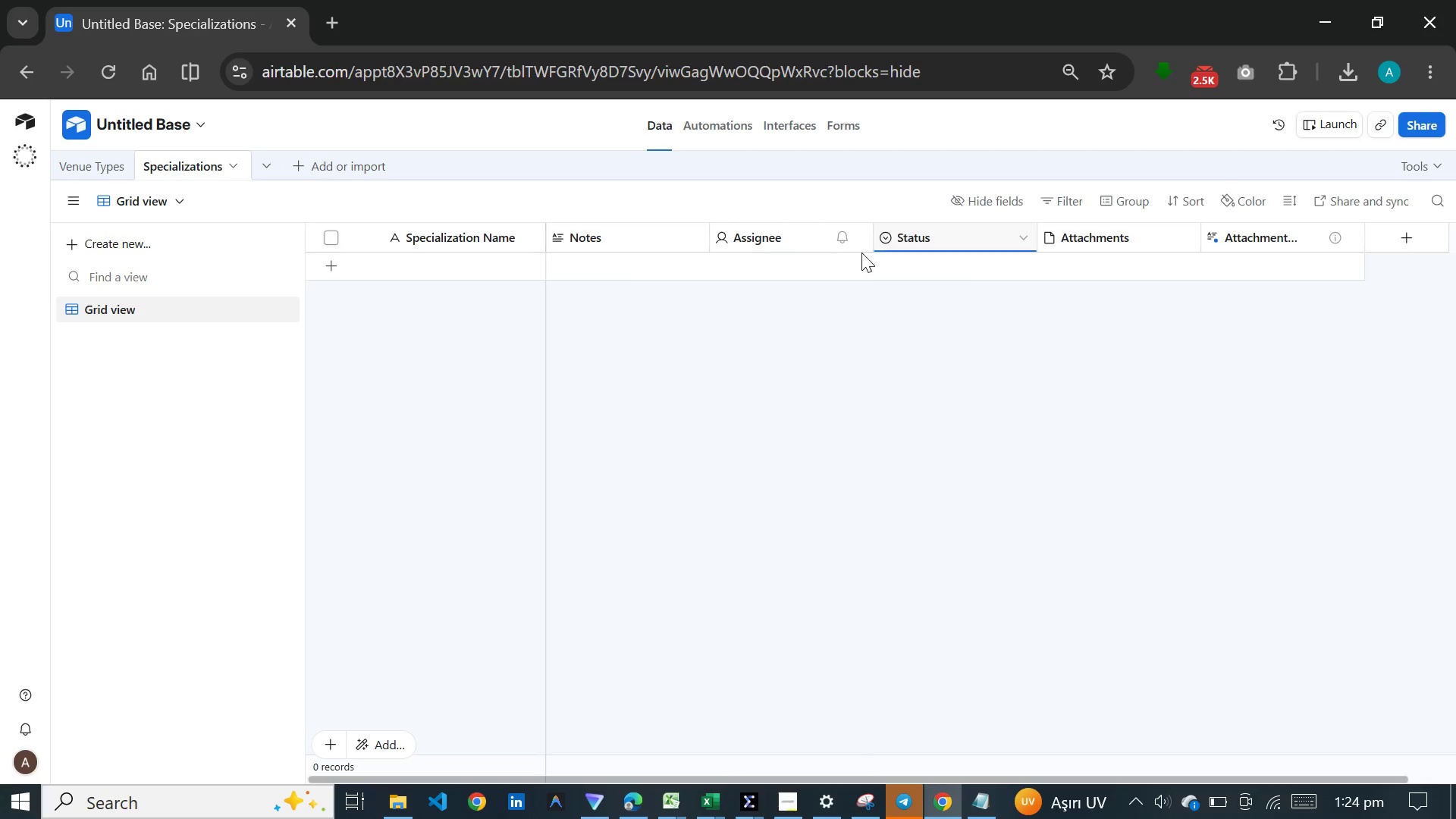 
key(Control+ControlLeft)
 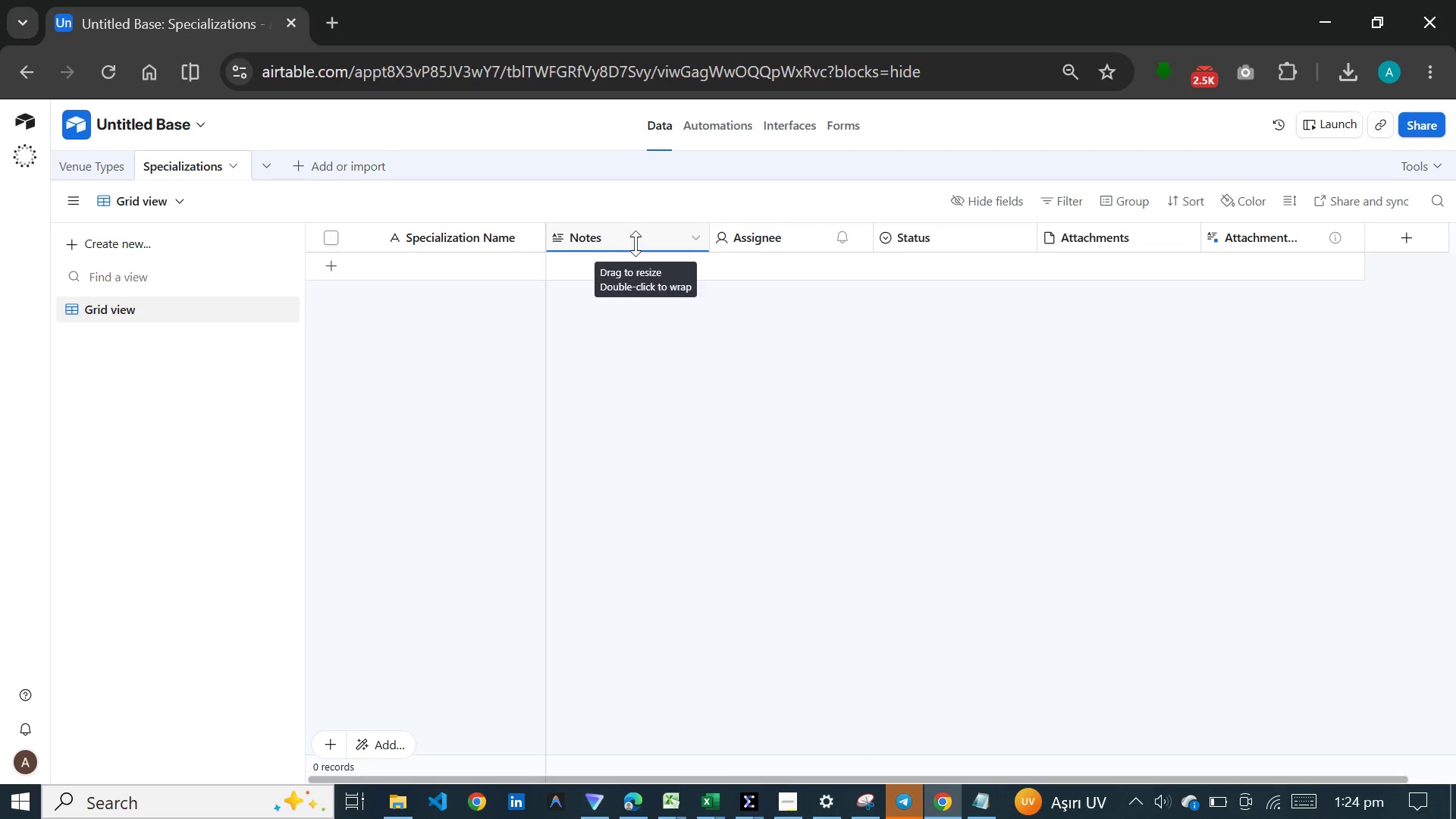 
left_click([634, 233])
 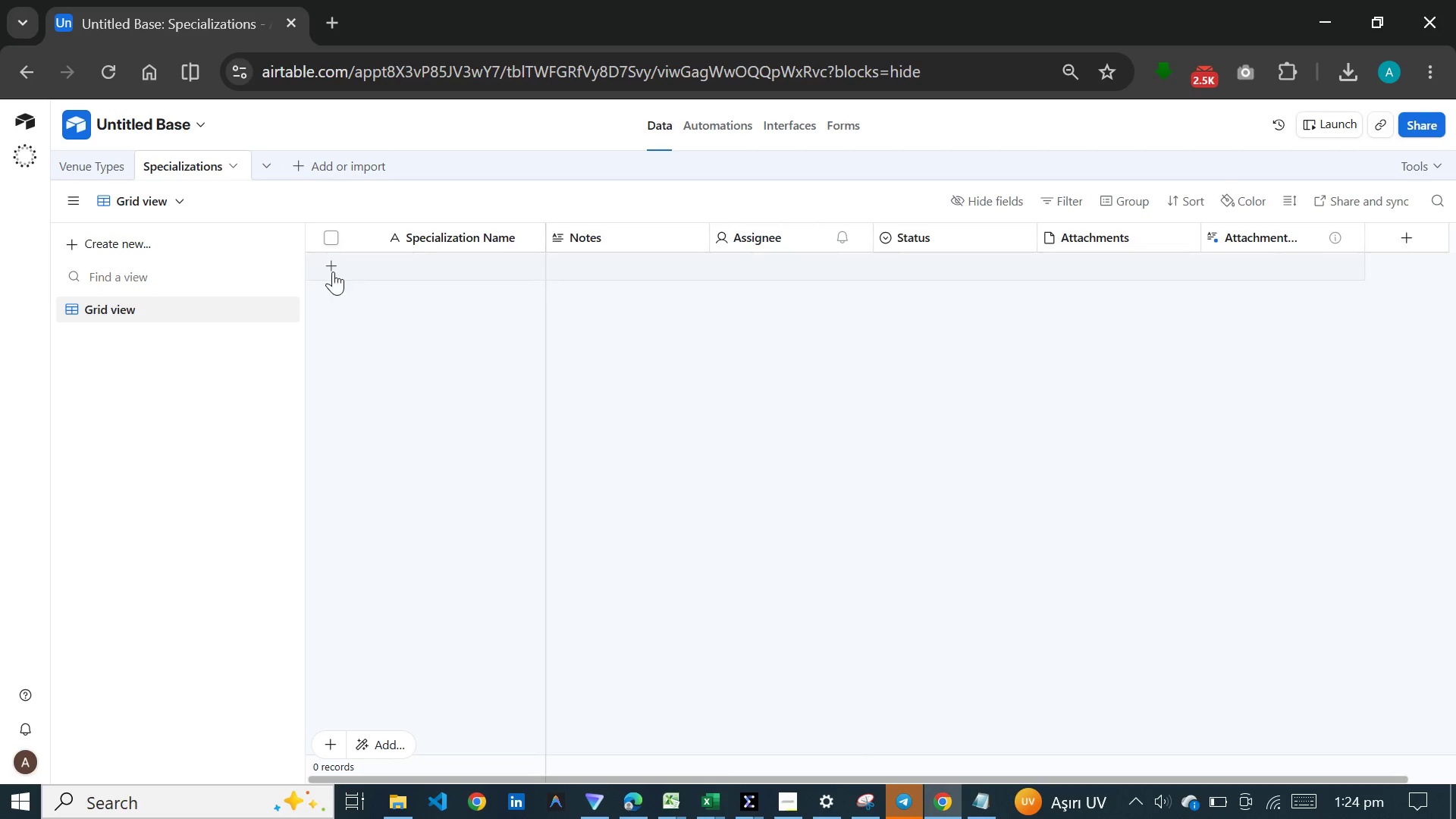 
left_click([333, 271])
 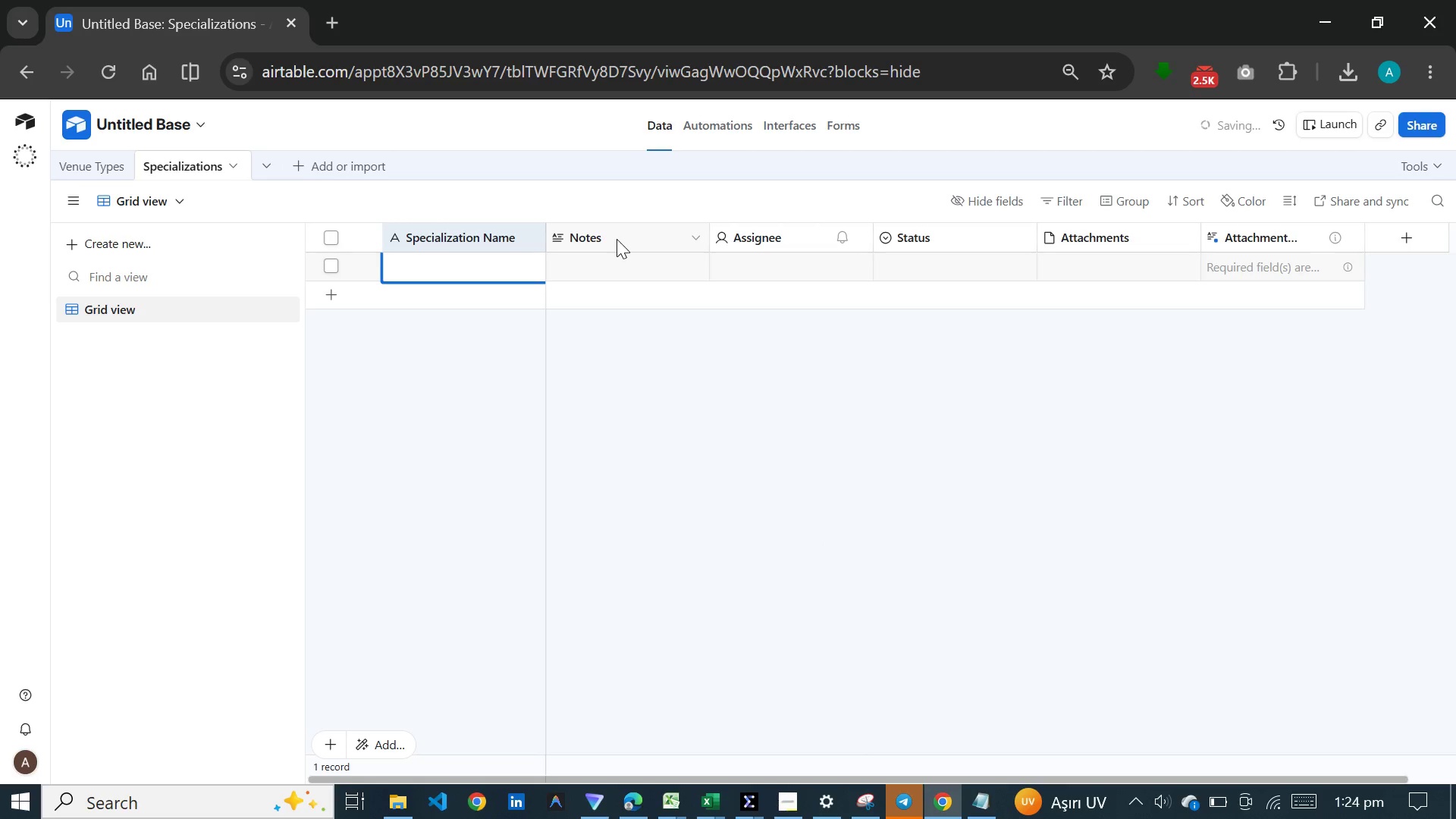 
left_click([617, 239])
 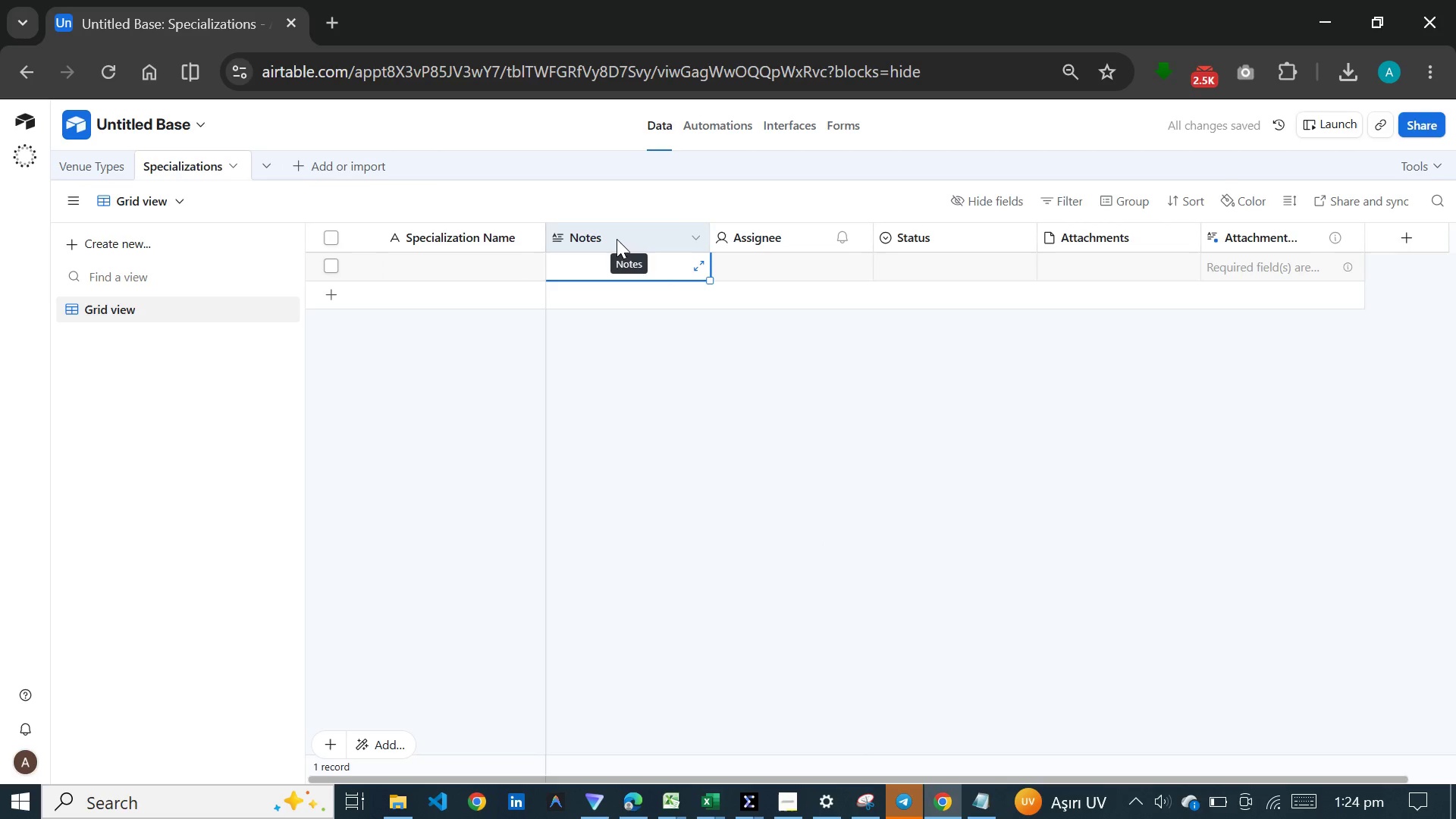 
hold_key(key=ControlLeft, duration=1.53)
left_click([766, 235])
 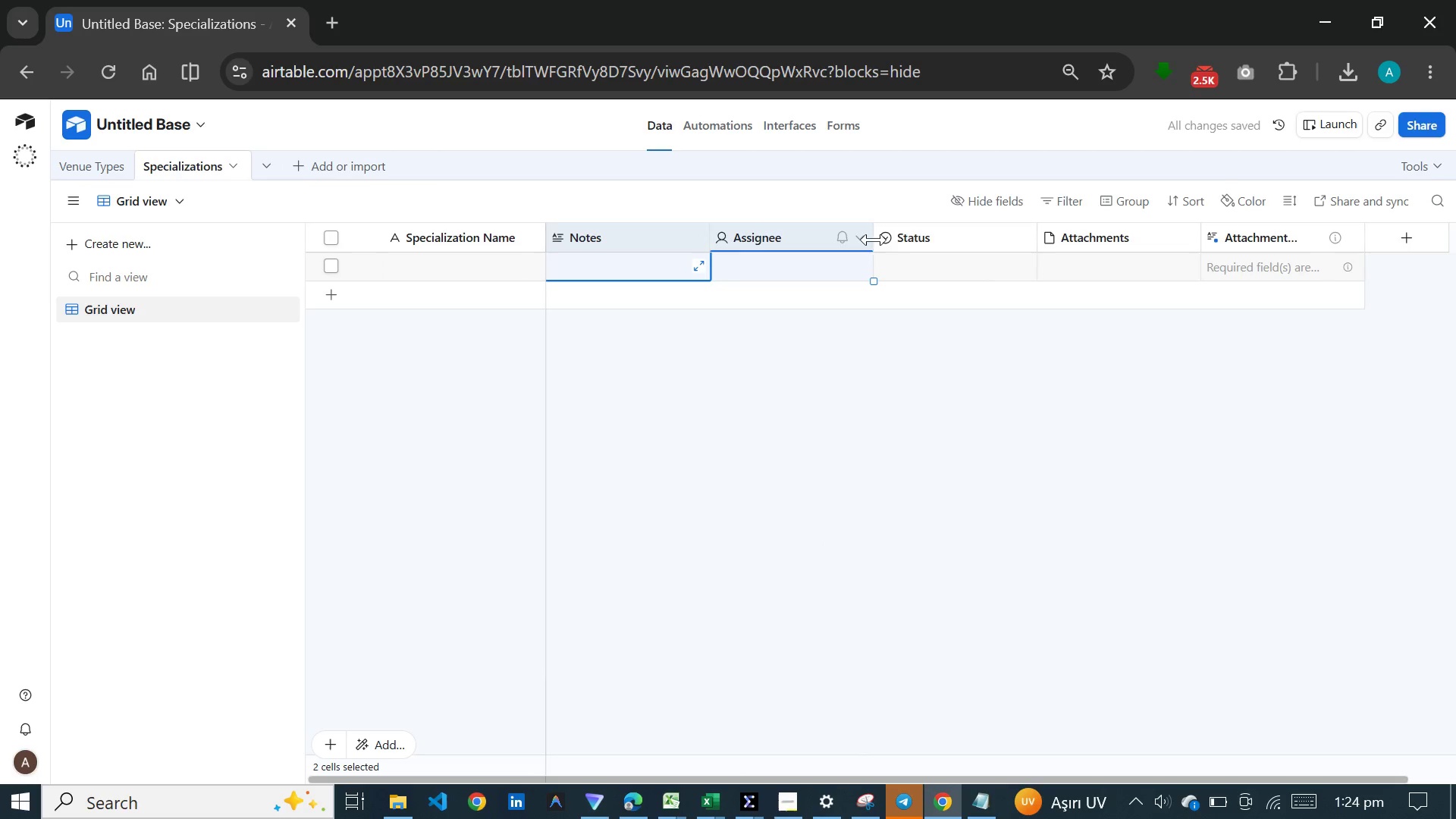 
hold_key(key=ControlLeft, duration=1.53)
left_click([906, 237])
 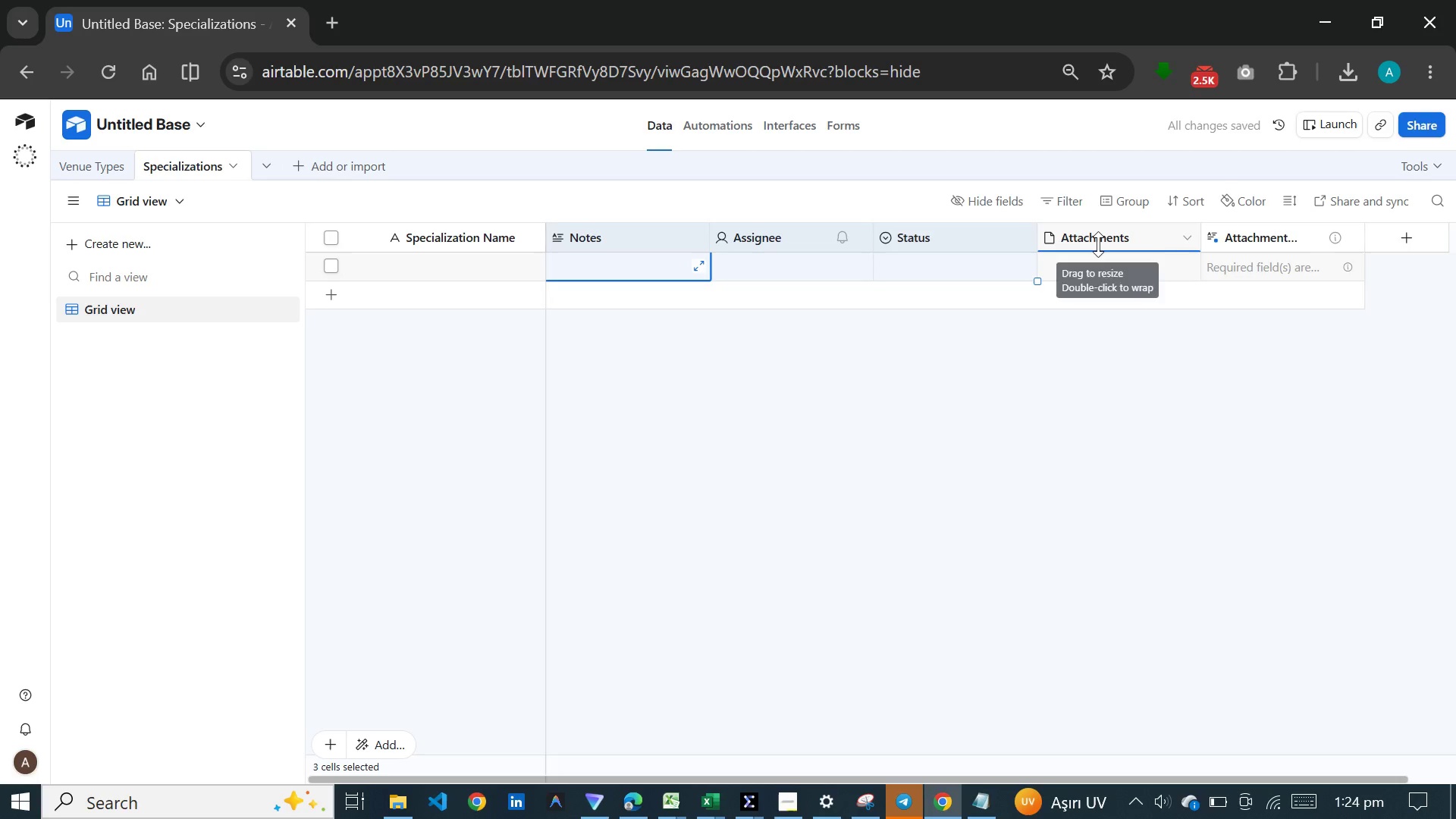 
left_click([1098, 244])
 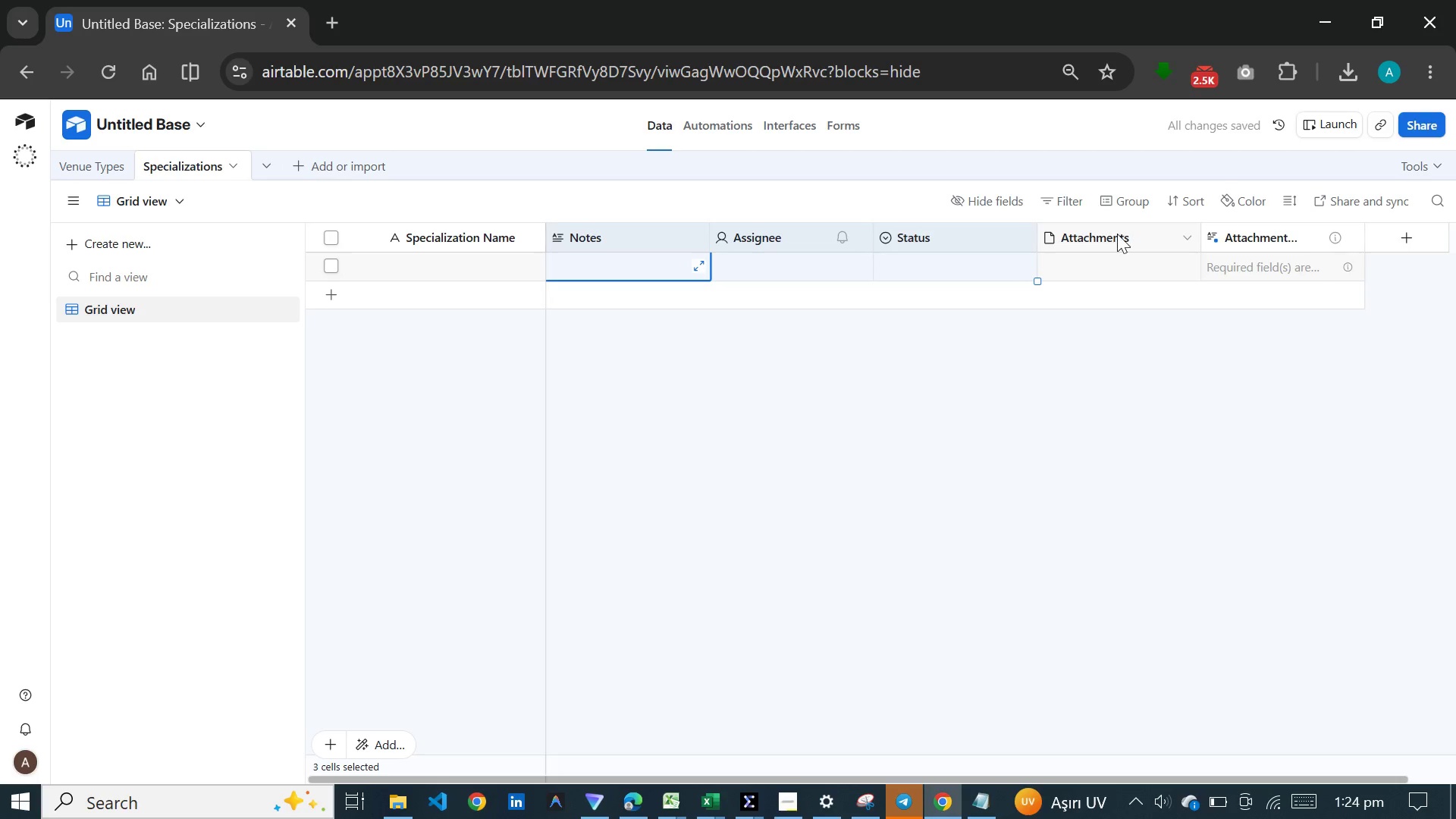 
hold_key(key=ControlLeft, duration=1.5)
left_click([1117, 234])
 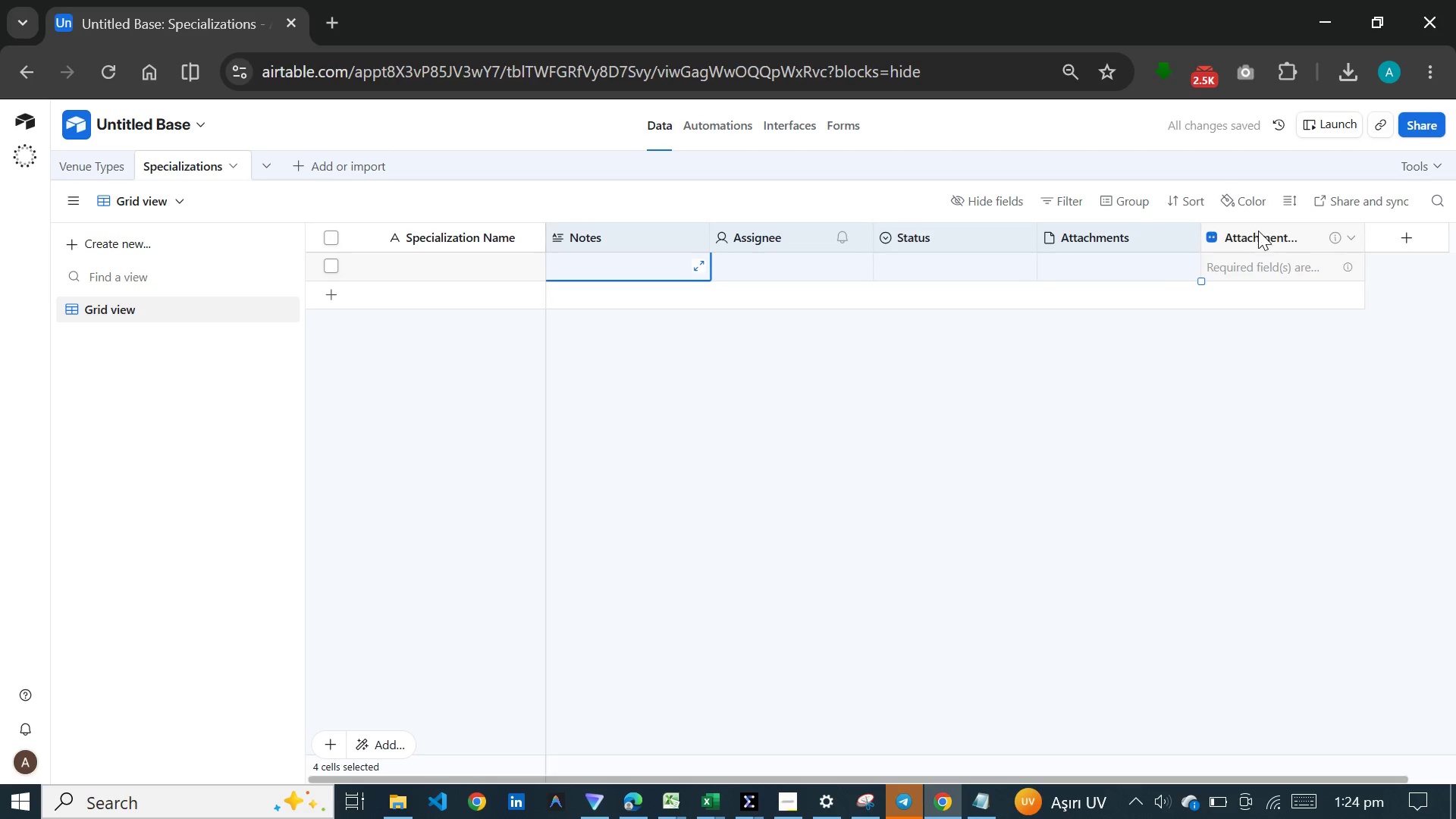 
left_click([1258, 231])
 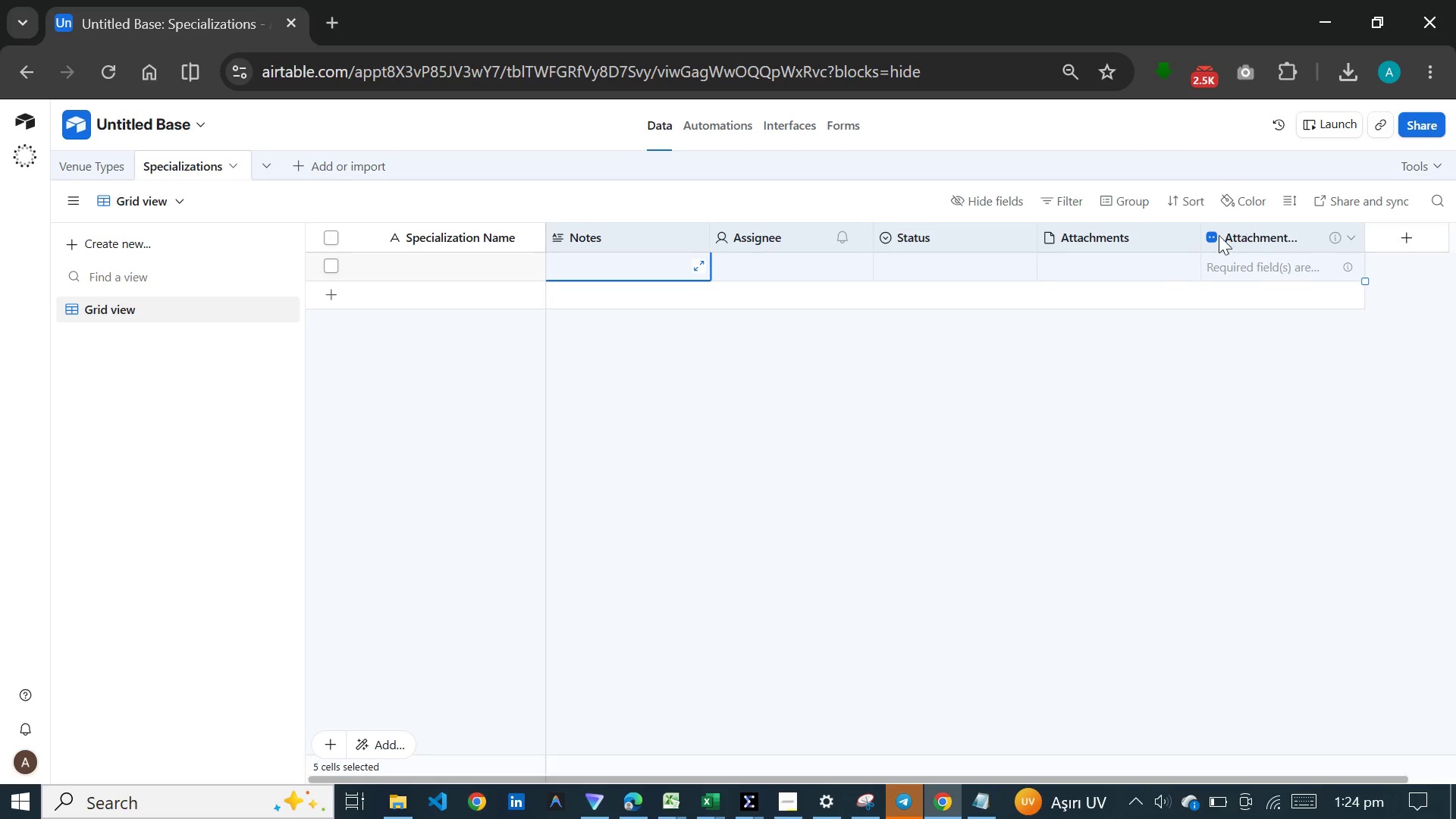 
key(Control+ControlLeft)
 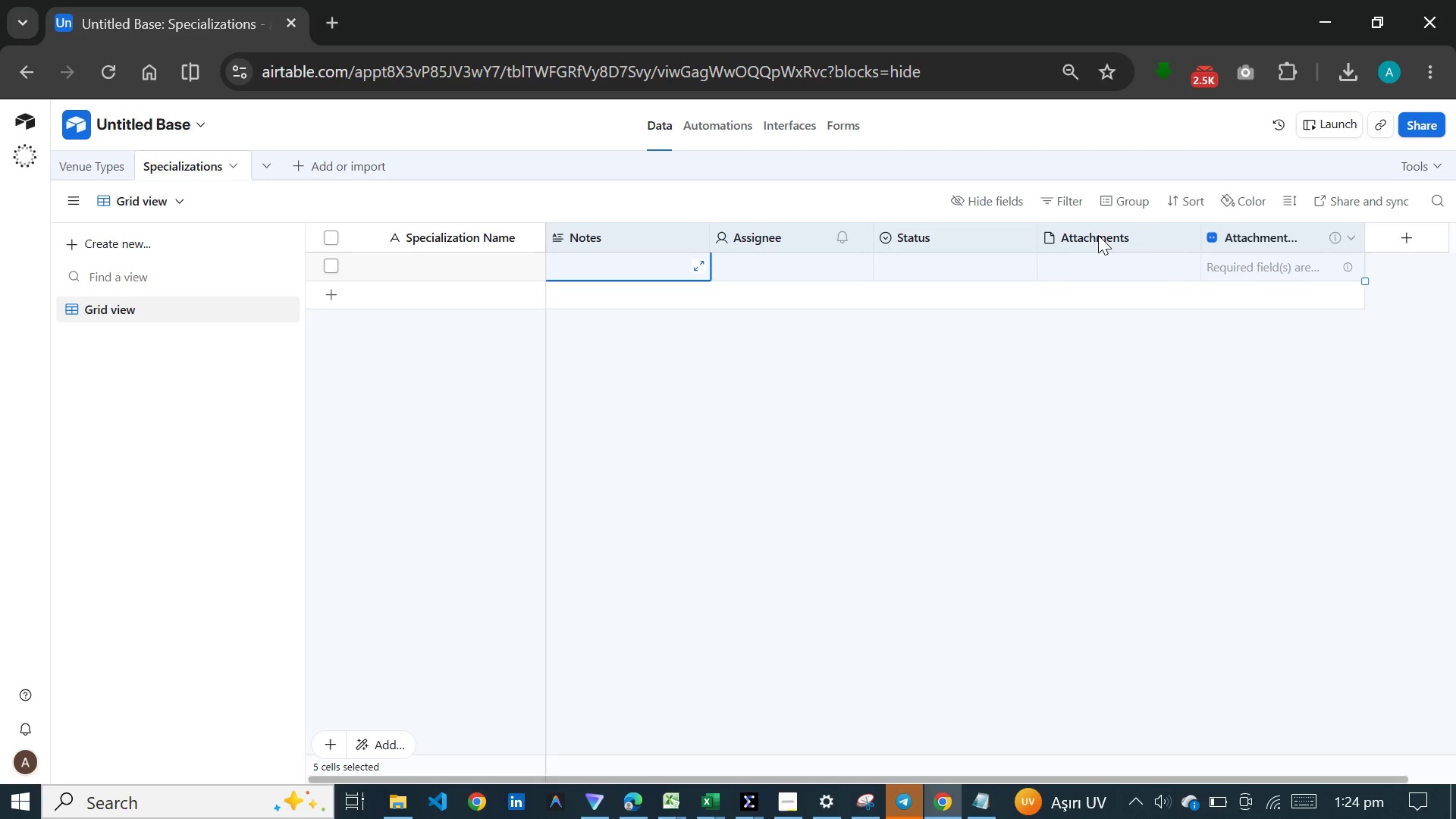 
key(Control+ControlLeft)
 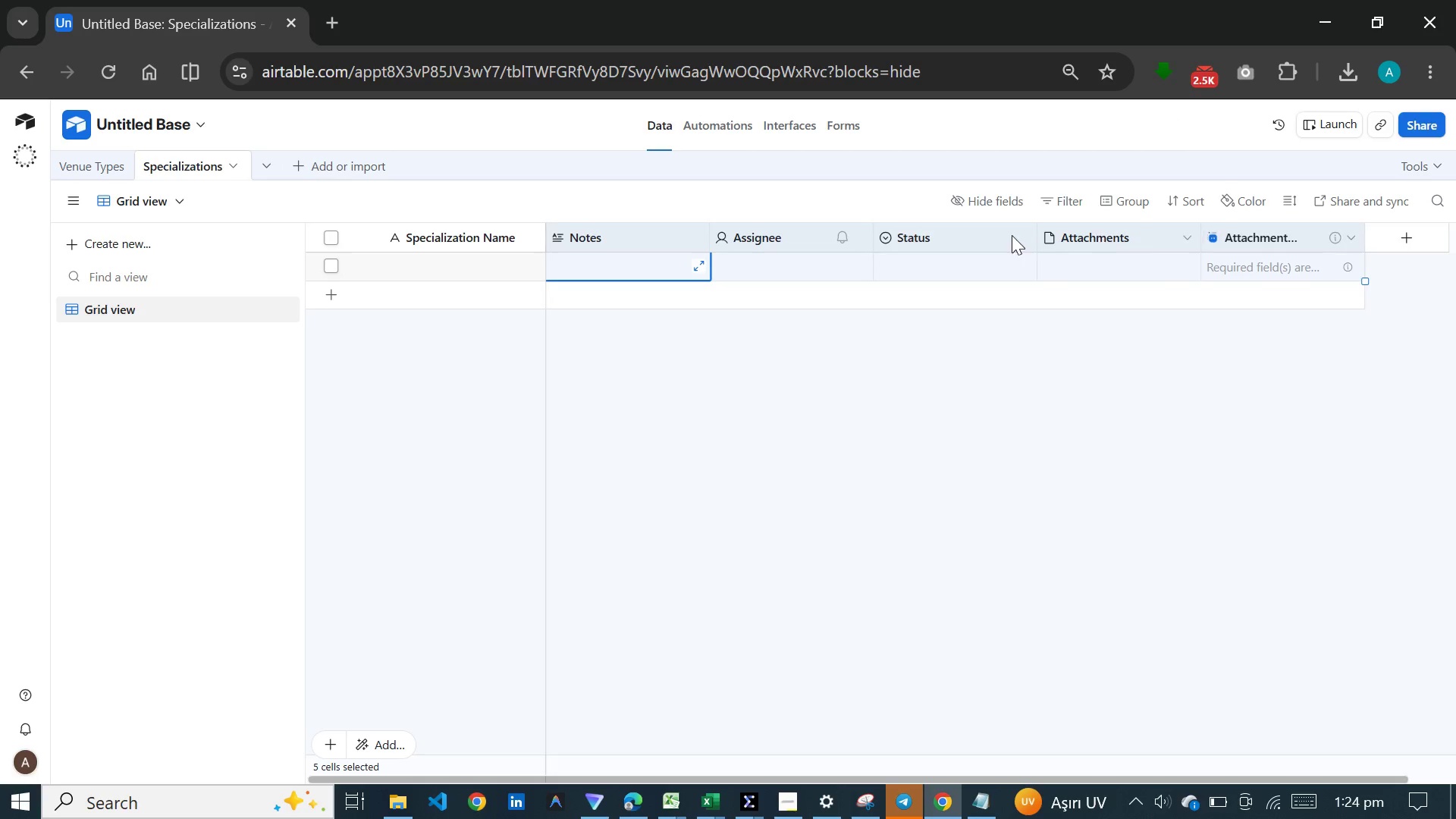 
key(Control+ControlLeft)
 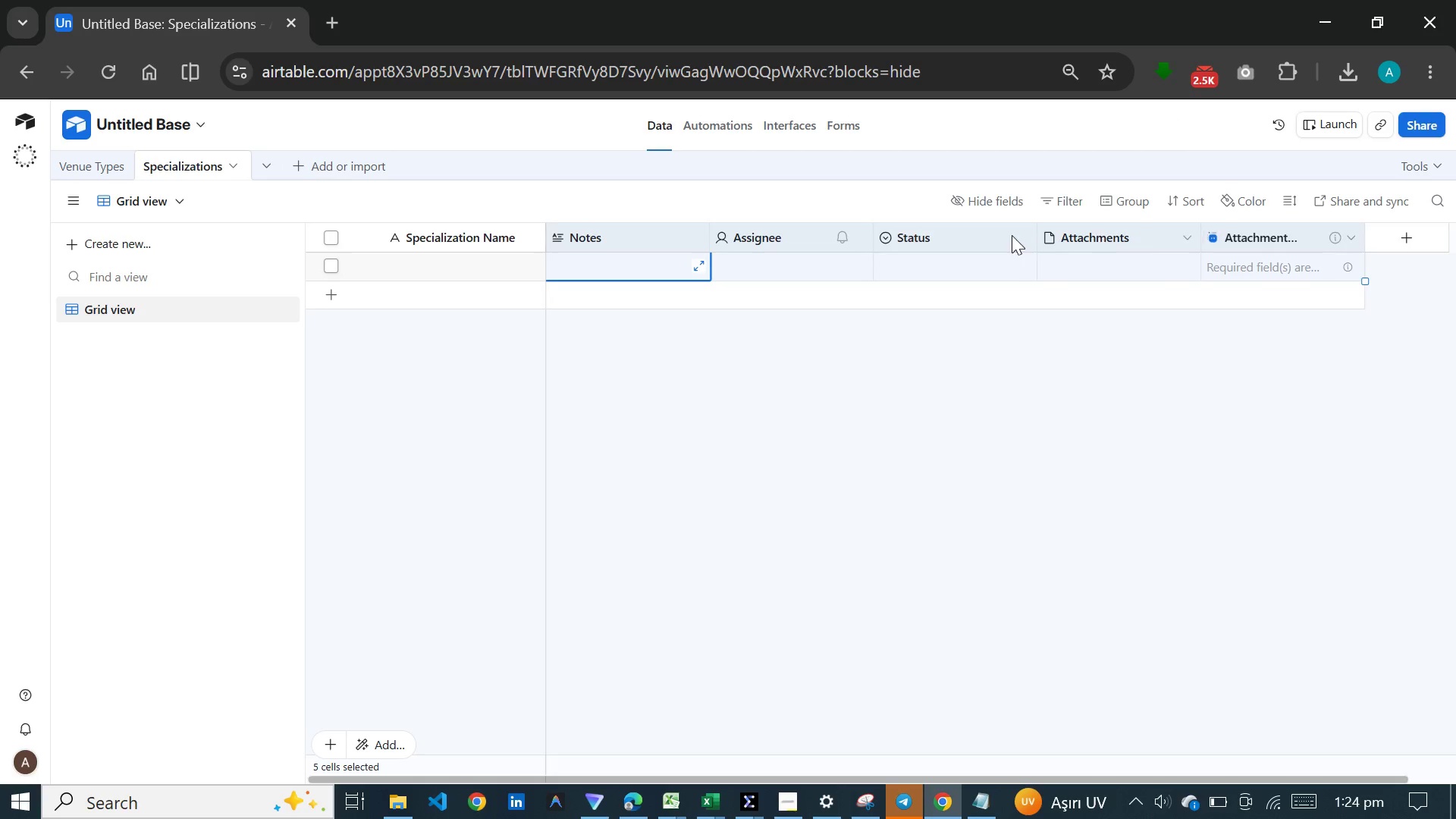 
key(Control+ControlLeft)
 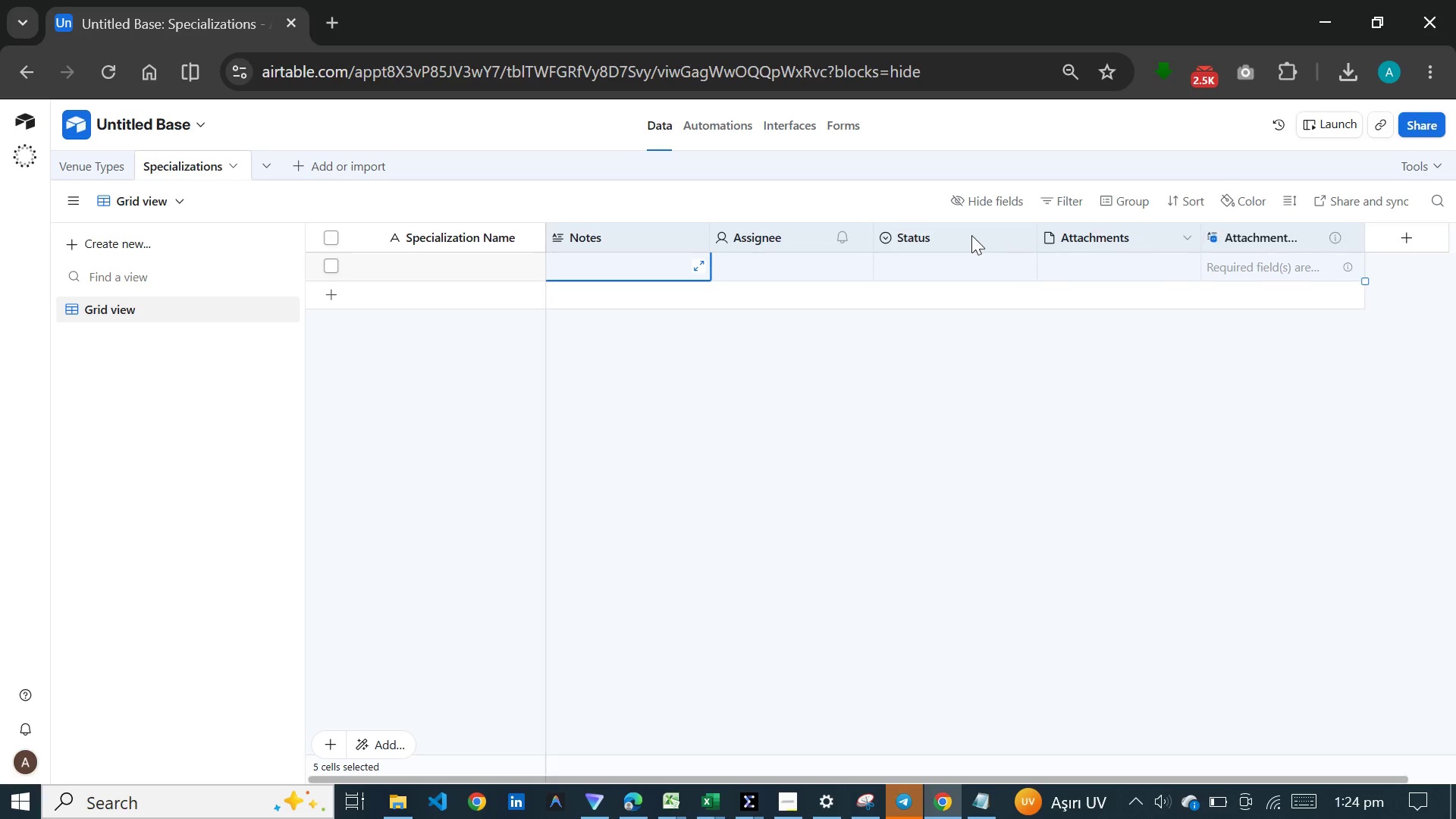 
left_click([930, 441])
 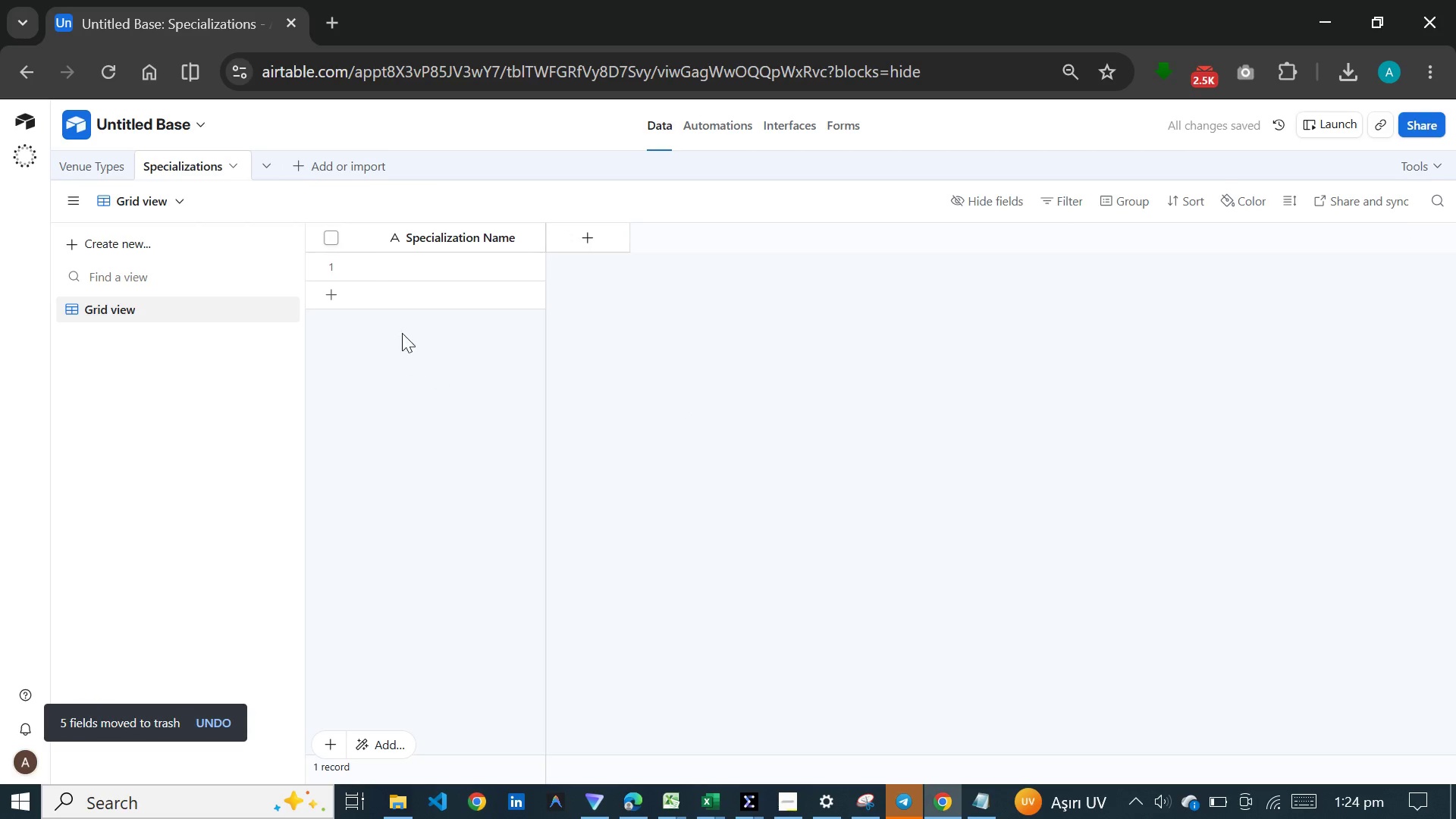 
left_click([410, 269])
 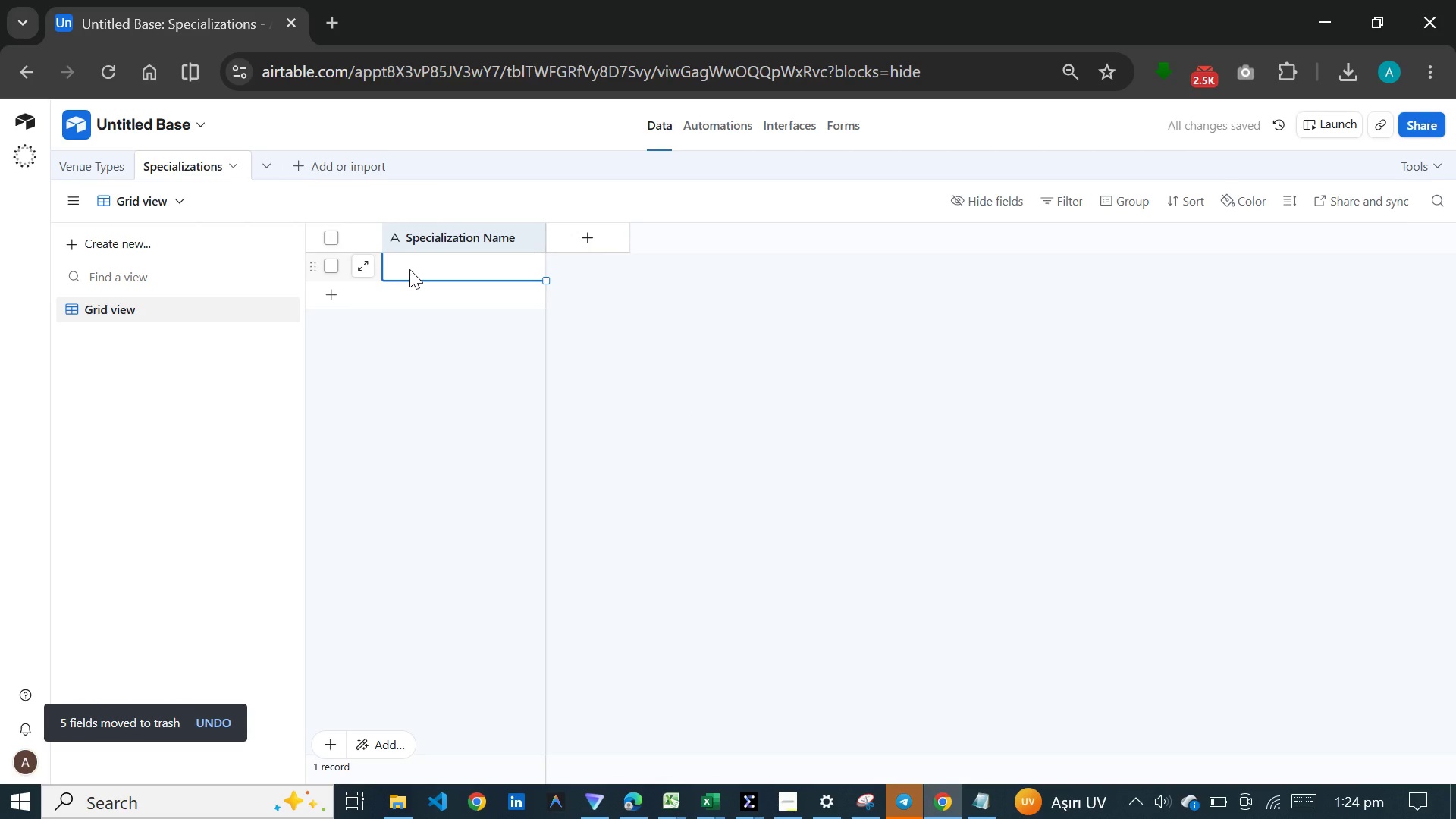 
key(Shift+Enter)
 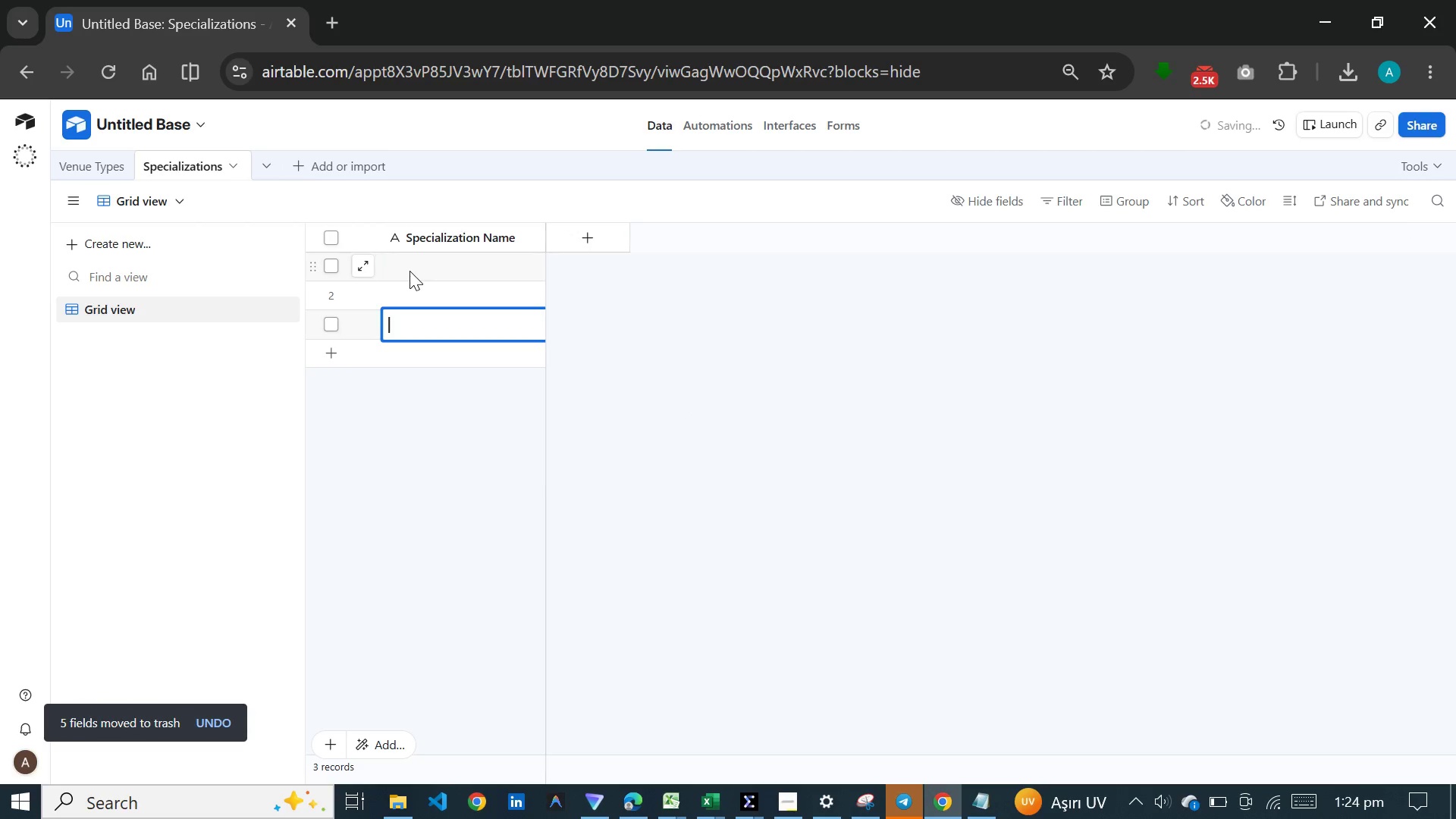 
key(Shift+Enter)
 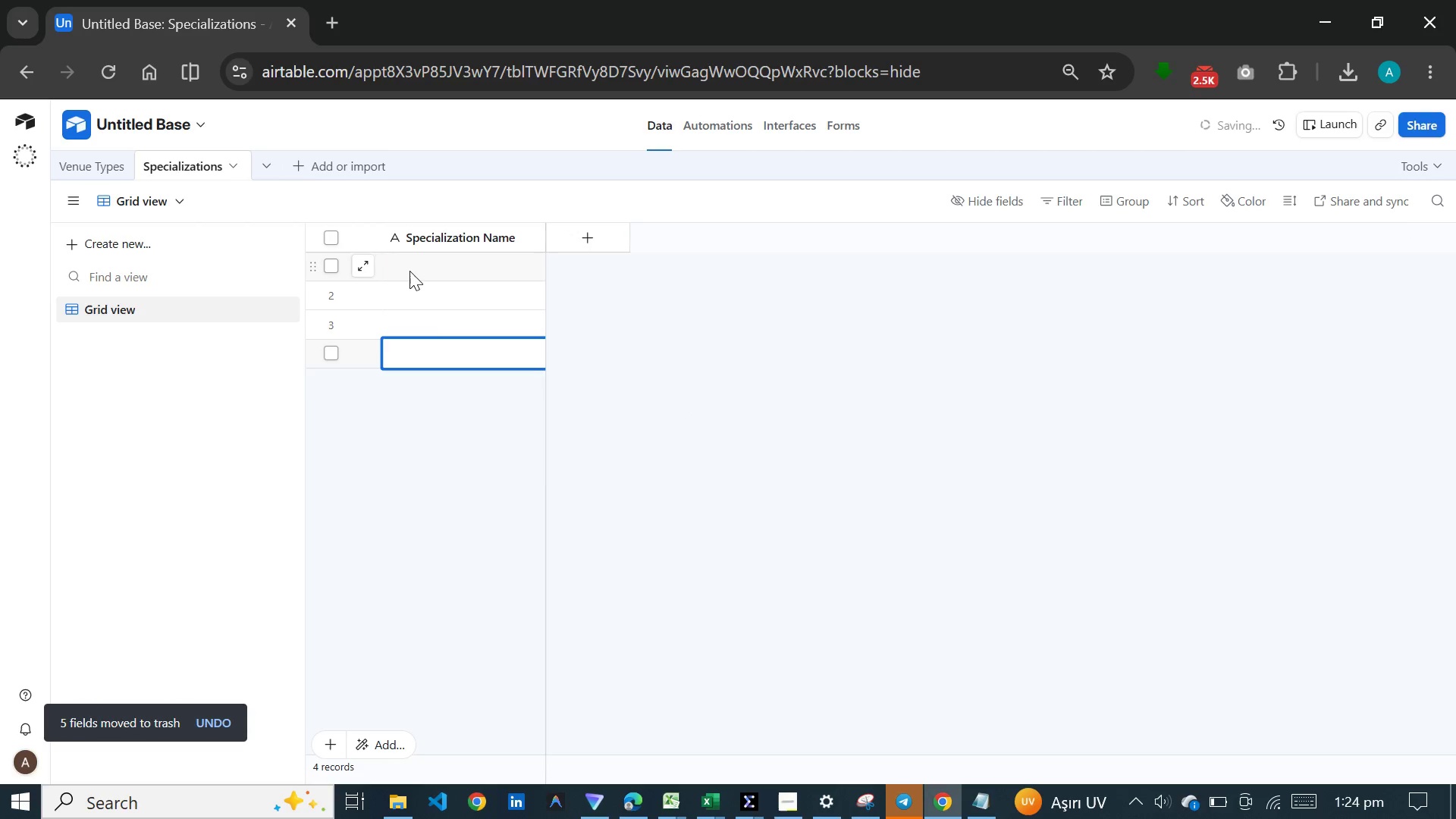 
key(Shift+Enter)
 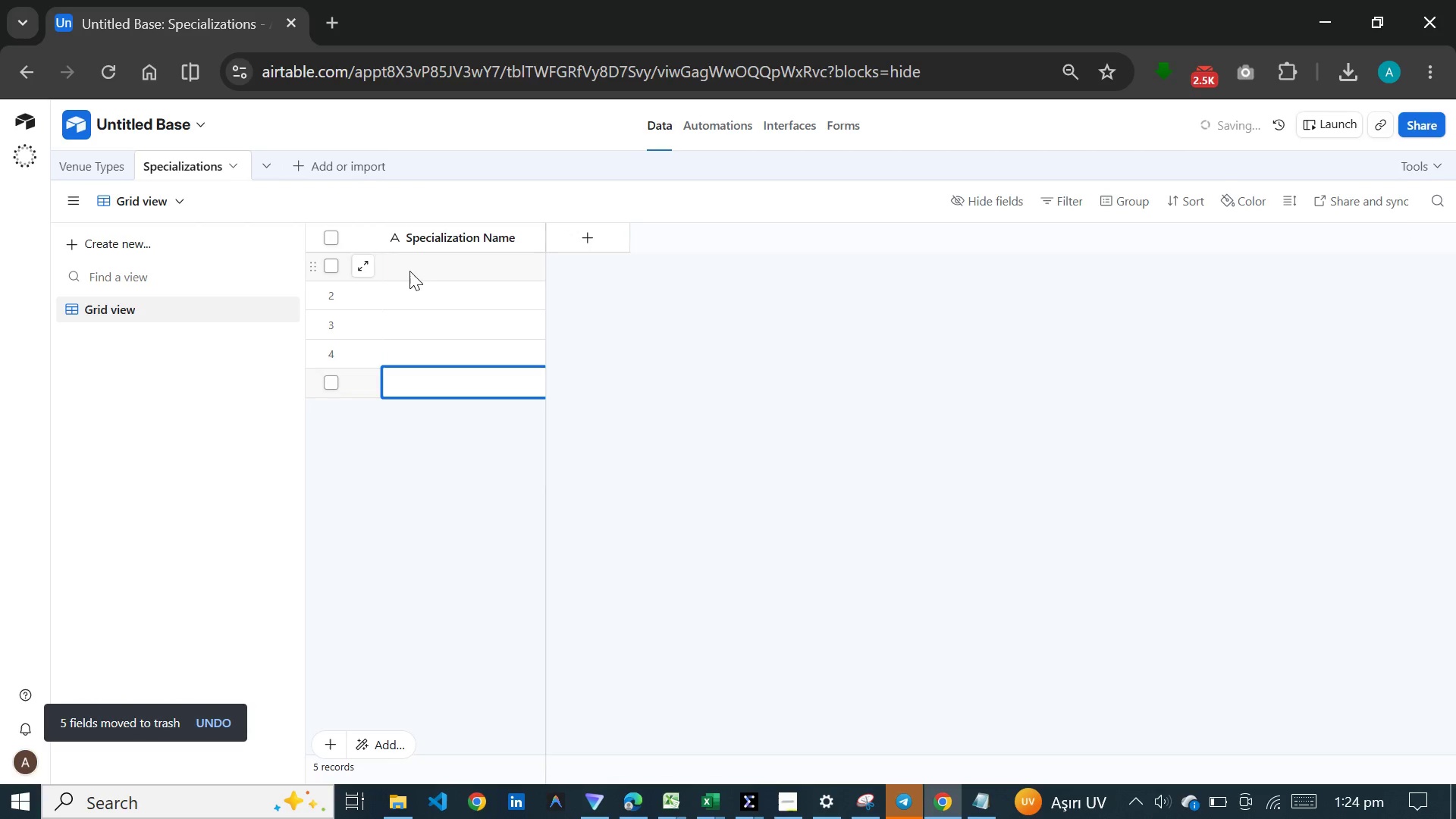 
key(Shift+Enter)
 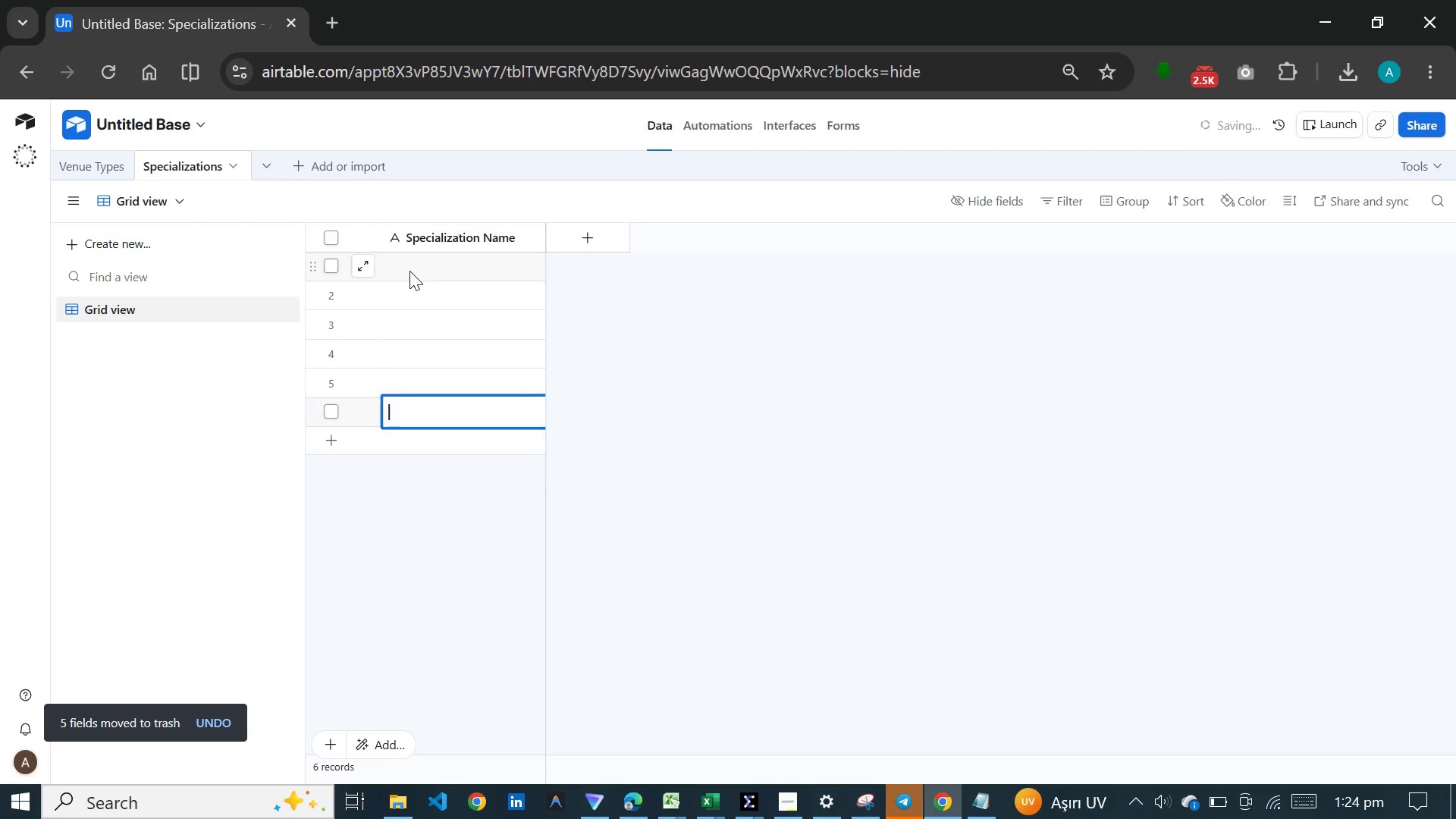 
key(Shift+Enter)
 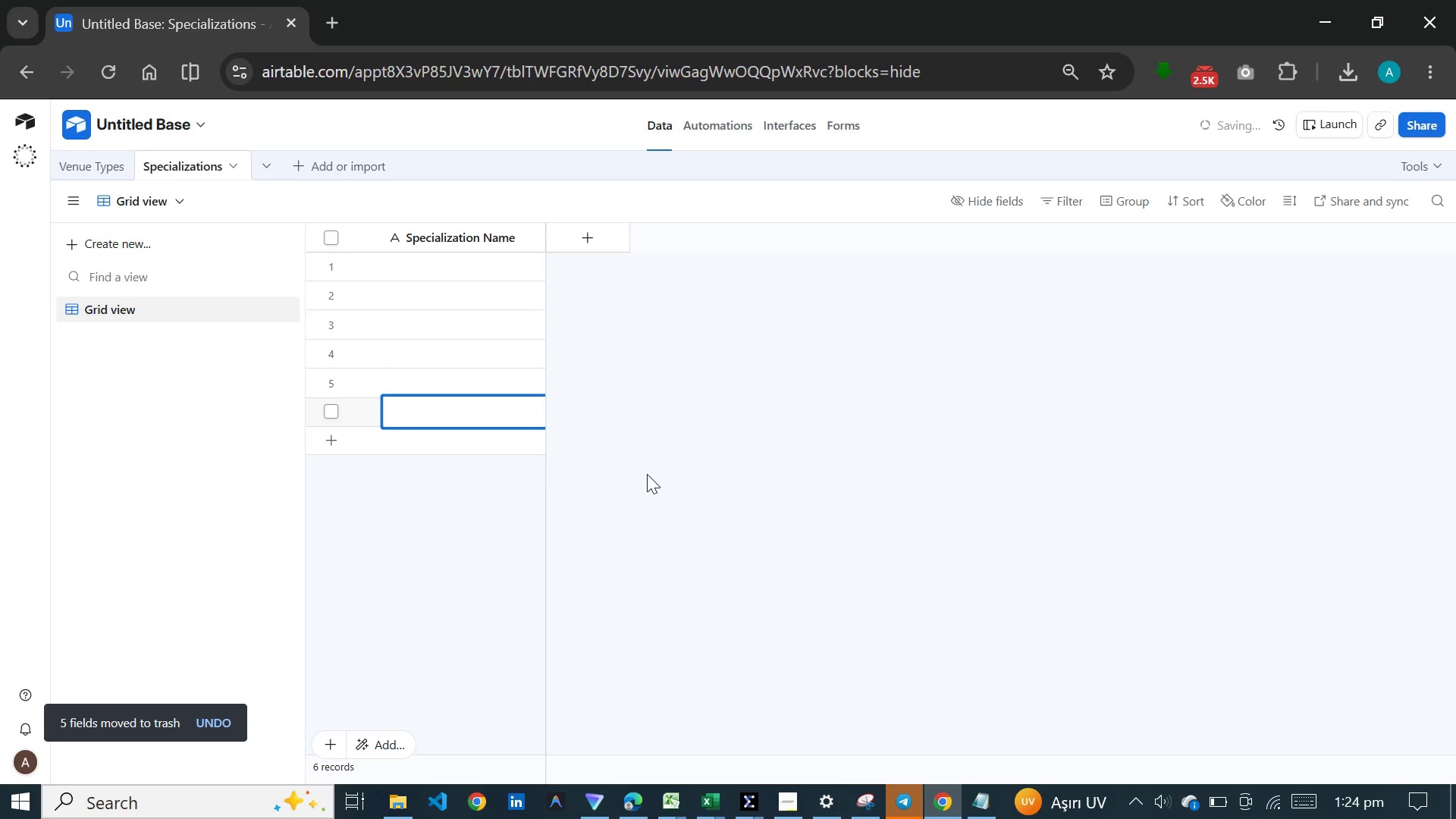 
left_click([648, 474])
 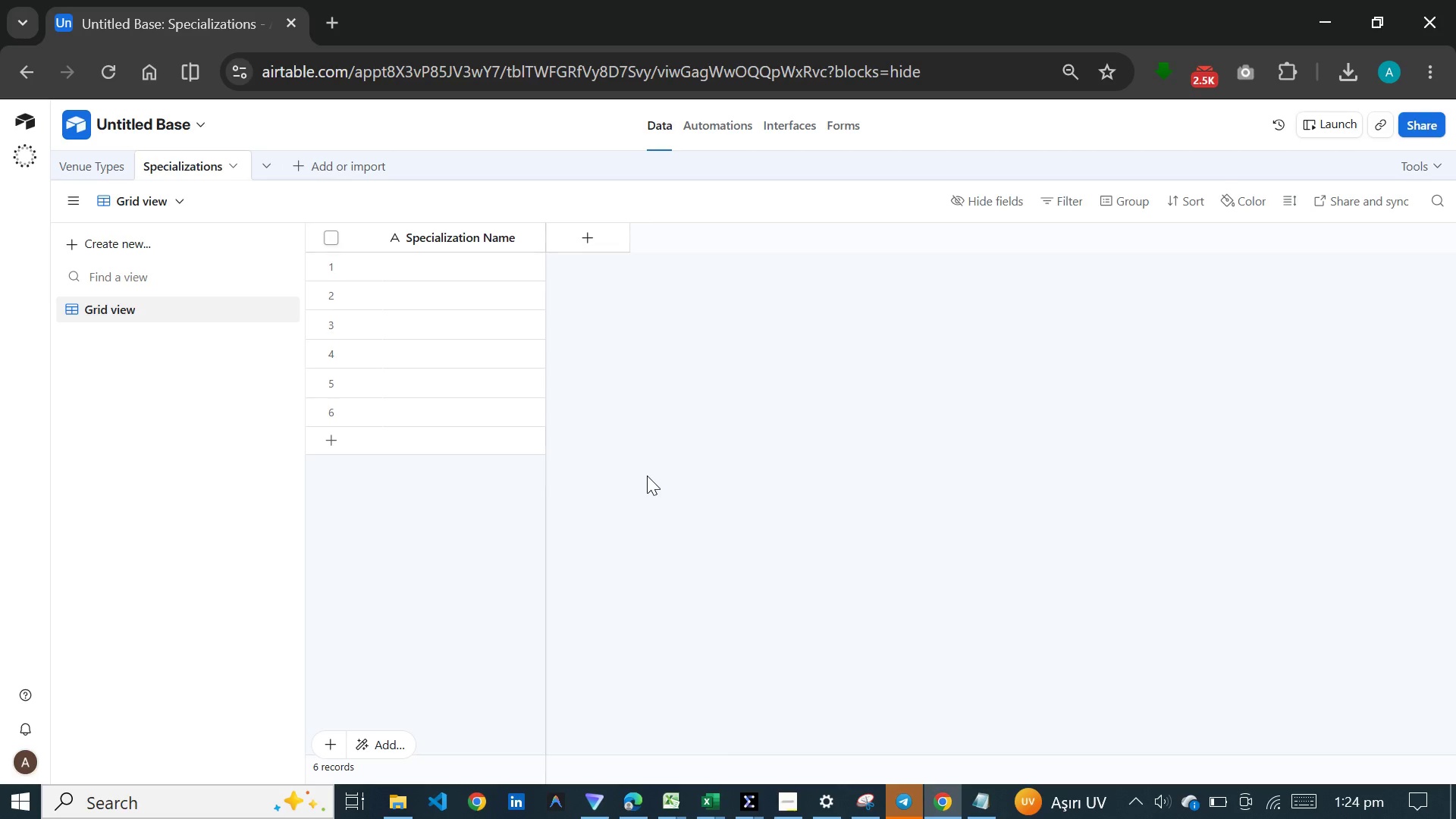 
wait(16.47)
 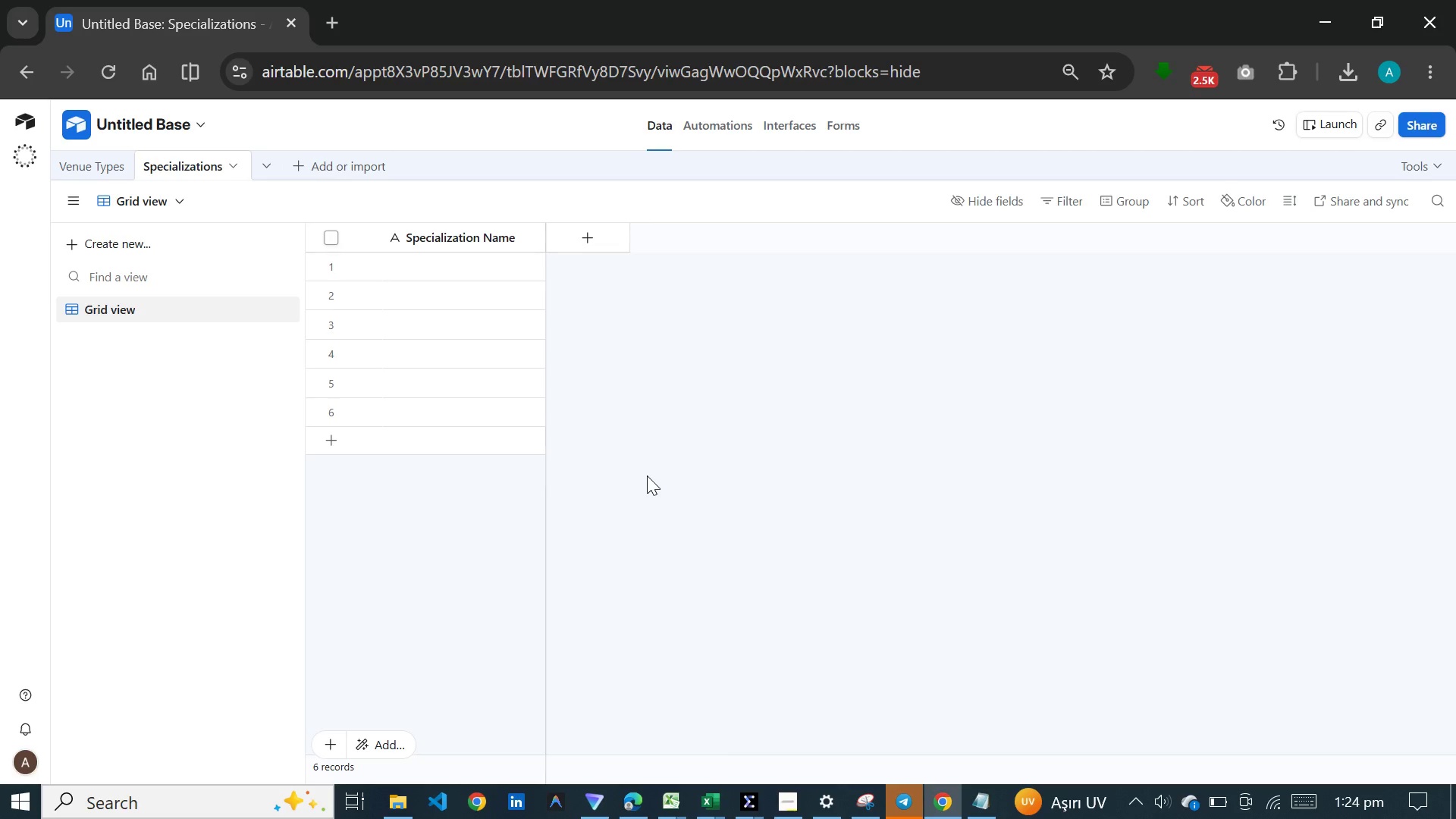 
left_click([300, 169])
 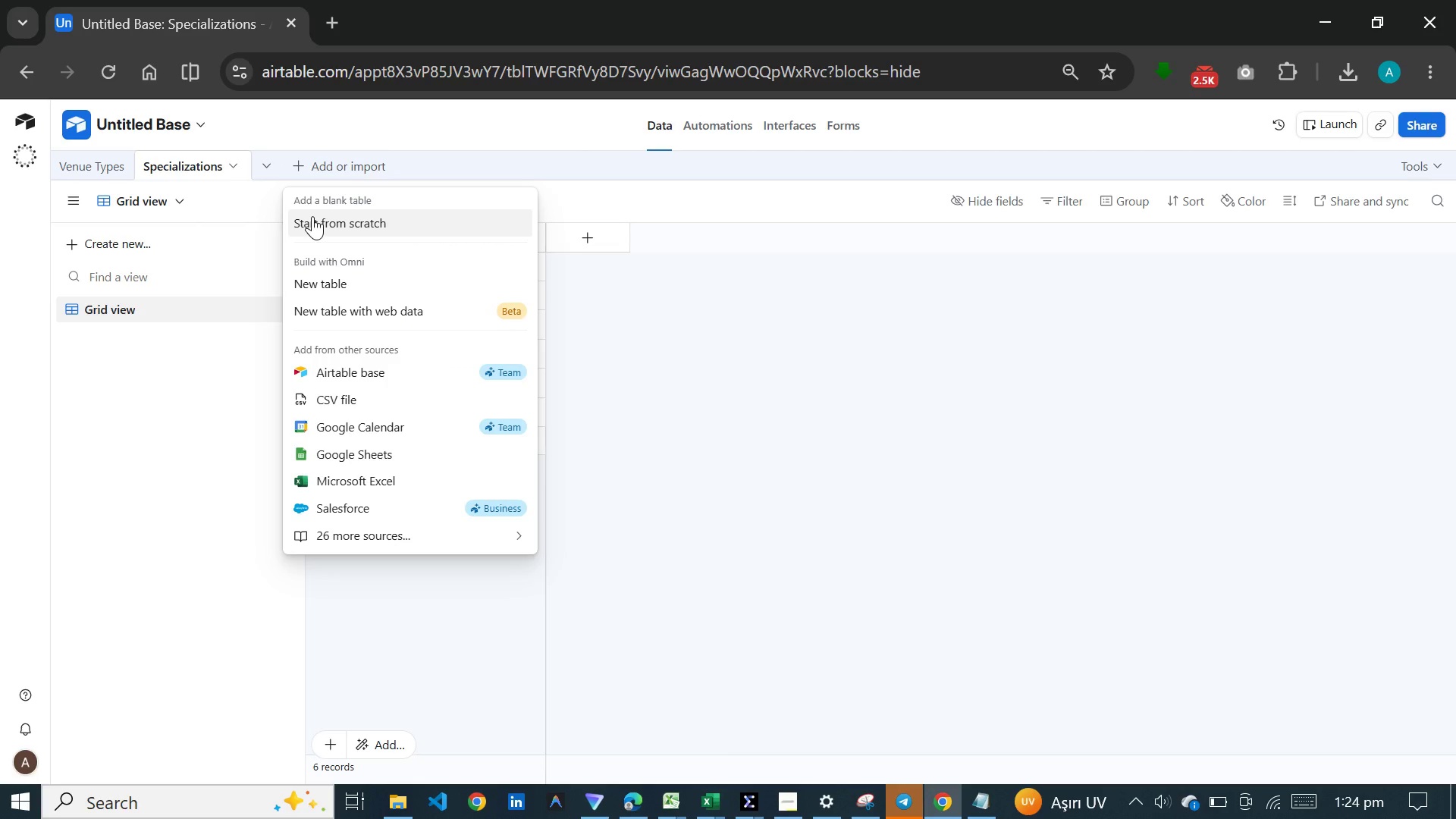 
left_click([312, 216])
 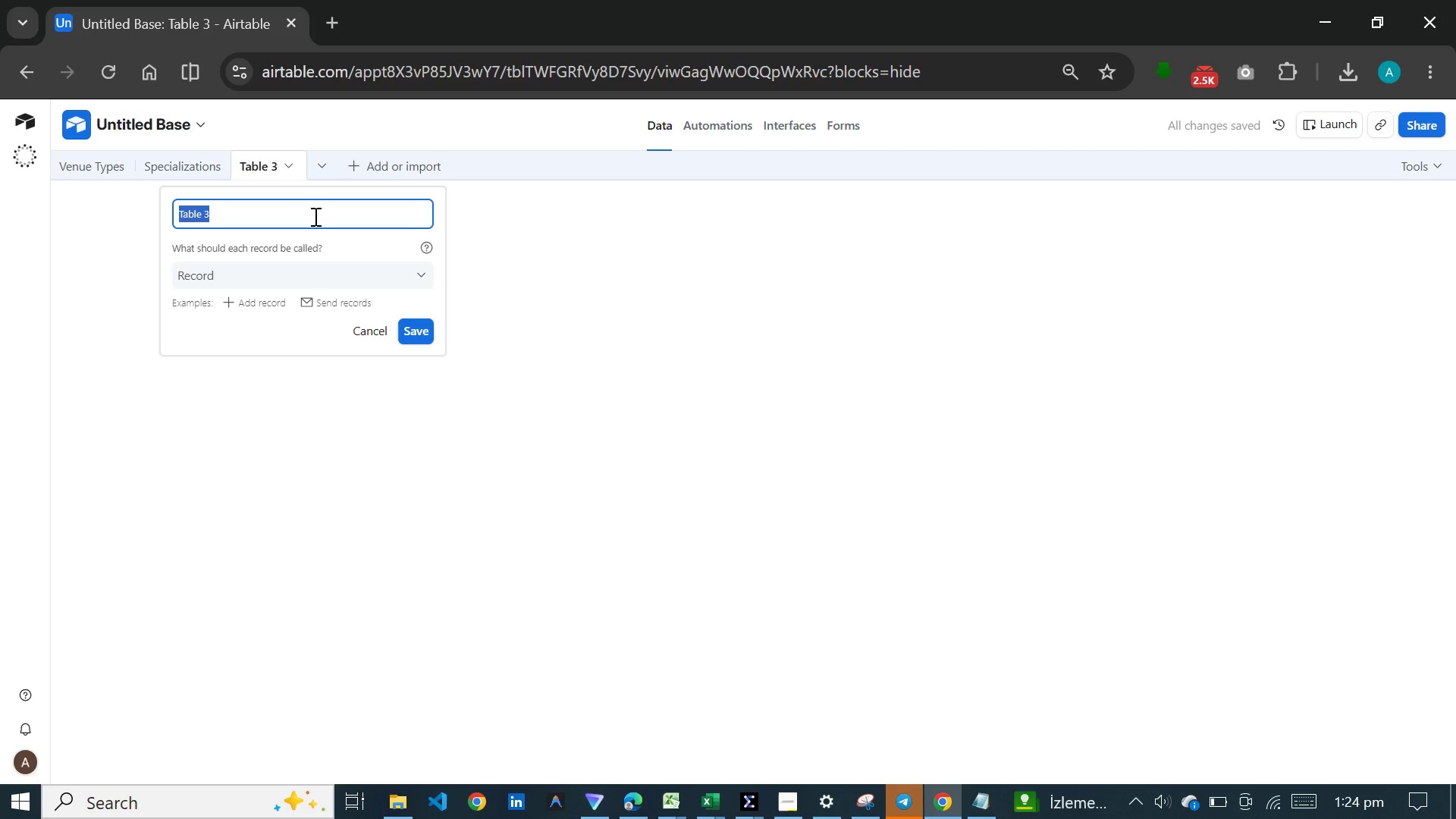 
type(Equipment Table)
 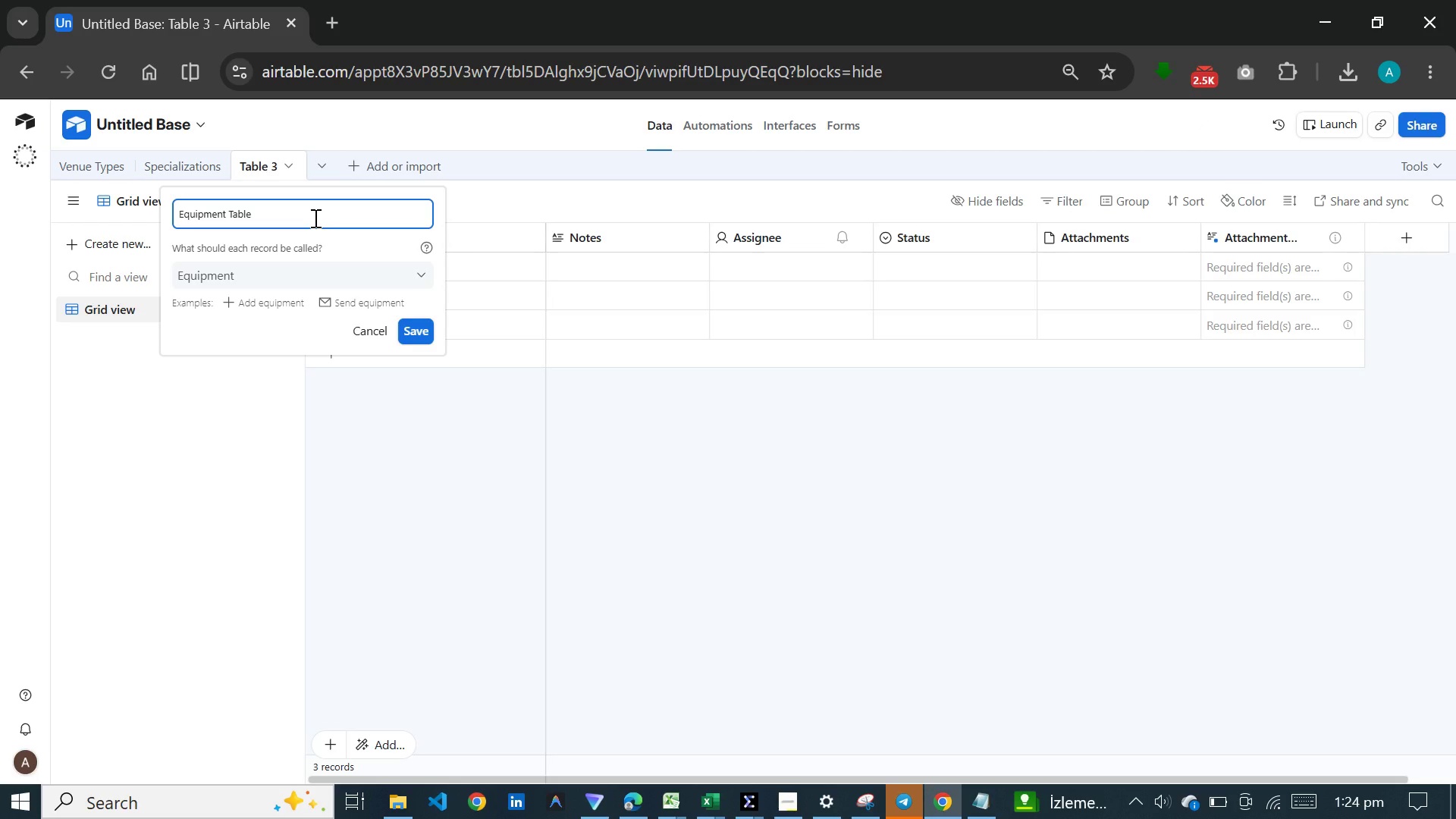 
wait(8.86)
 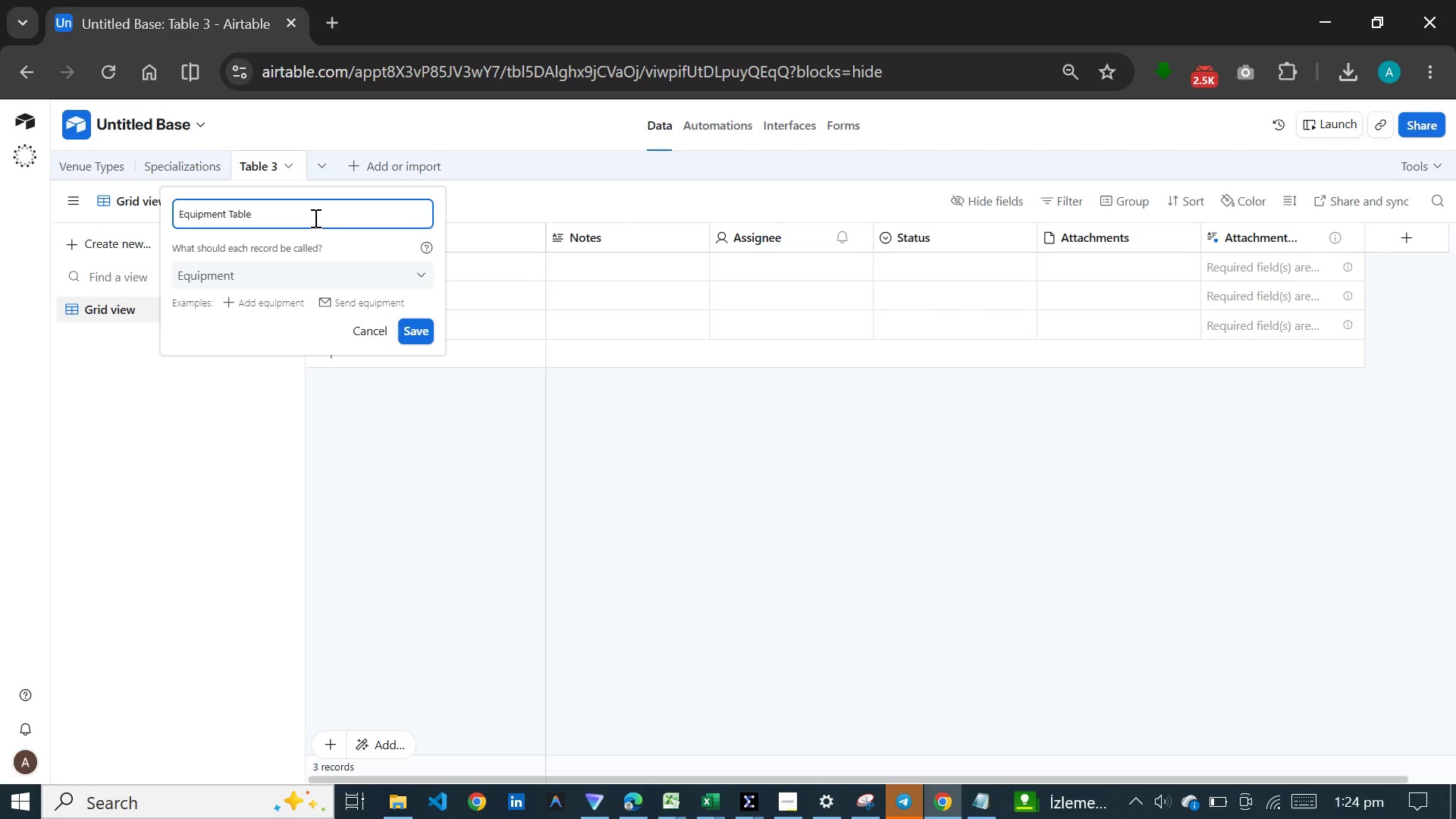 
key(Enter)
 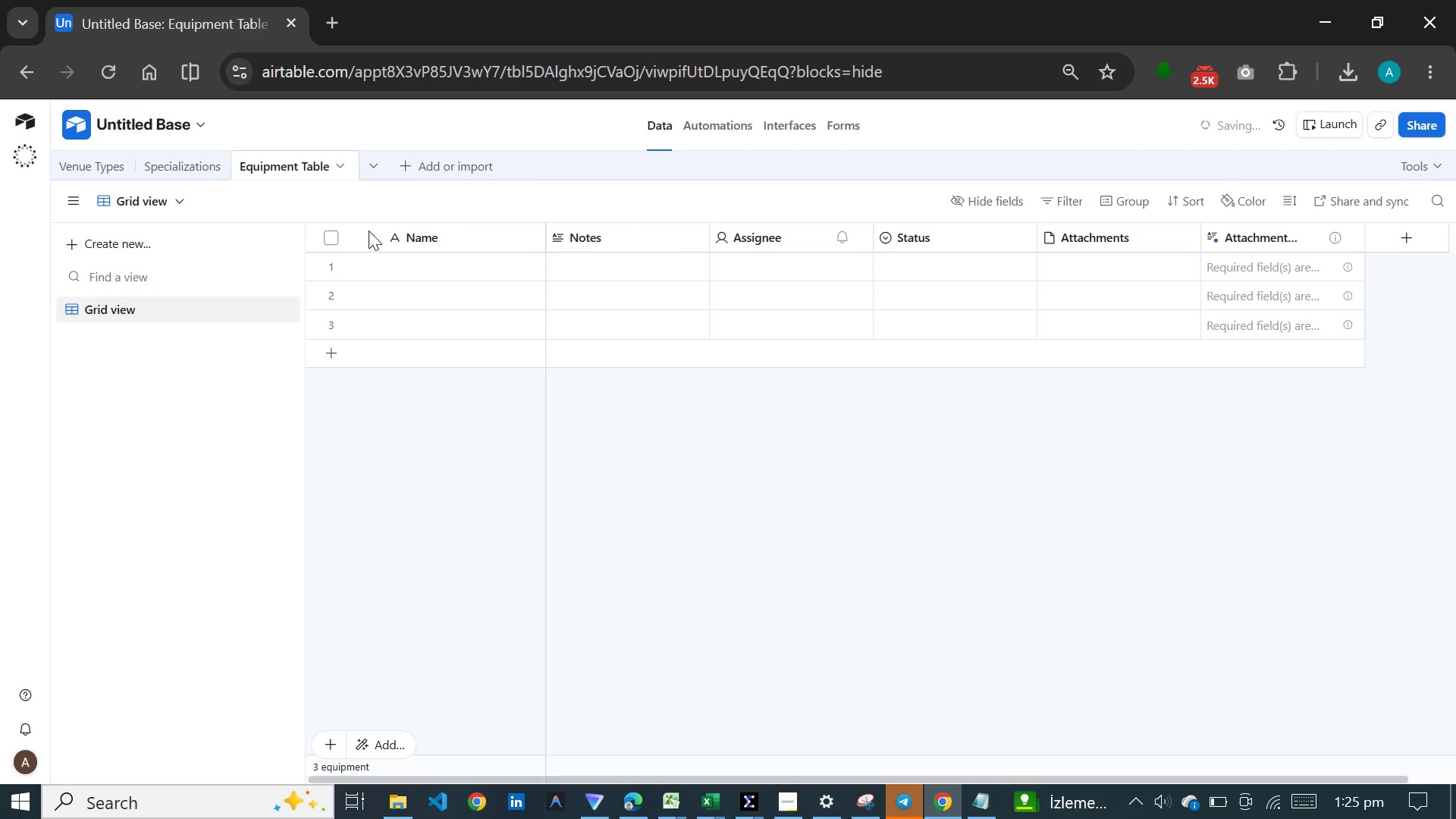 
mouse_move([441, 252])
 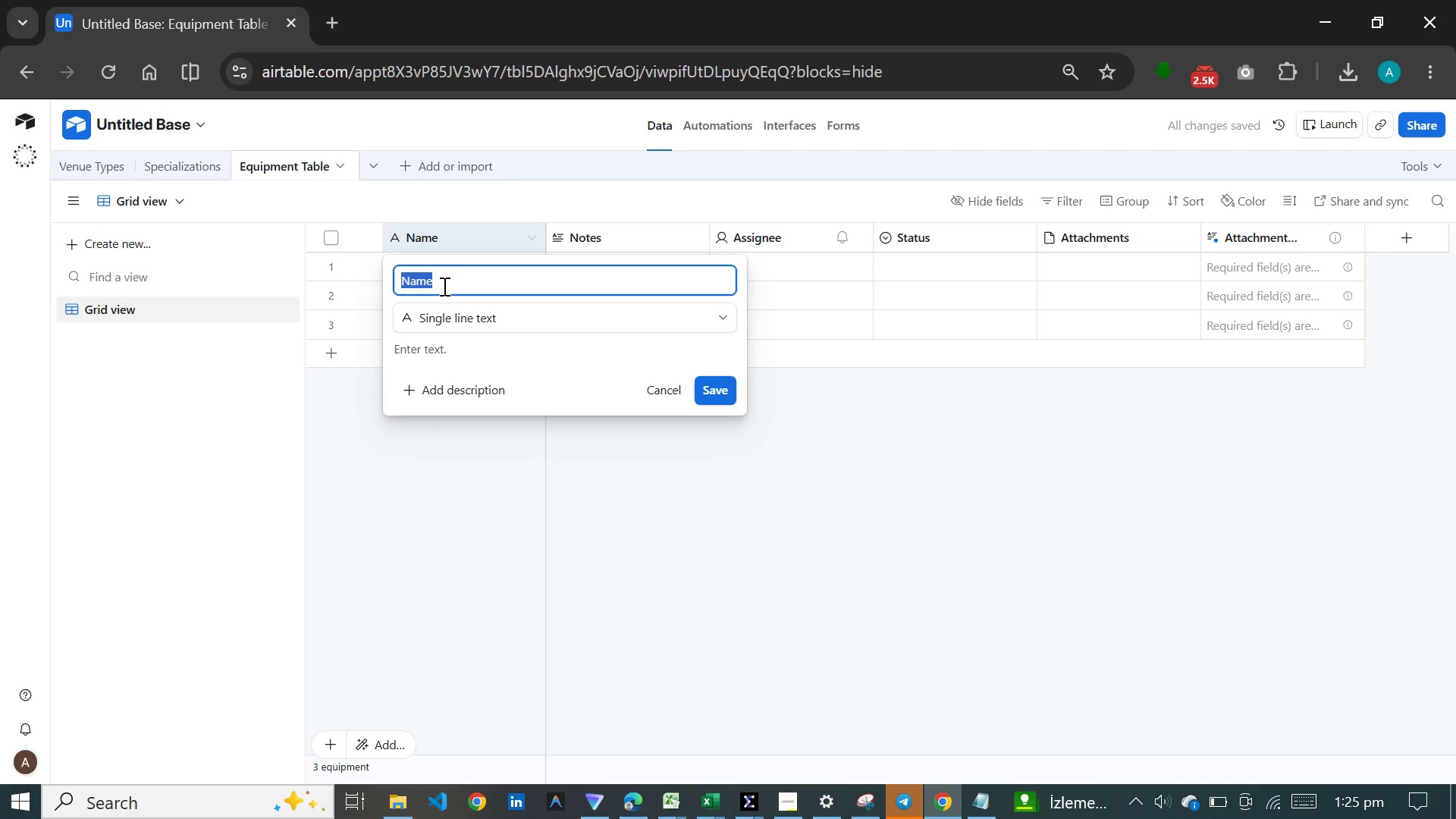 
type(Equipment ID)
 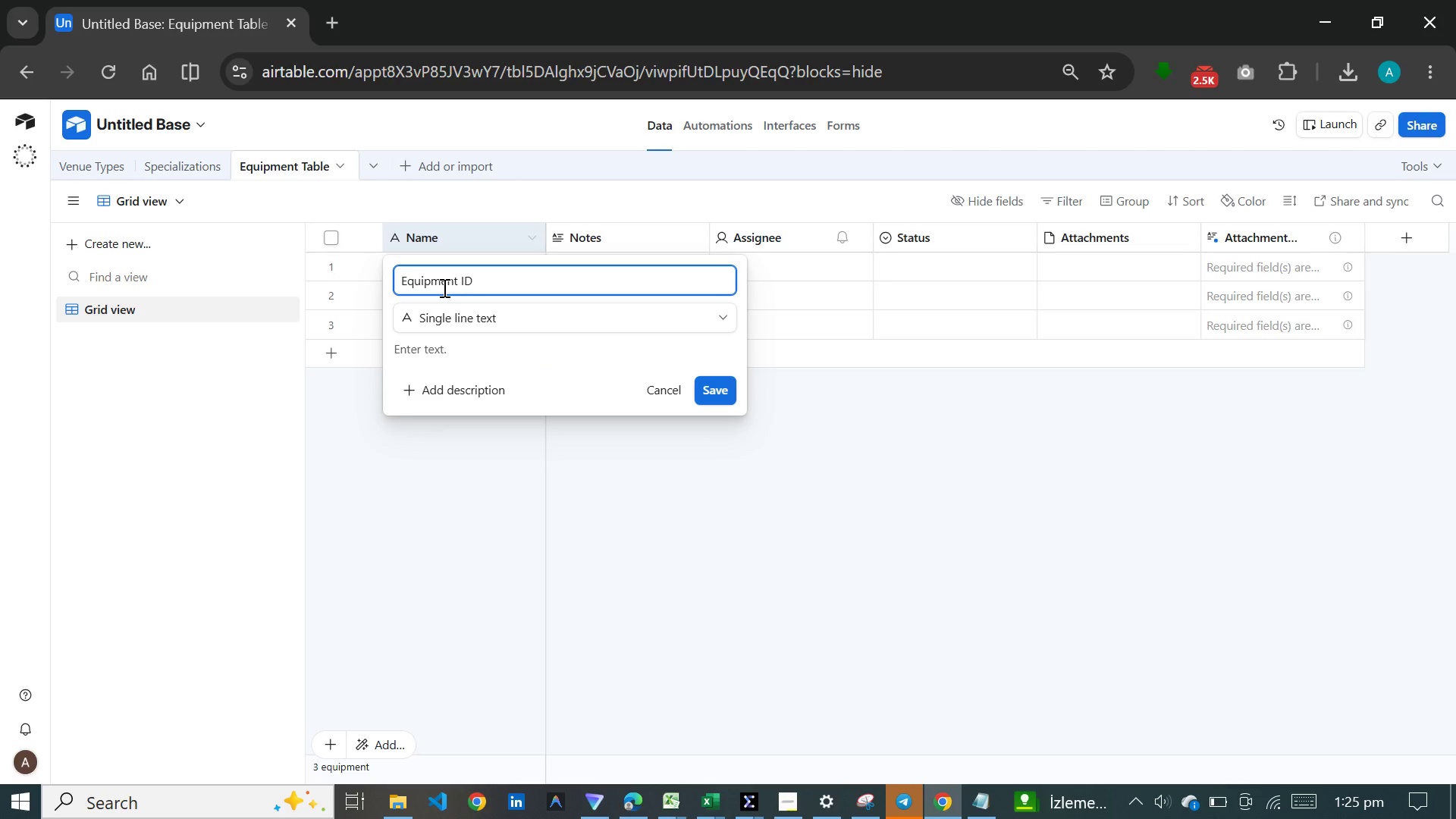 
wait(6.94)
 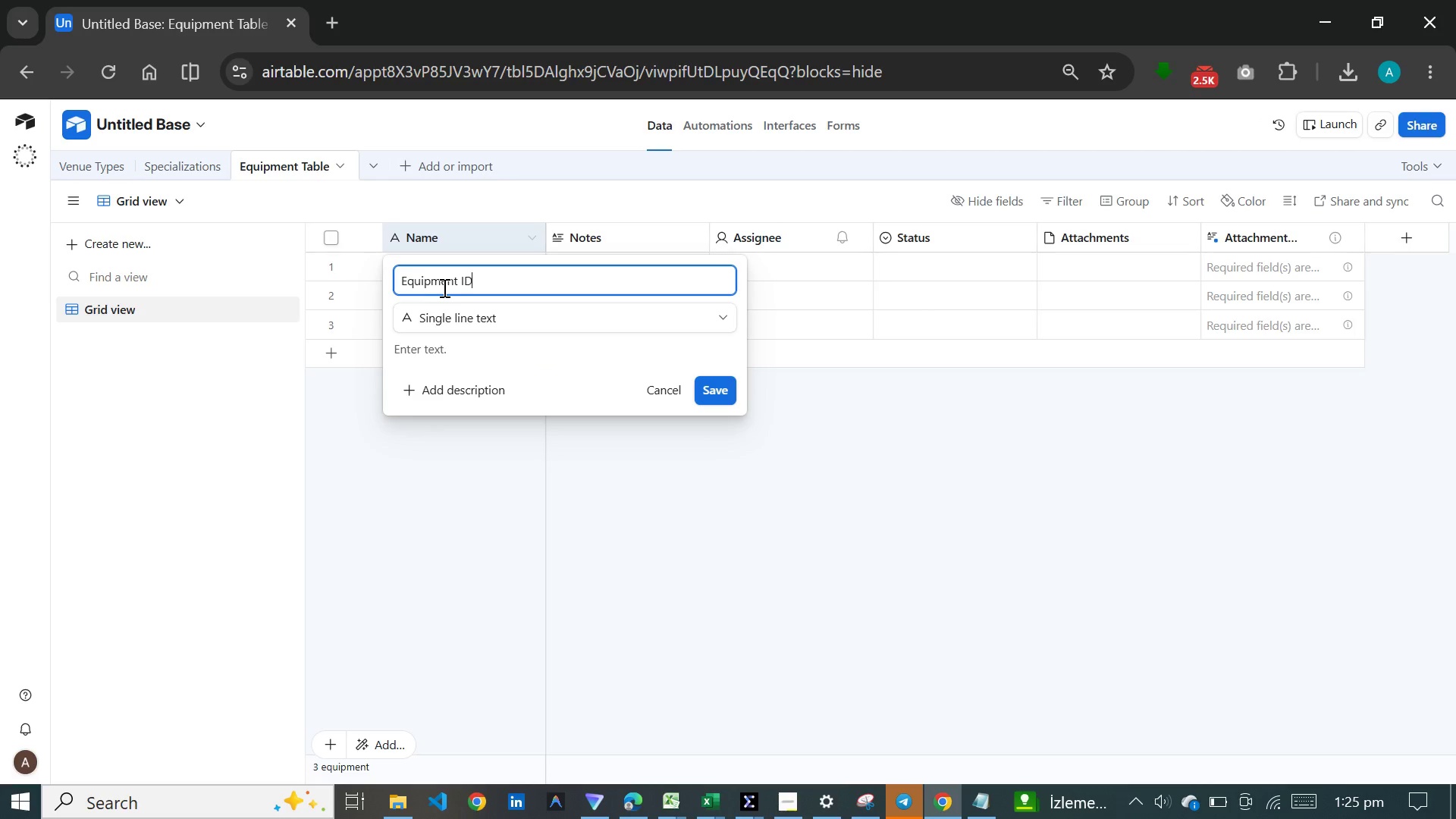 
left_click([653, 233])
 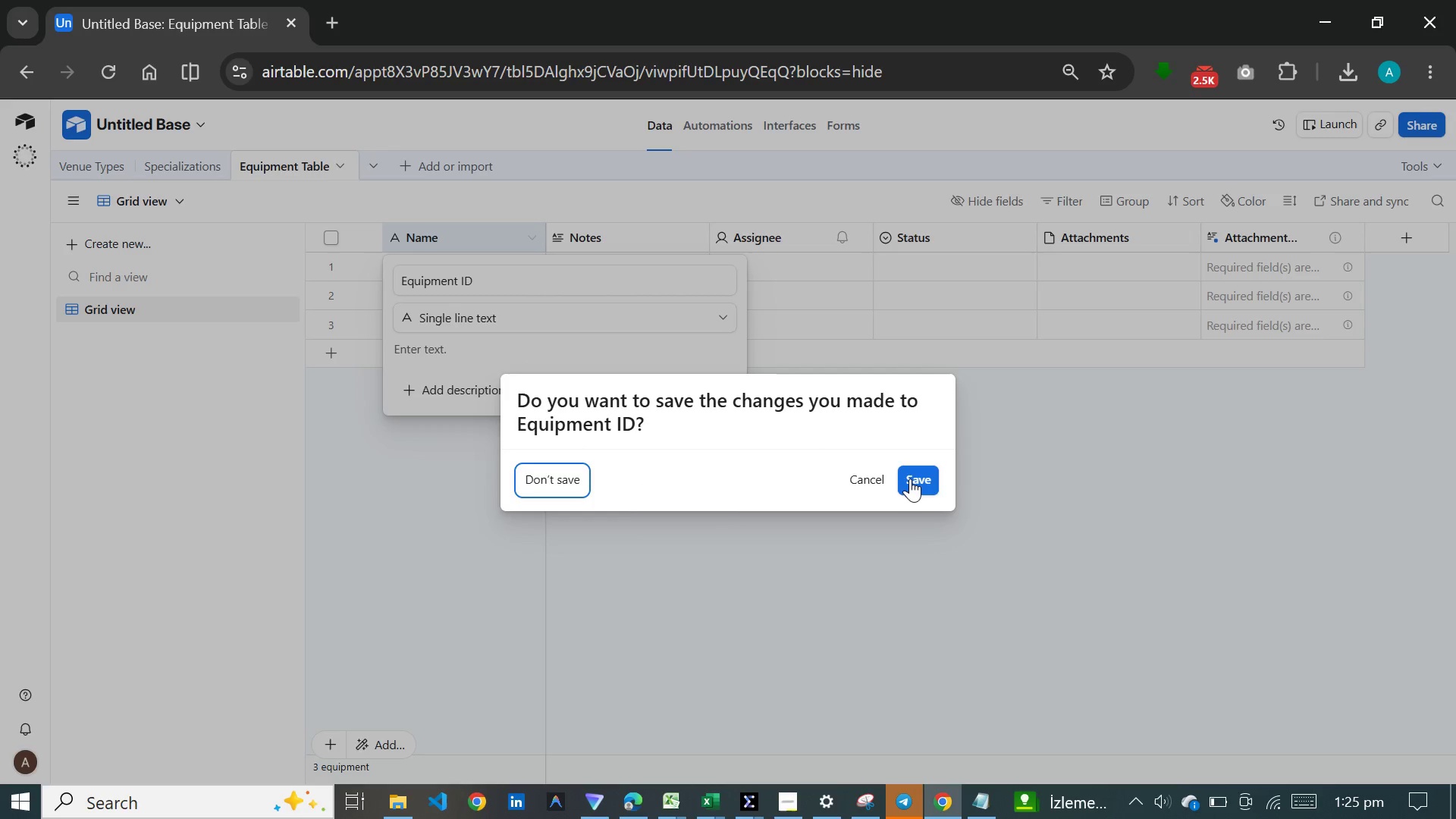 
left_click([910, 479])
 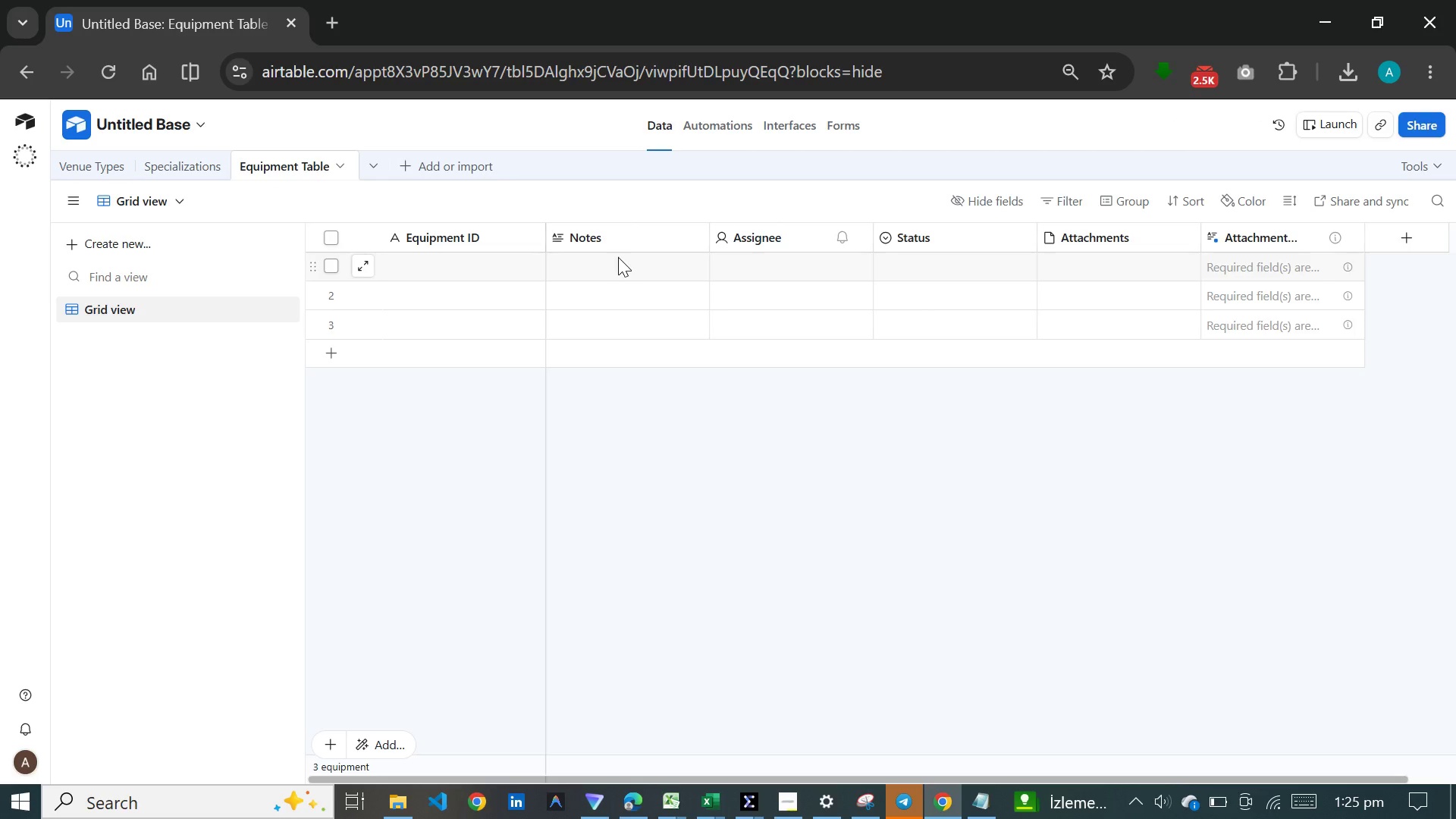 
wait(19.47)
 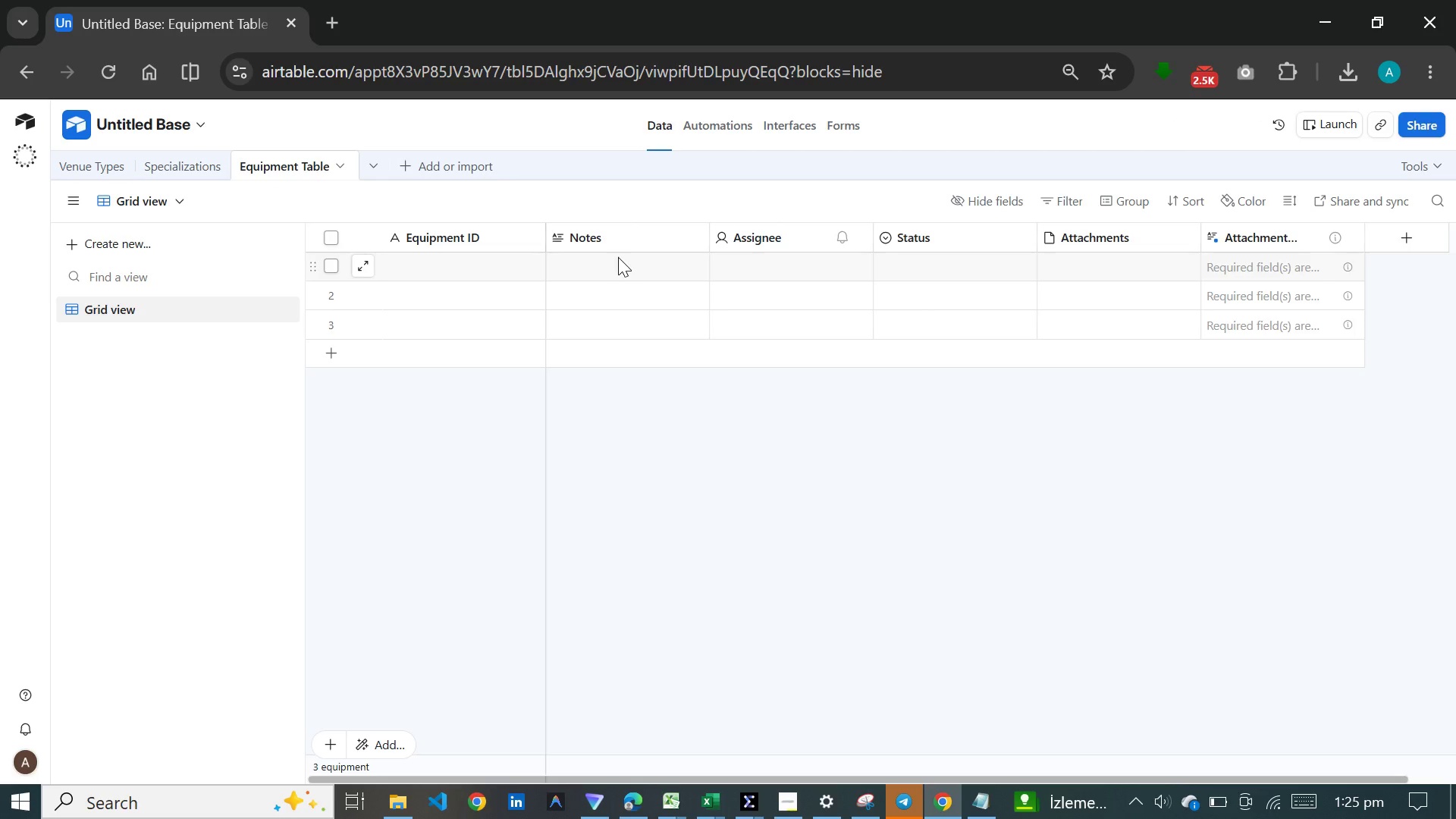 
left_click([617, 237])
 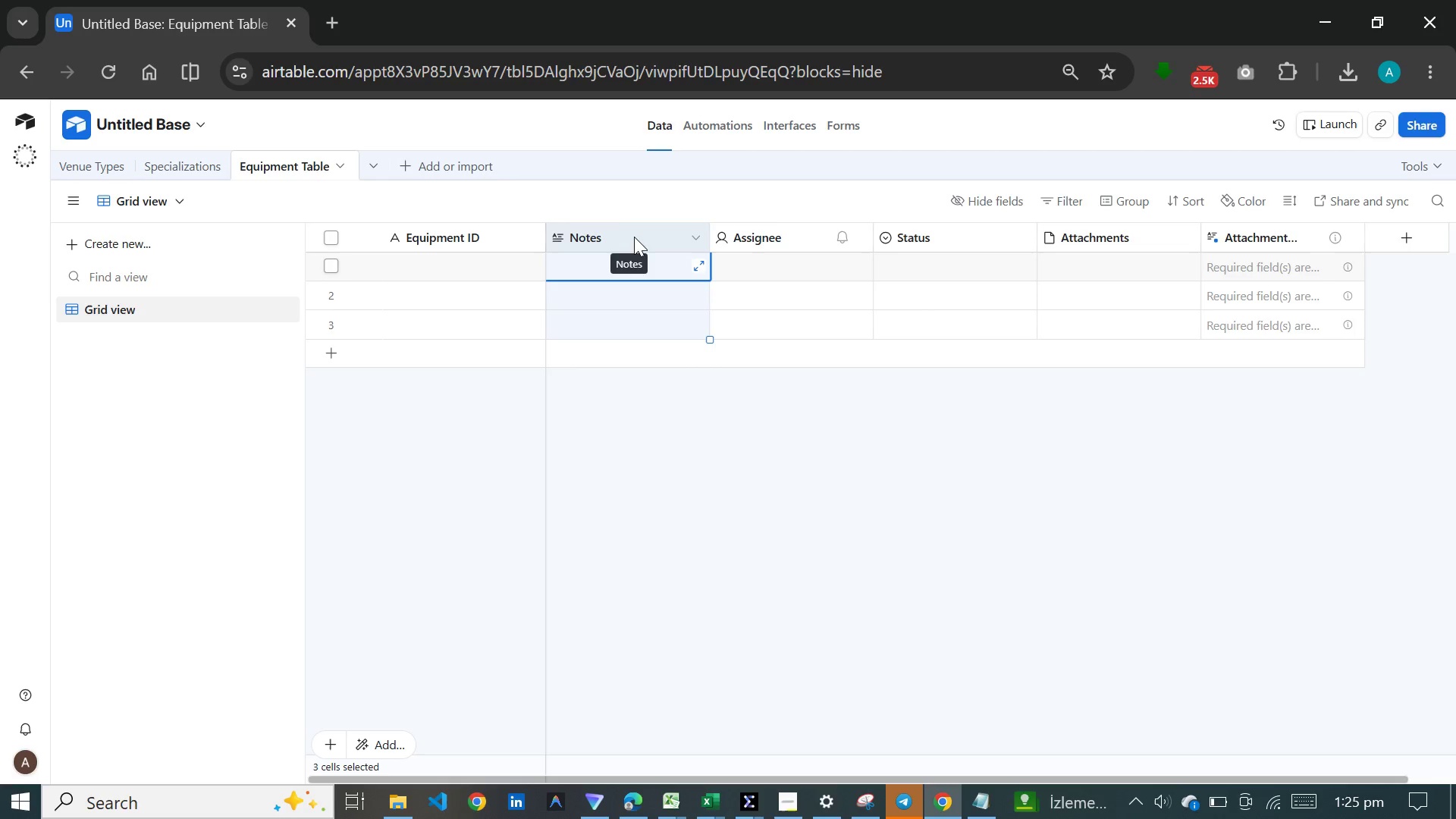 
hold_key(key=ControlLeft, duration=1.53)
left_click([752, 237])
 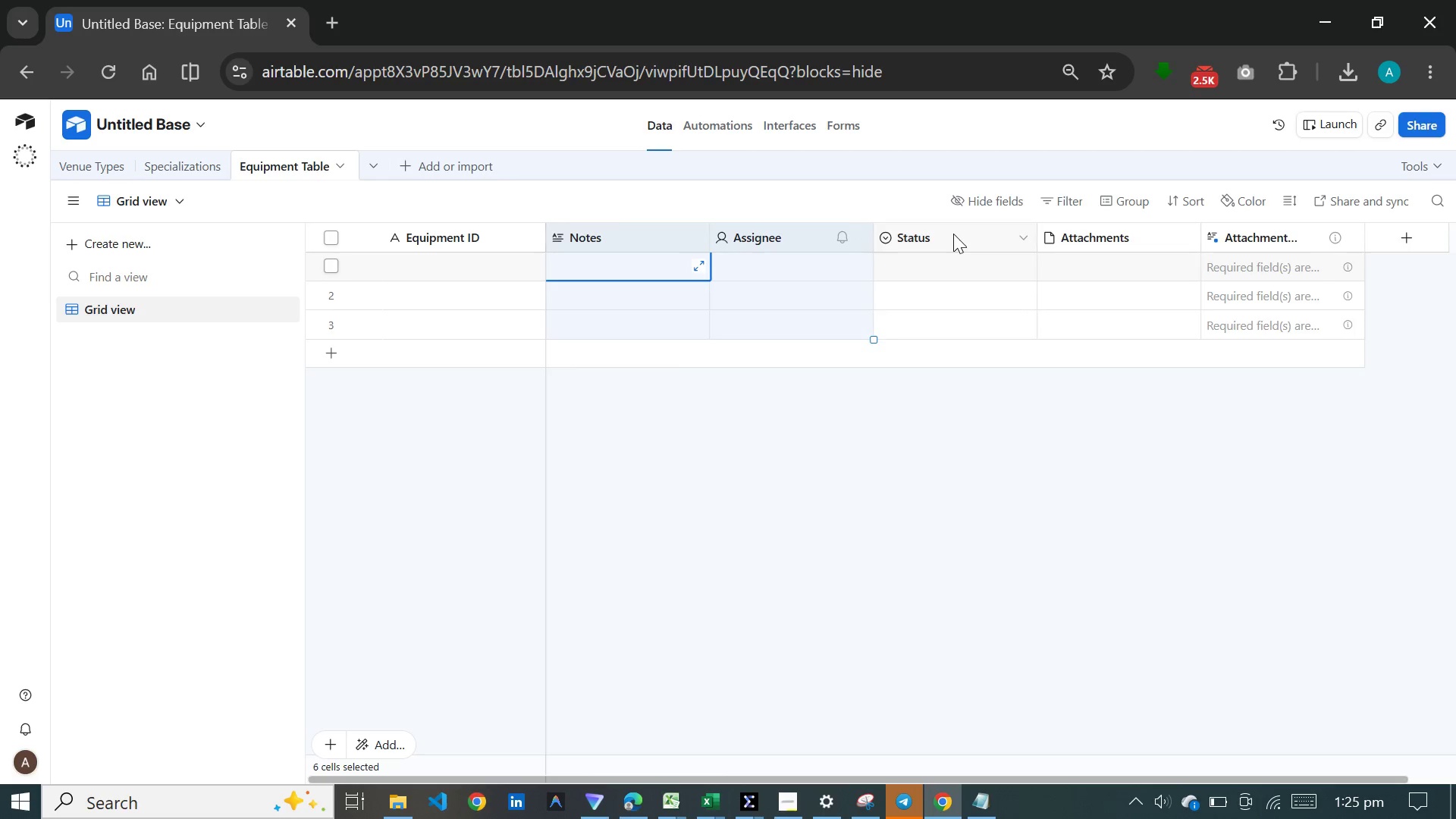 
left_click([953, 234])
 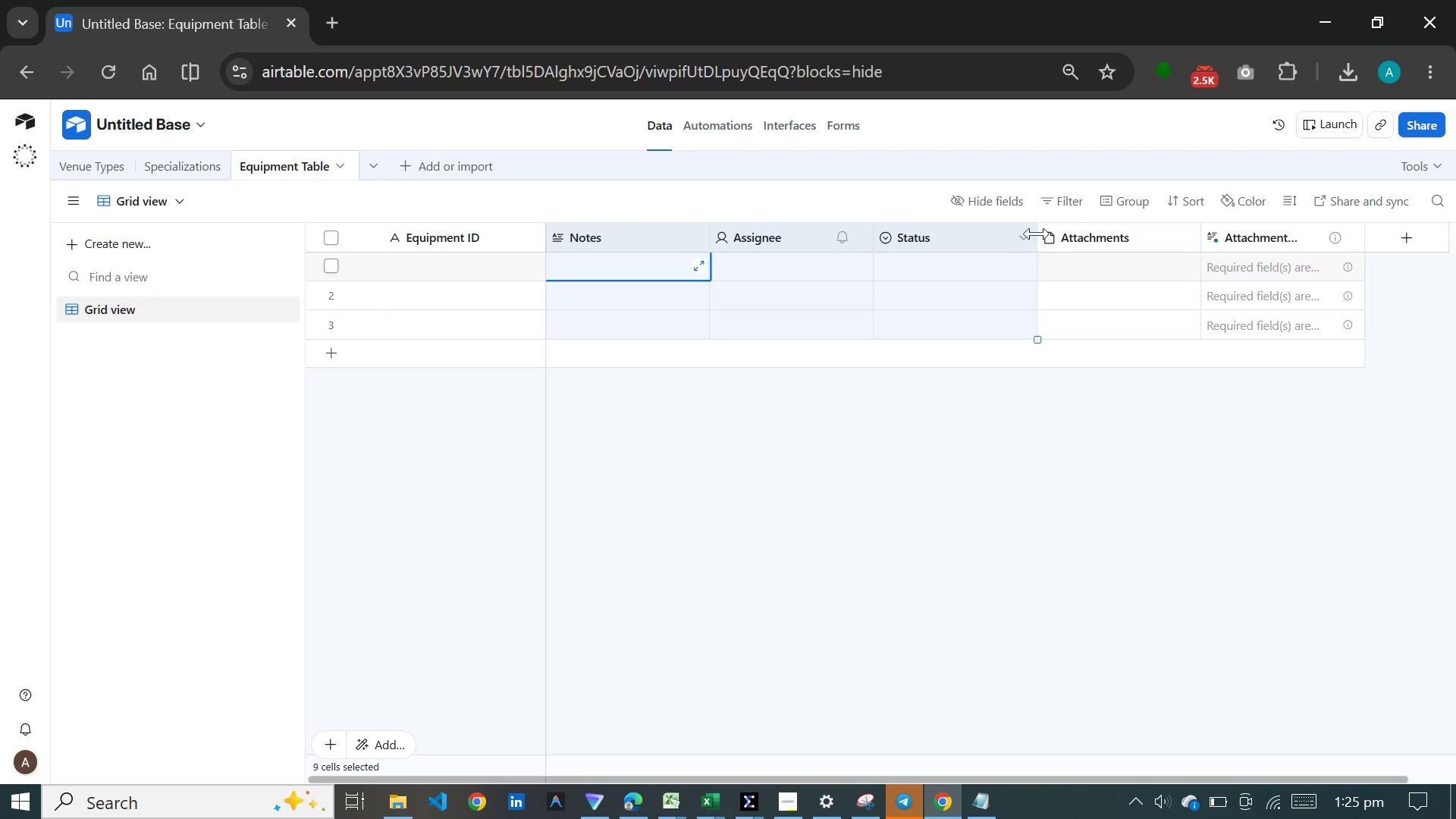 
hold_key(key=ControlLeft, duration=1.5)
left_click([1145, 234])
 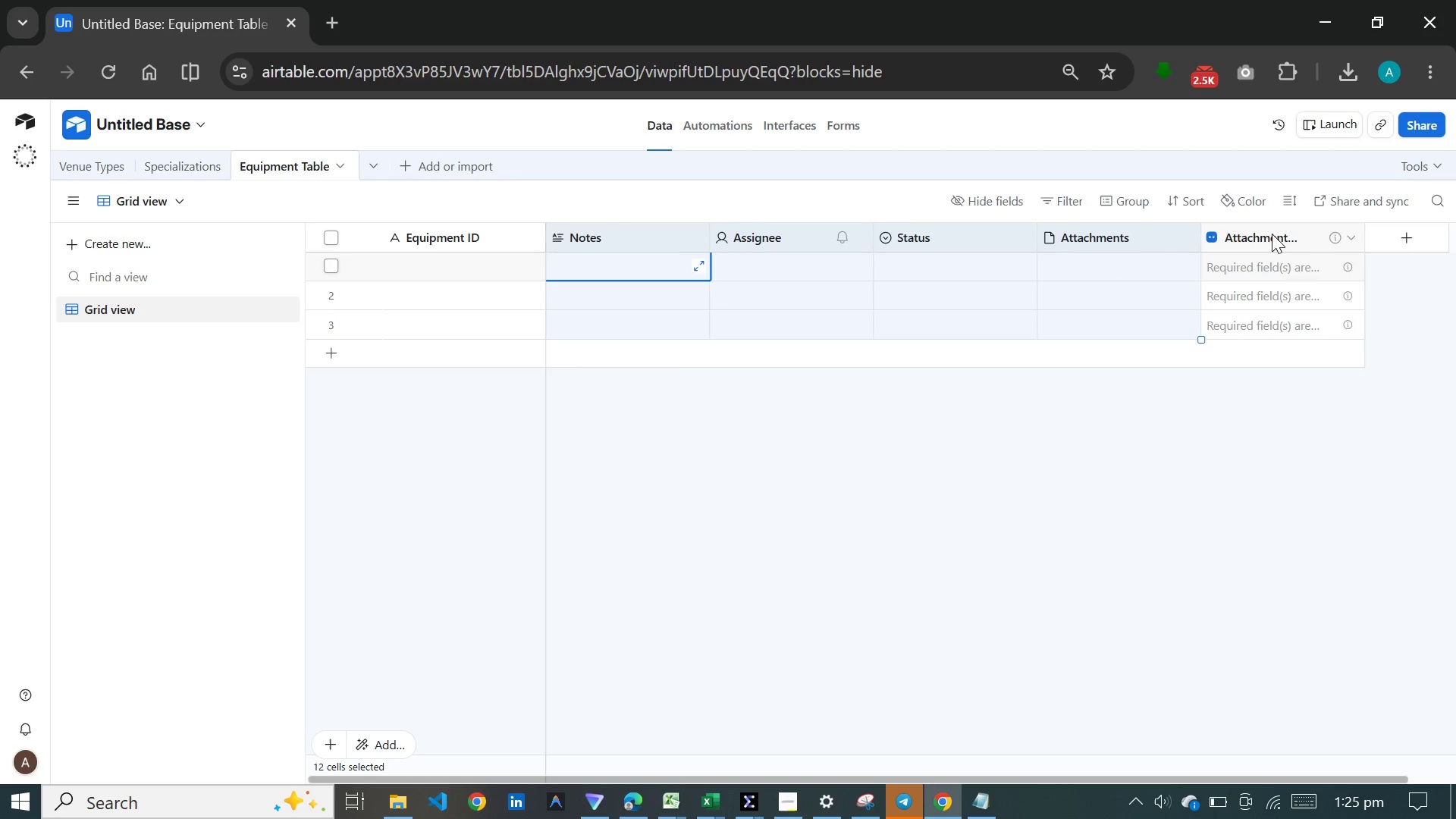 
left_click([1272, 234])
 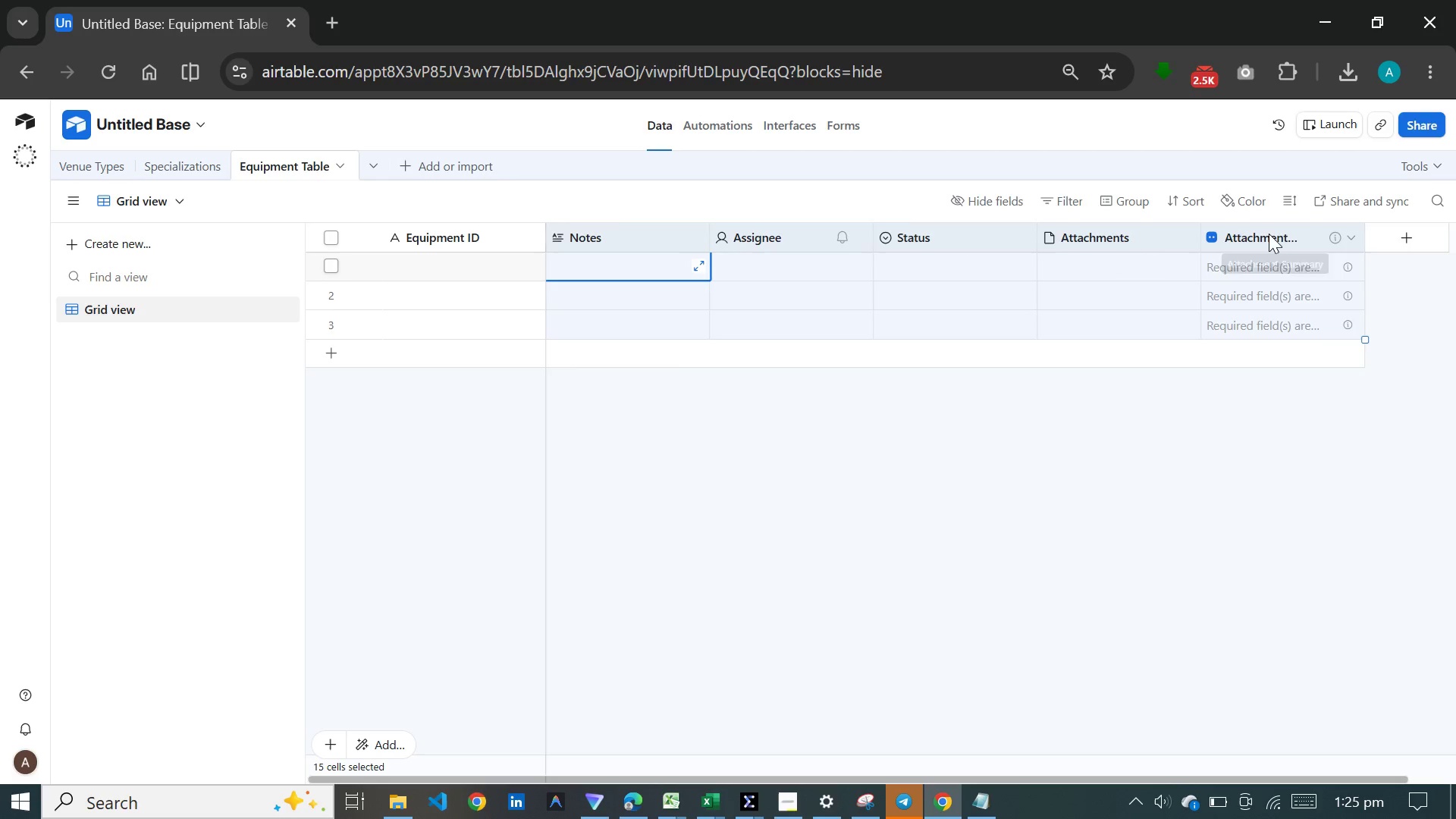 
hold_key(key=ControlLeft, duration=0.41)
 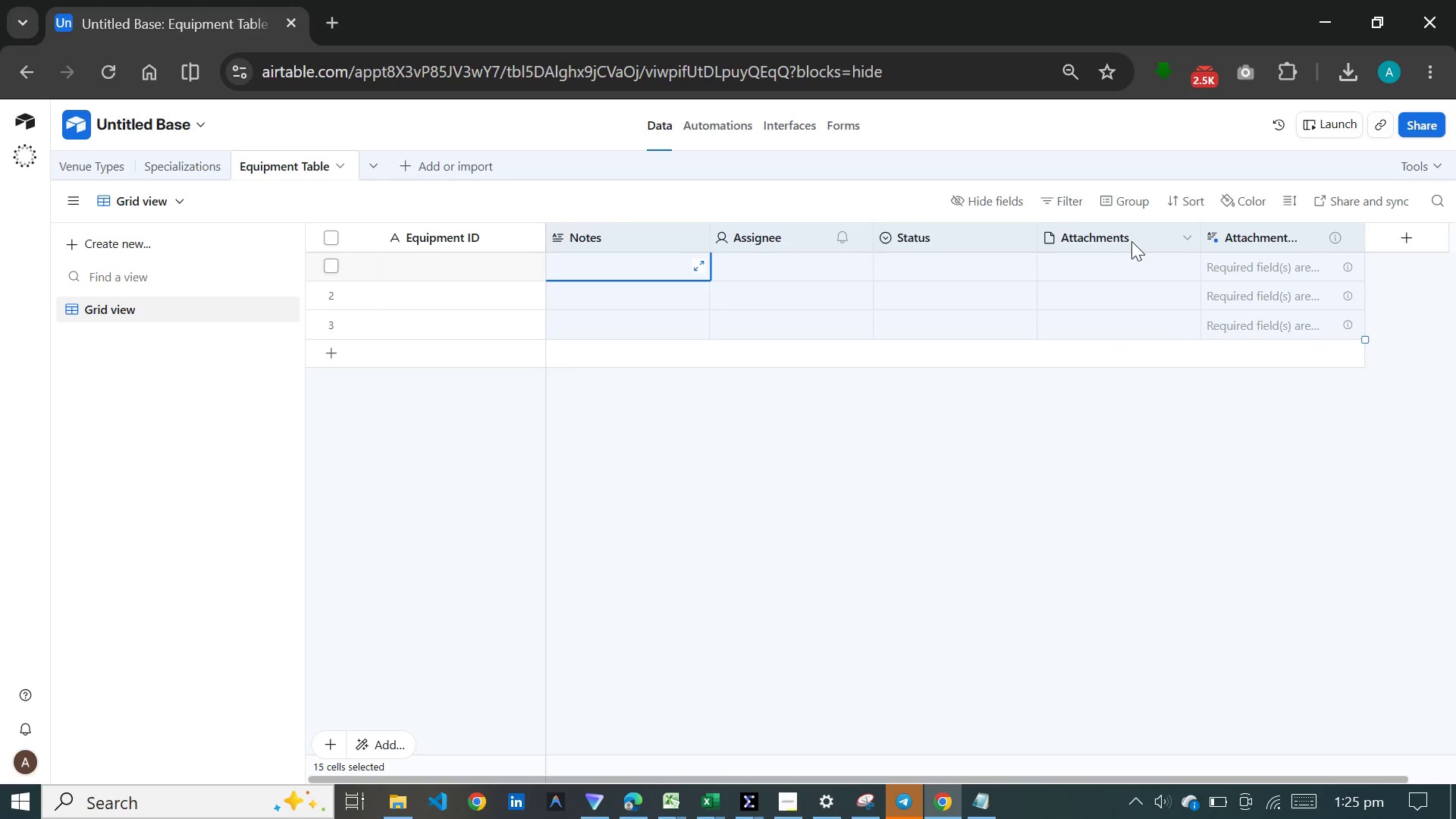 
right_click([1131, 241])
 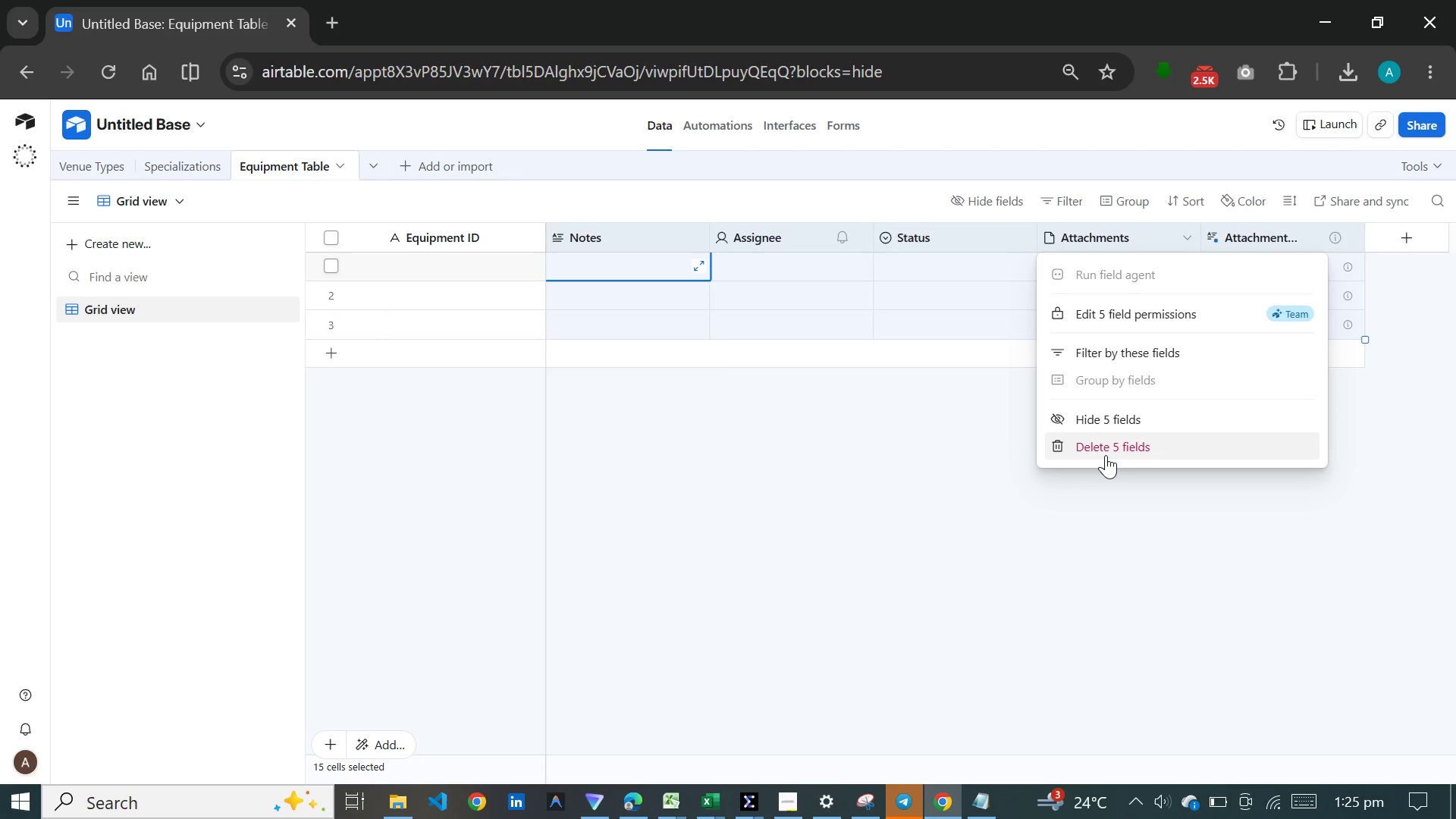 
left_click([1109, 441])
 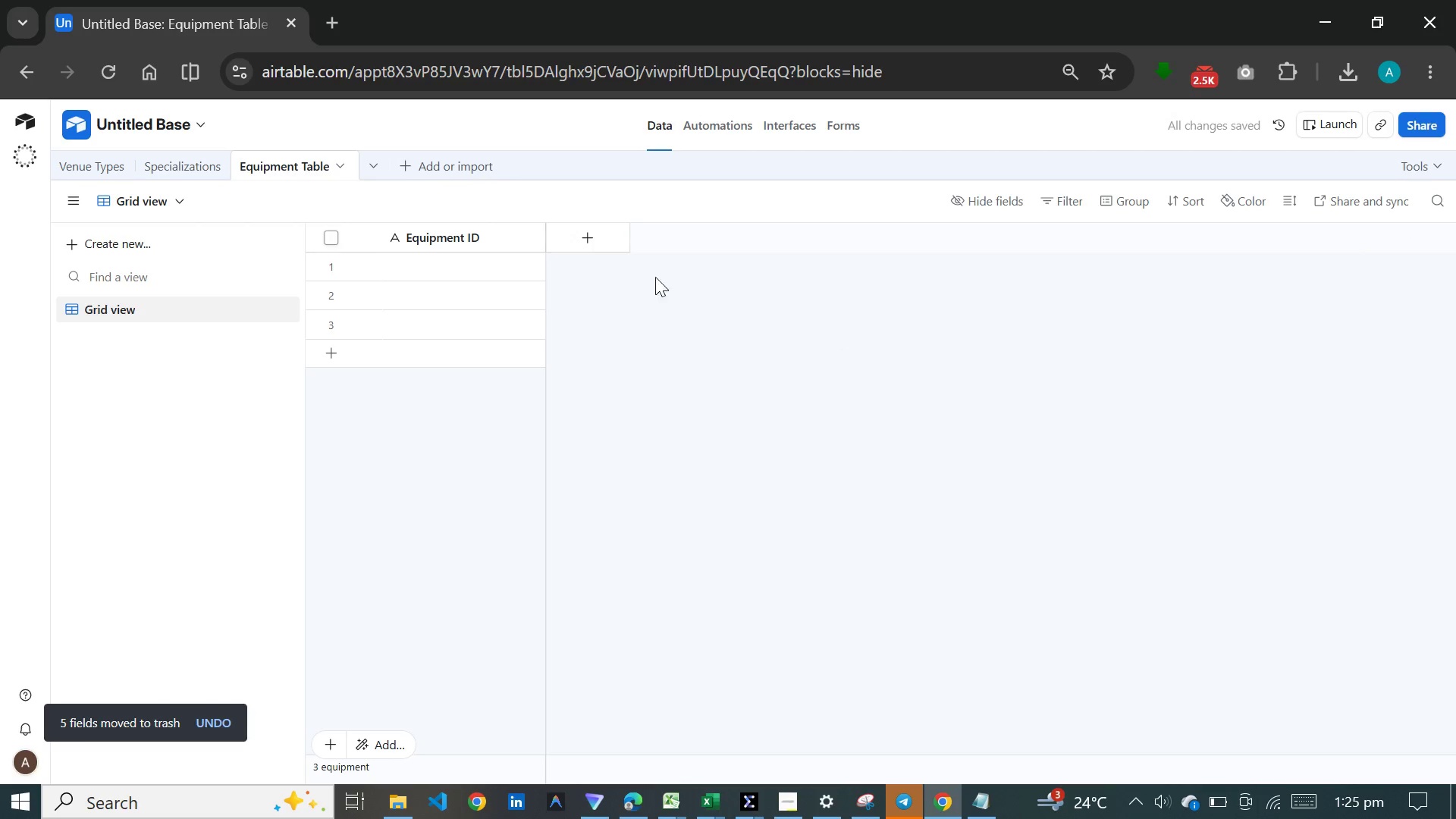 
left_click([587, 237])
 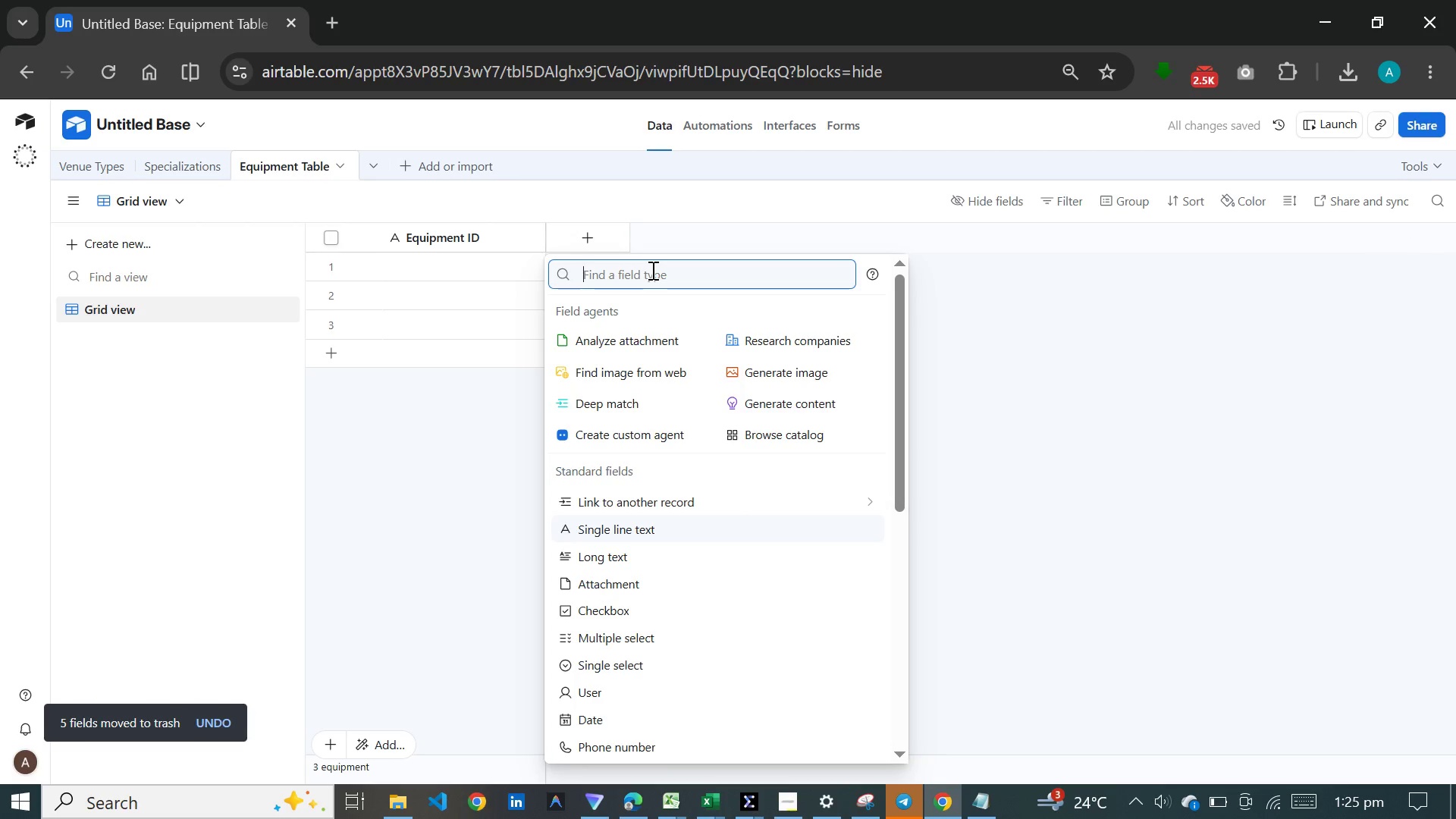 
type(single)
 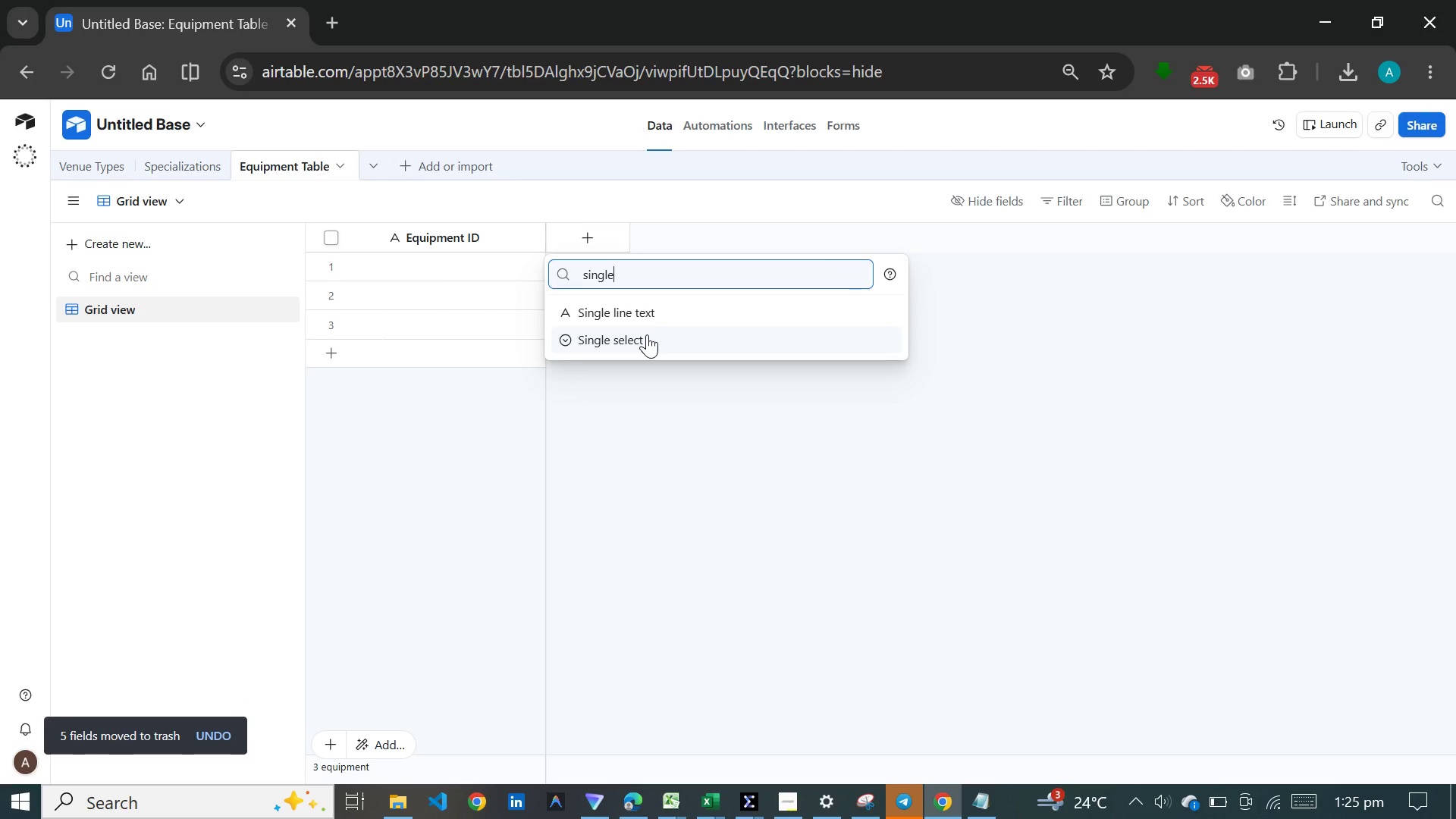 
left_click([647, 334])
 